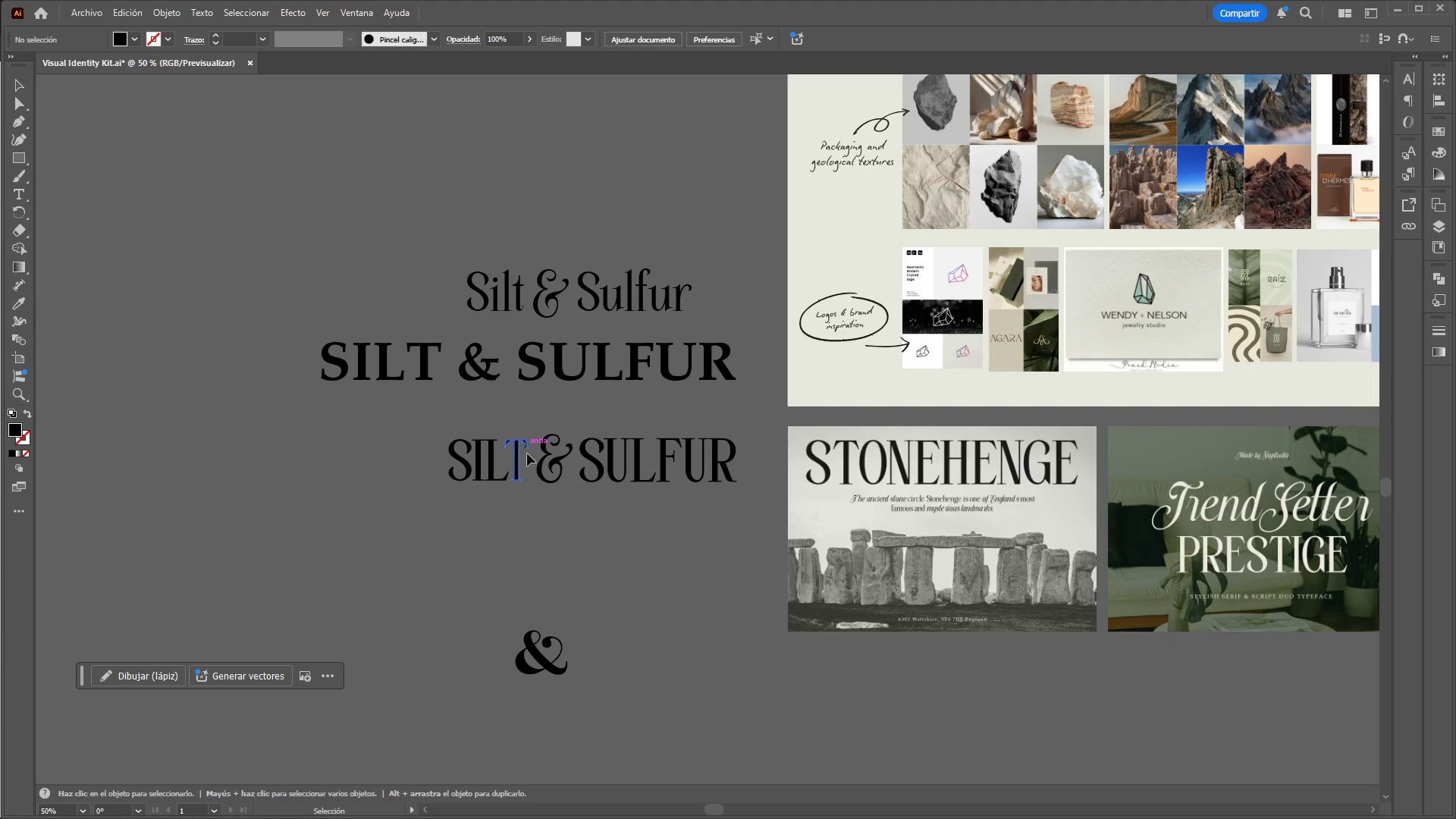 
left_click_drag(start_coordinate=[527, 462], to_coordinate=[494, 452])
 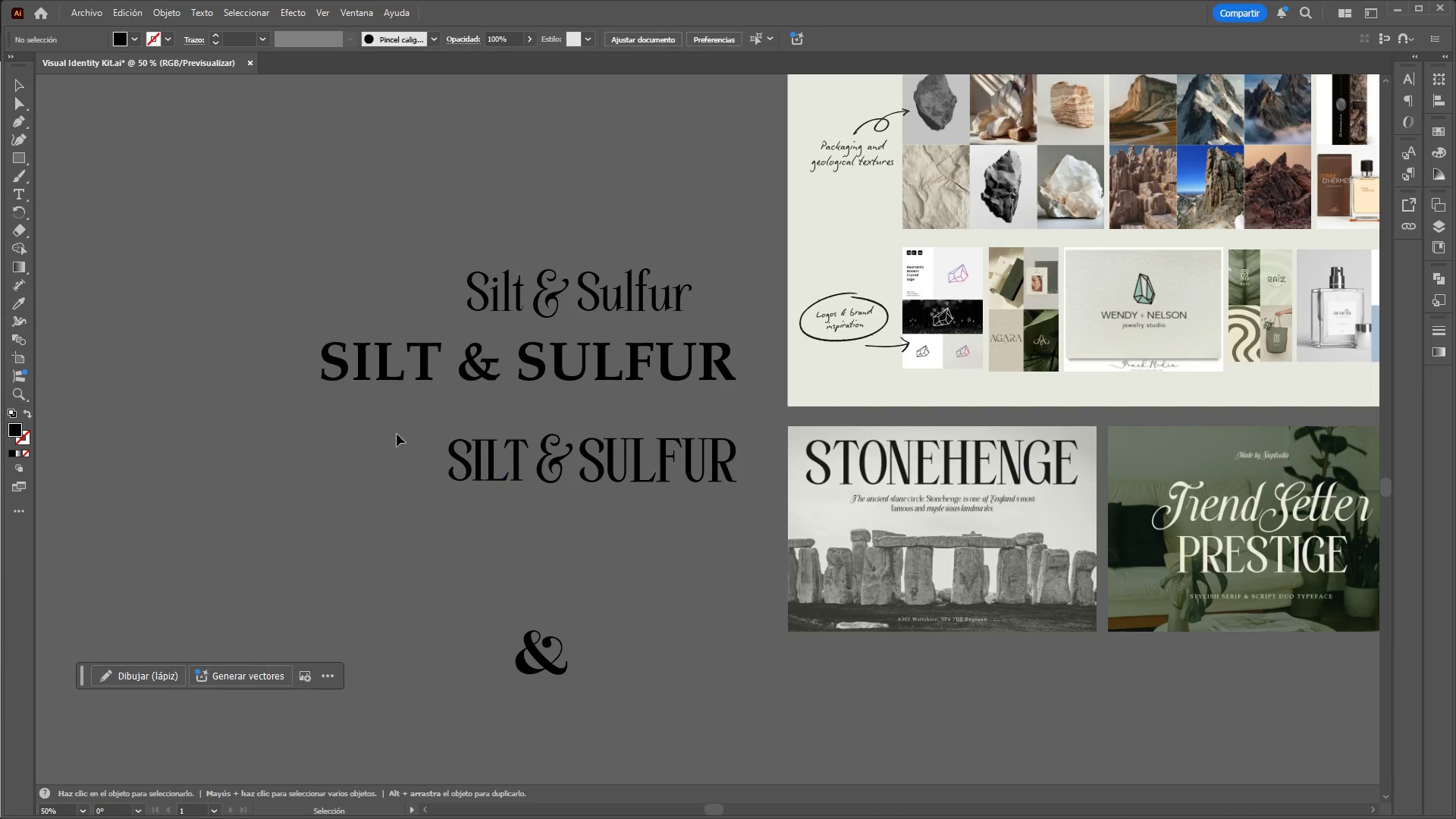 
left_click_drag(start_coordinate=[413, 431], to_coordinate=[735, 497])
 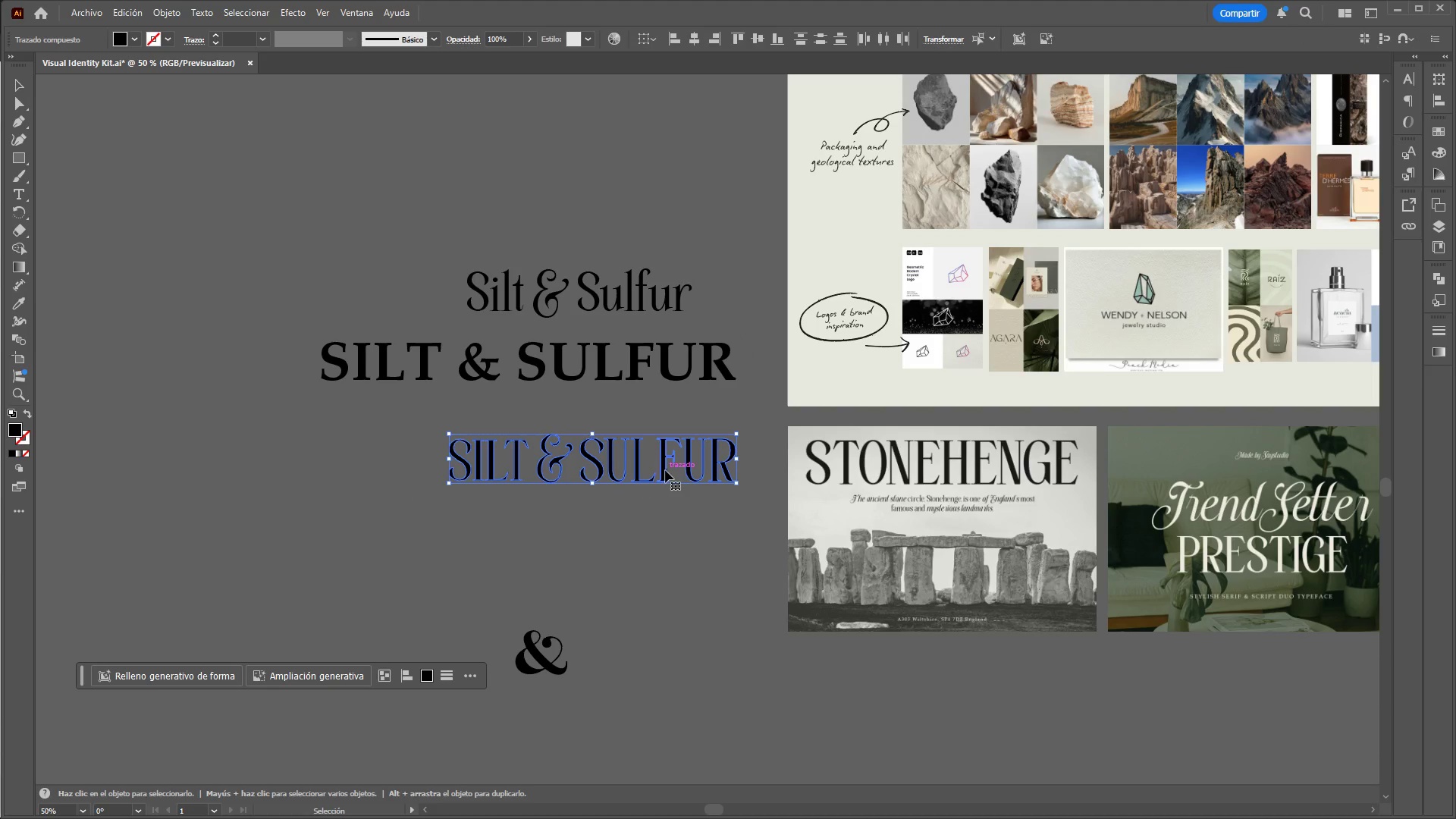 
left_click_drag(start_coordinate=[665, 470], to_coordinate=[554, 213])
 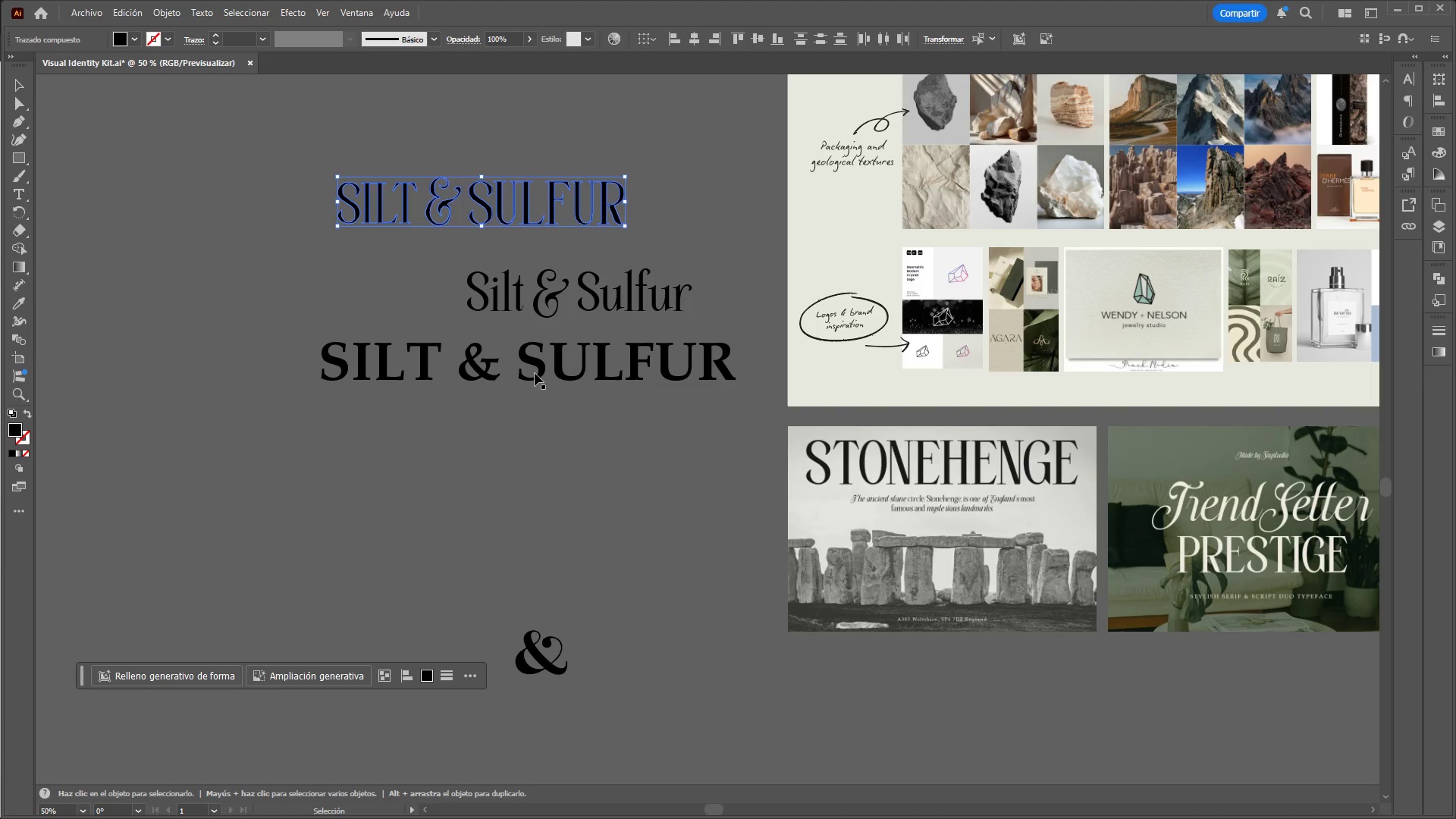 
left_click_drag(start_coordinate=[535, 371], to_coordinate=[539, 441])
 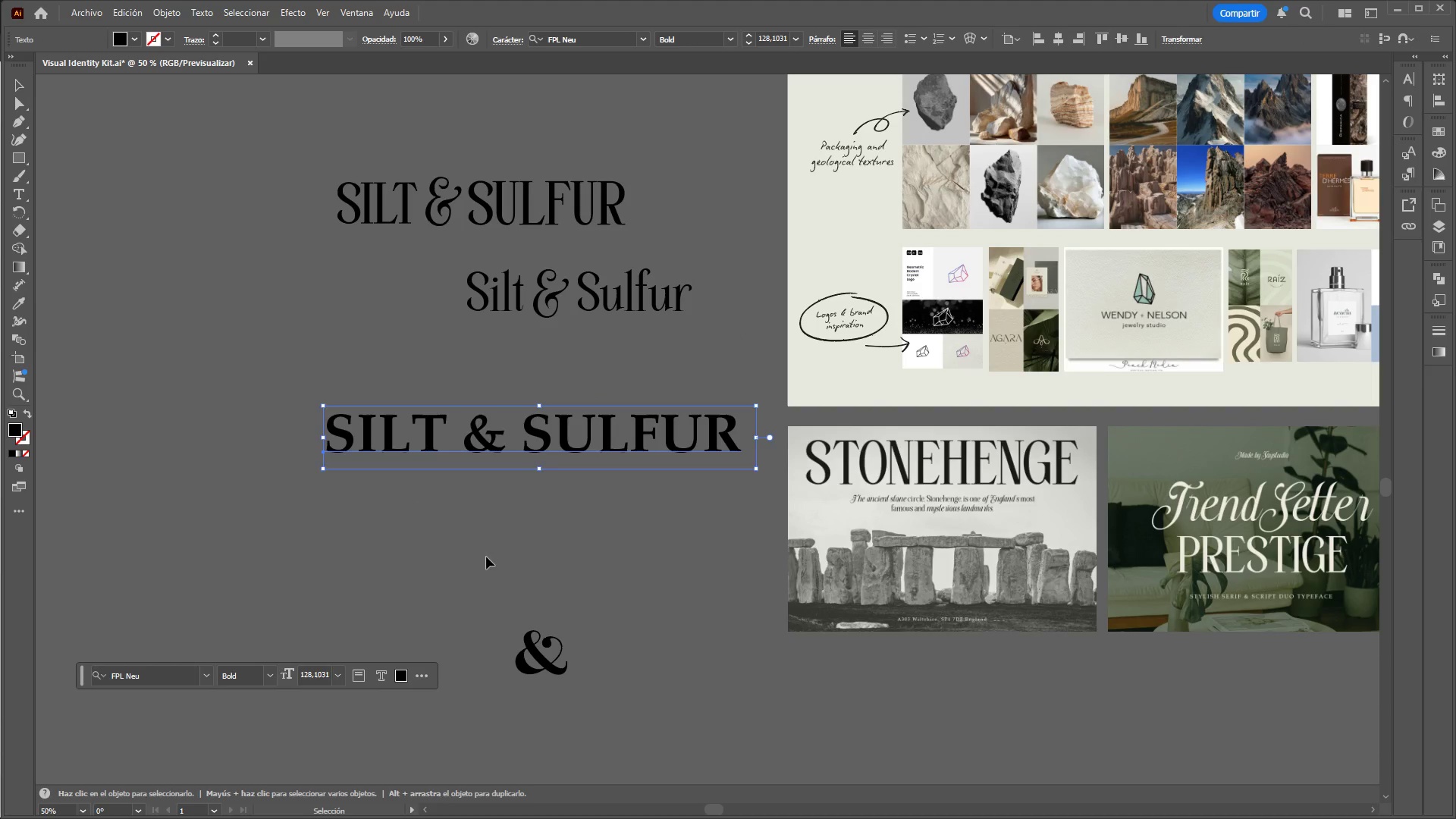 
hold_key(key=ControlLeft, duration=0.7)
 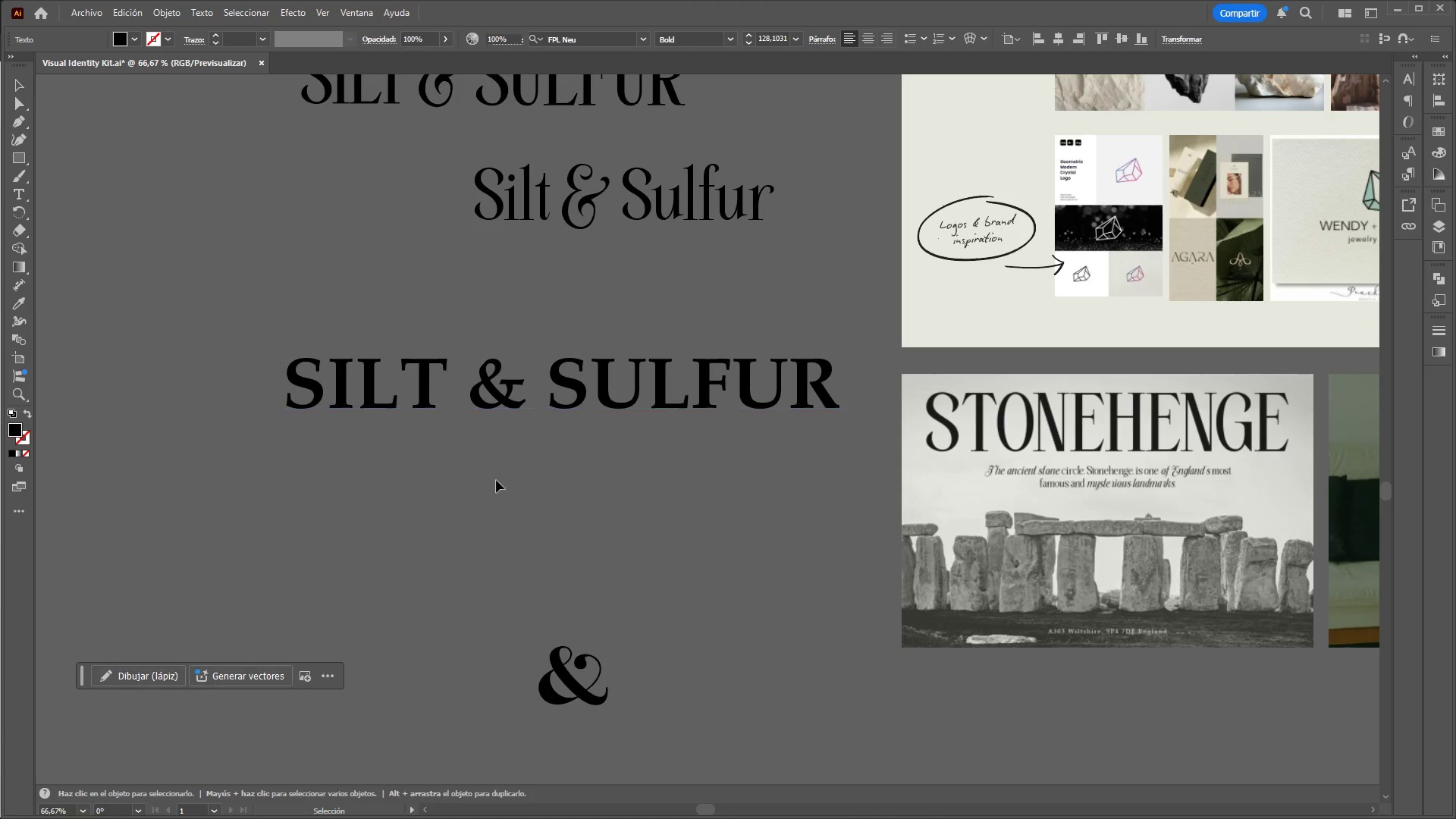 
hold_key(key=AltLeft, duration=0.61)
 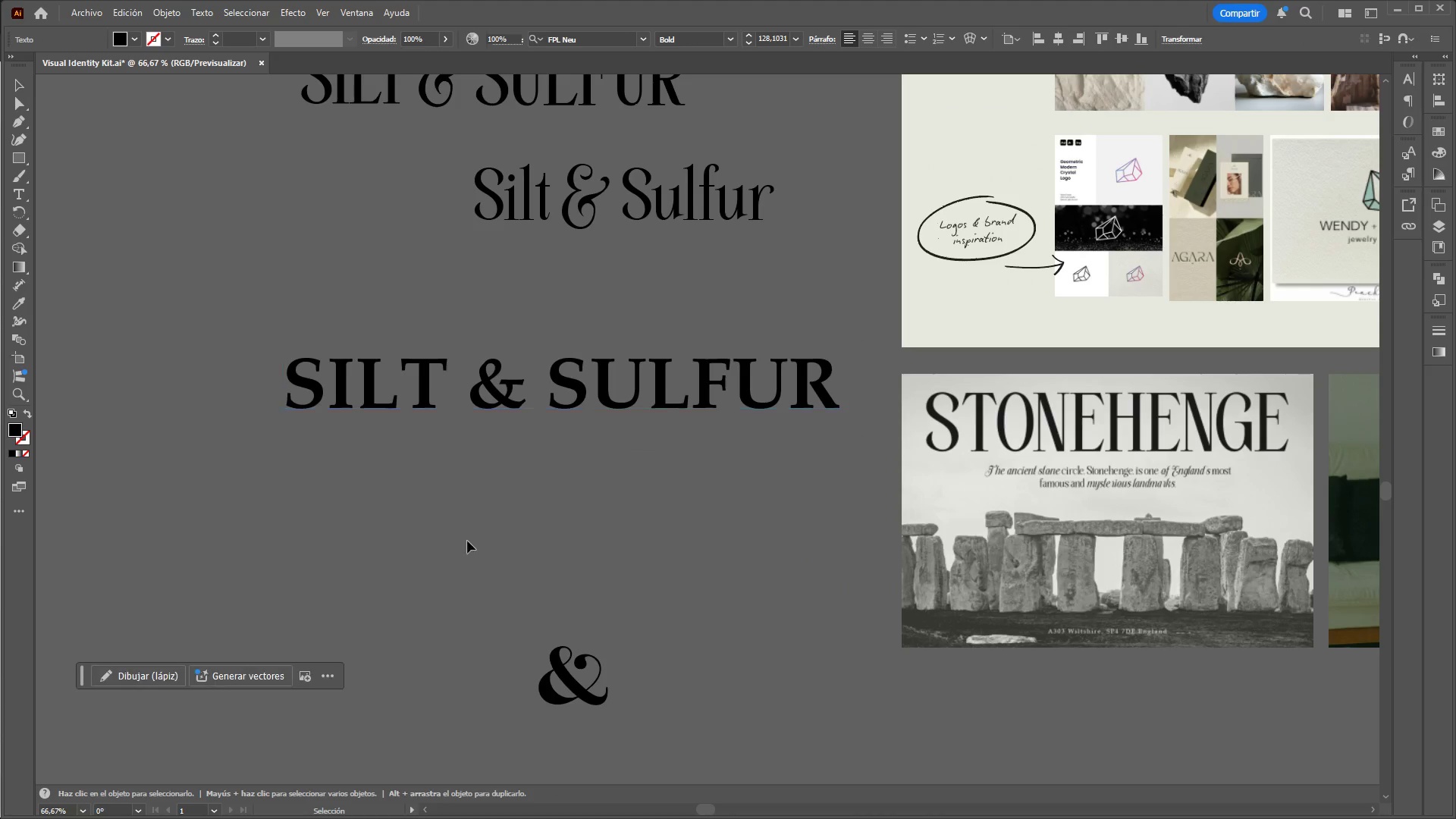 
hold_key(key=AltLeft, duration=4.27)
 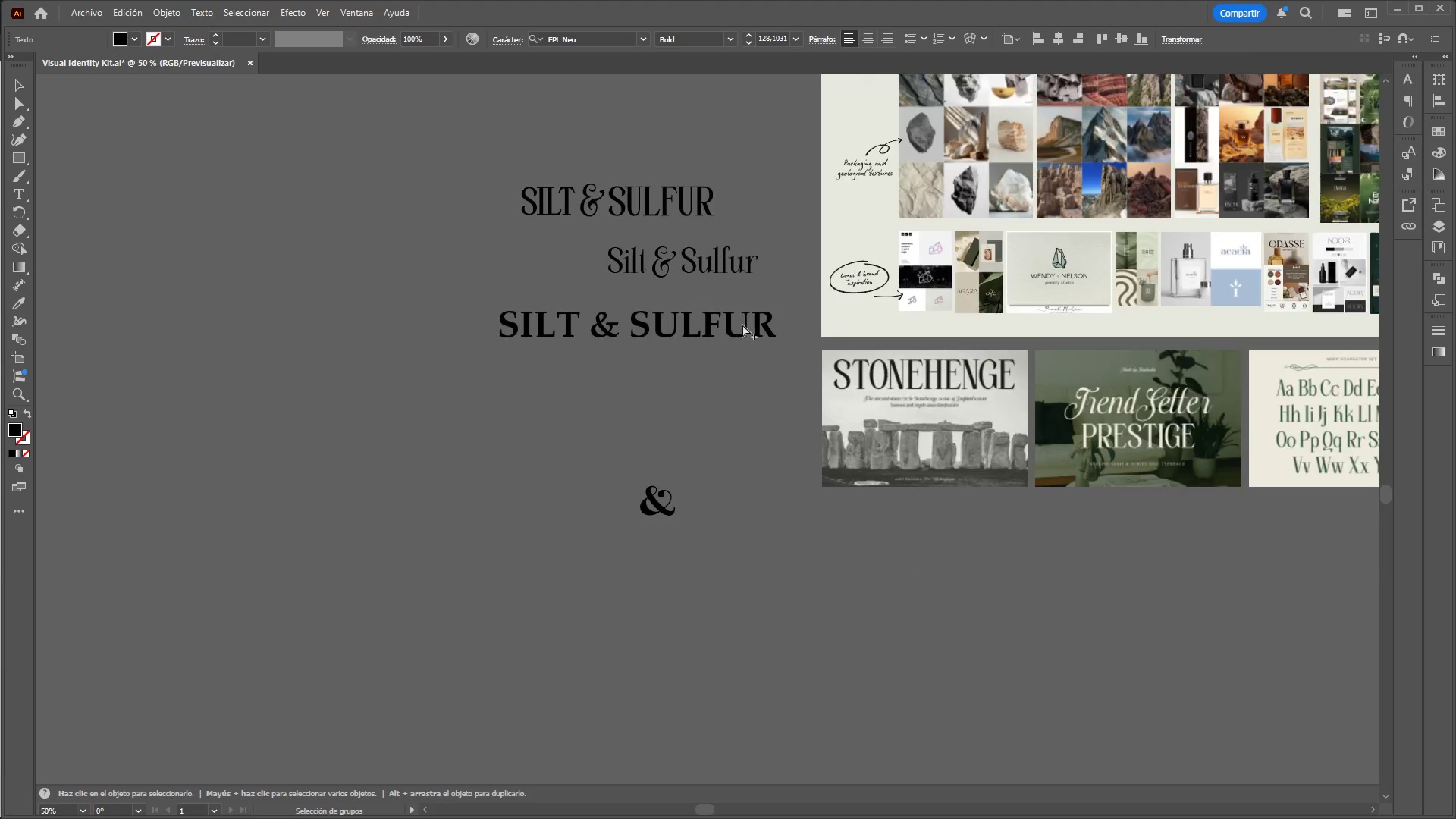 
scroll: coordinate [446, 583], scroll_direction: up, amount: 1.0
 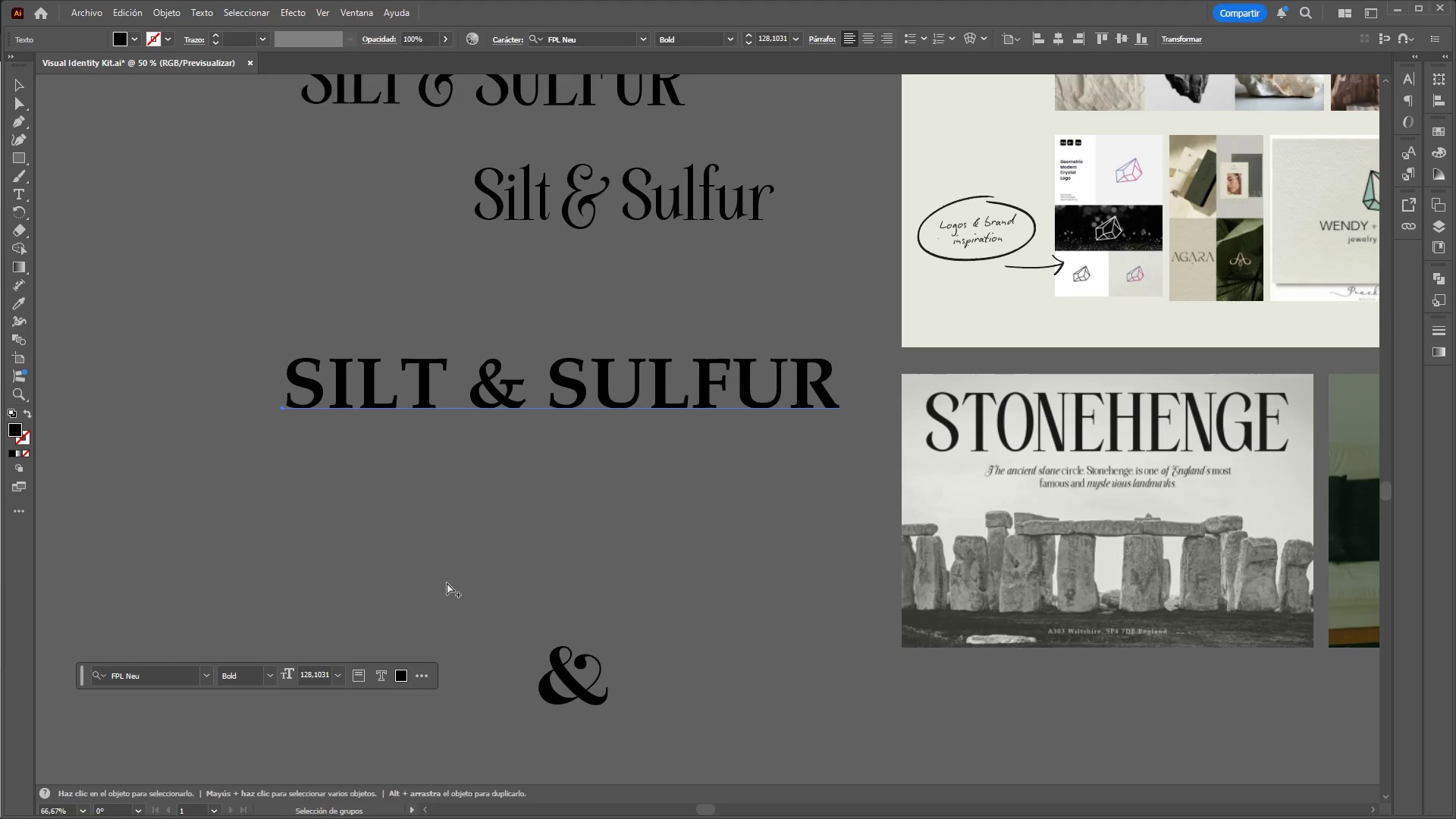 
left_click([447, 588])
 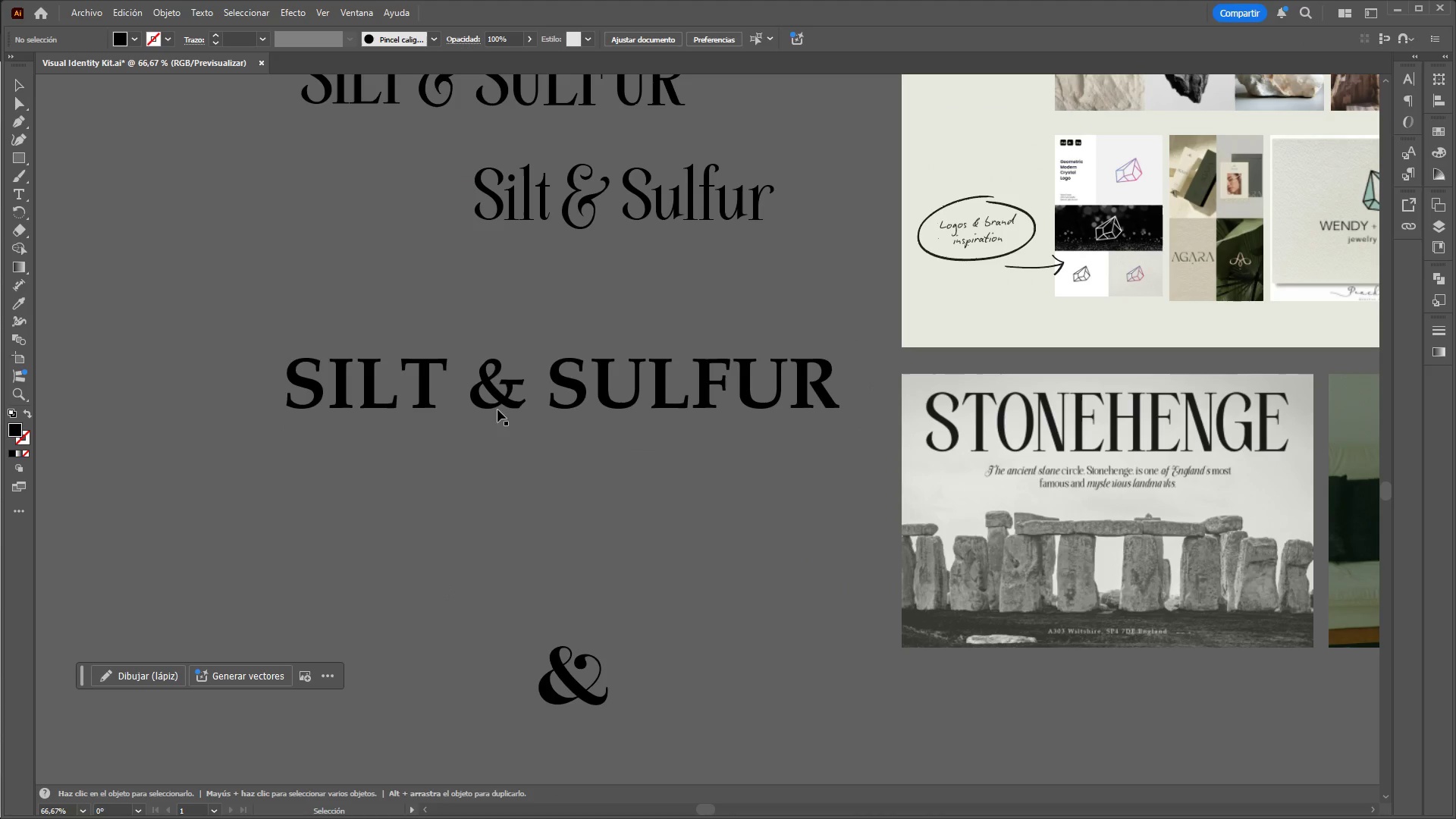 
left_click([494, 403])
 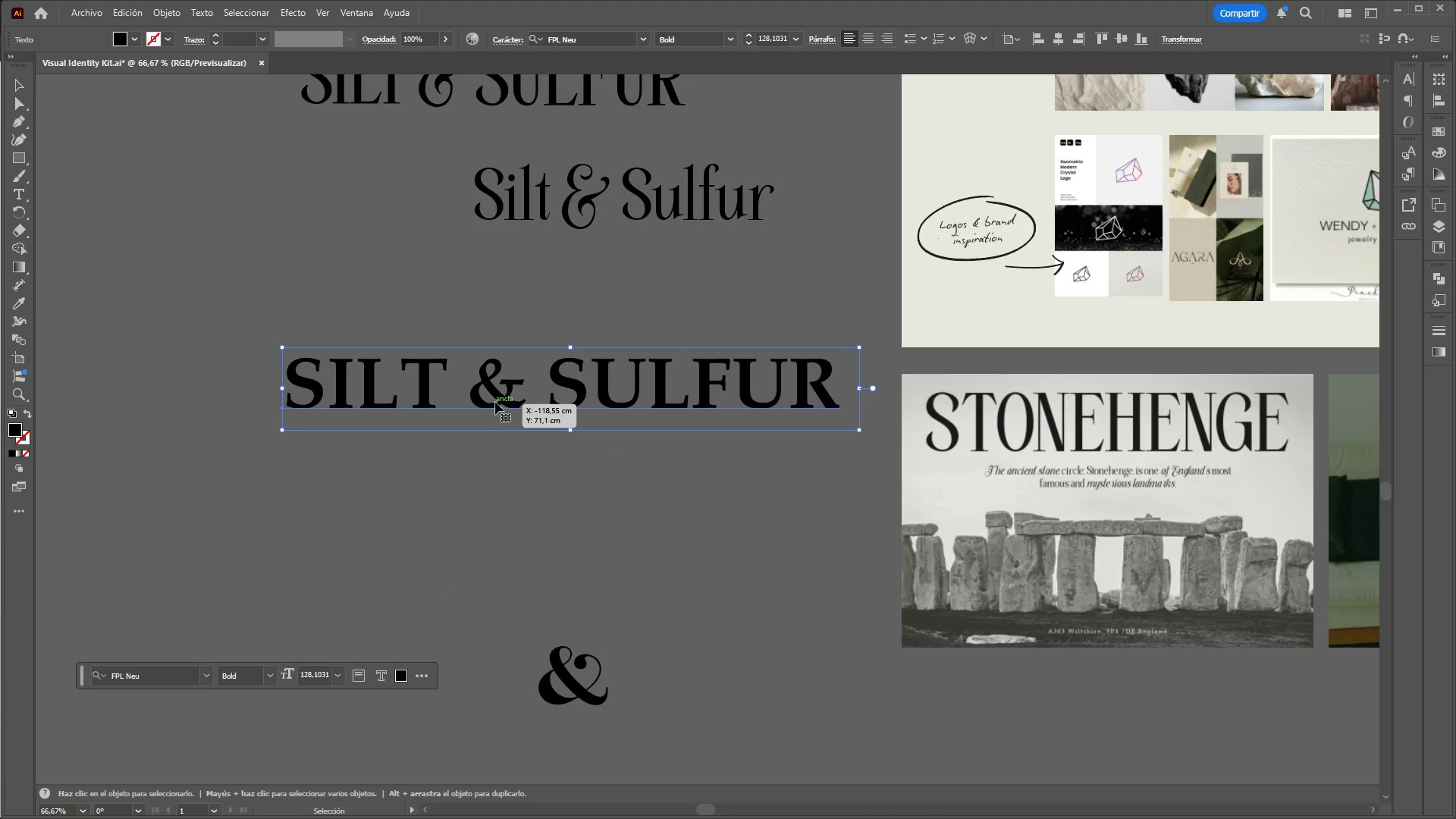 
left_click_drag(start_coordinate=[495, 400], to_coordinate=[466, 341])
 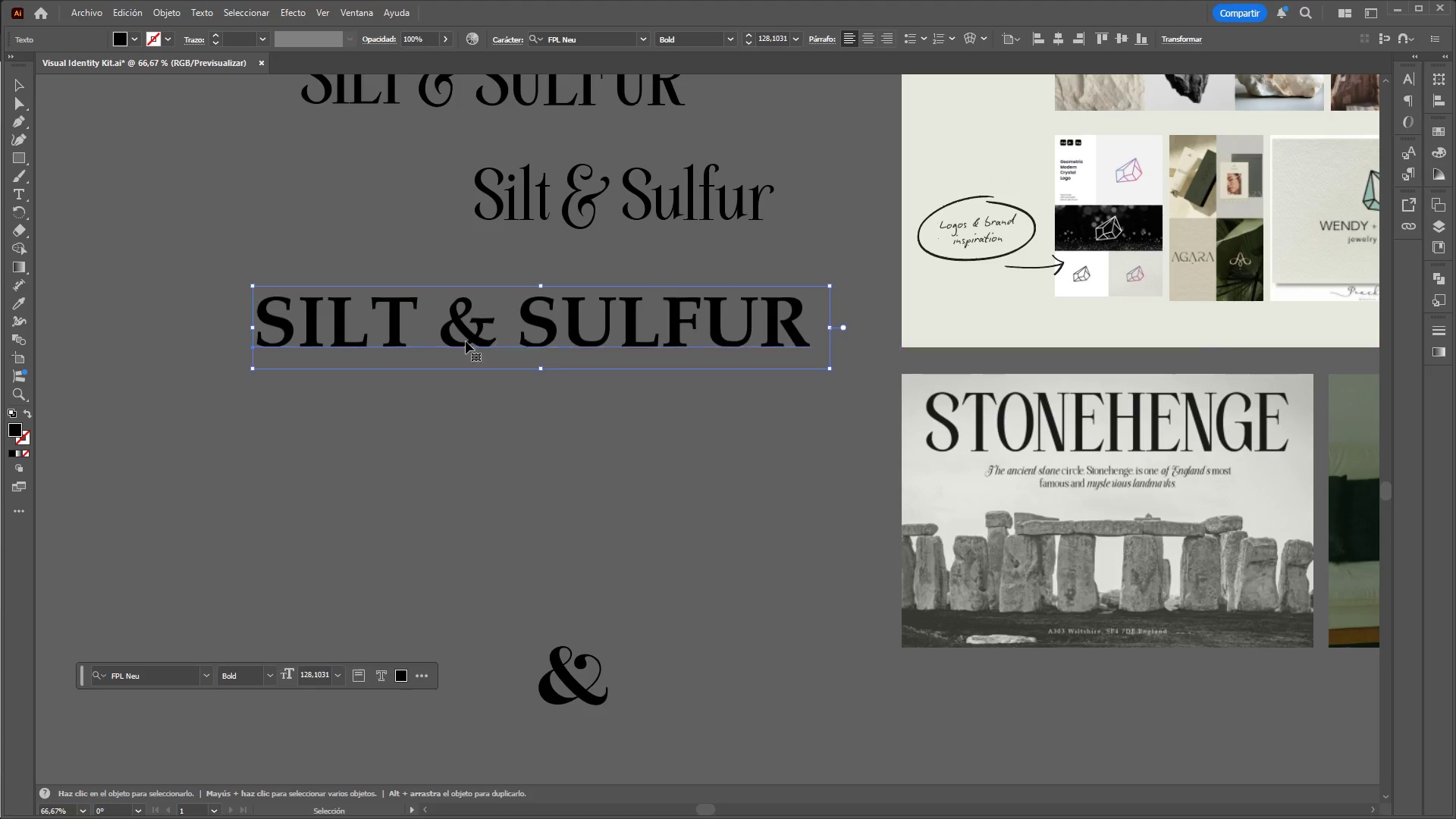 
right_click([466, 341])
 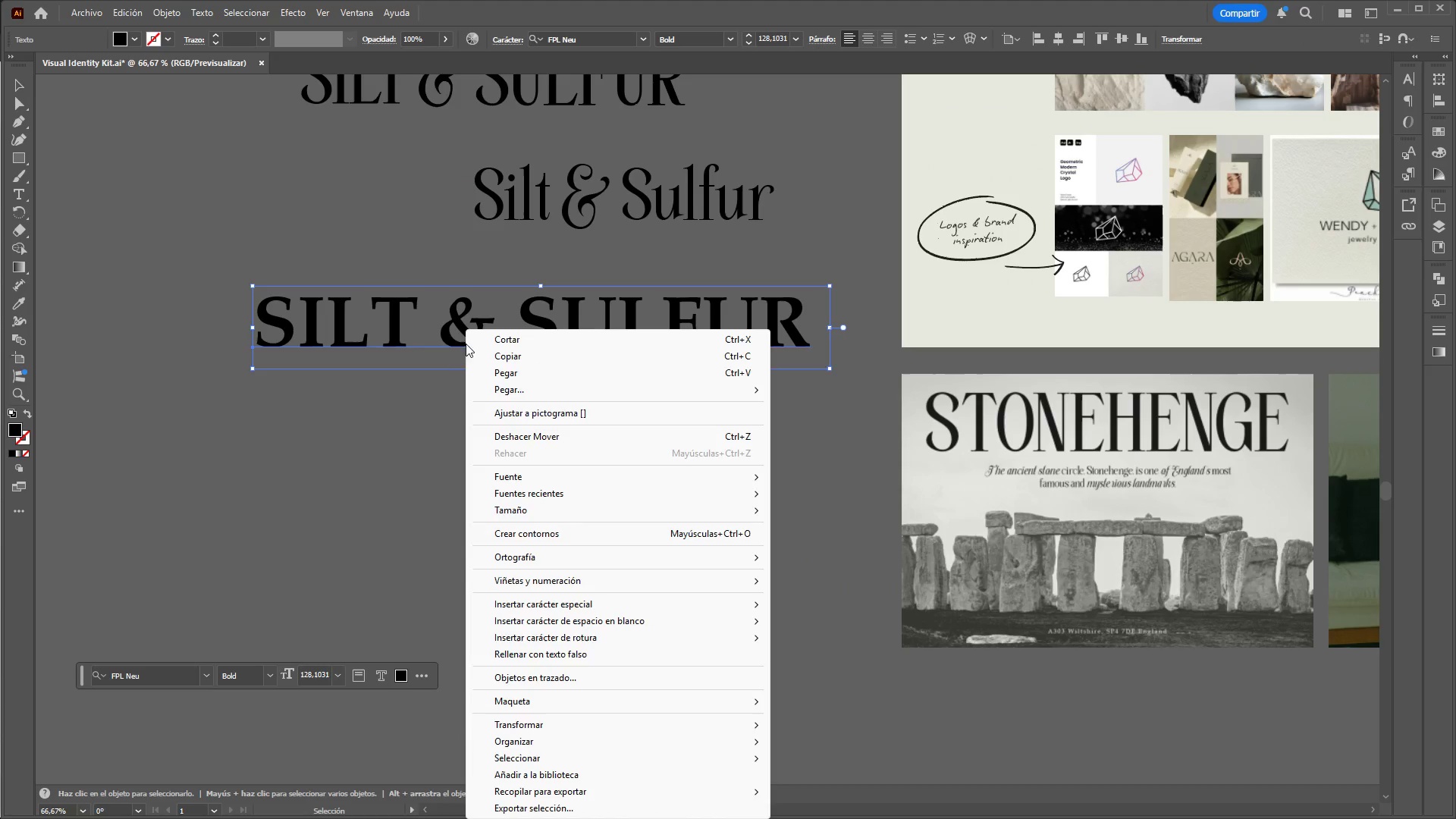 
left_click([394, 410])
 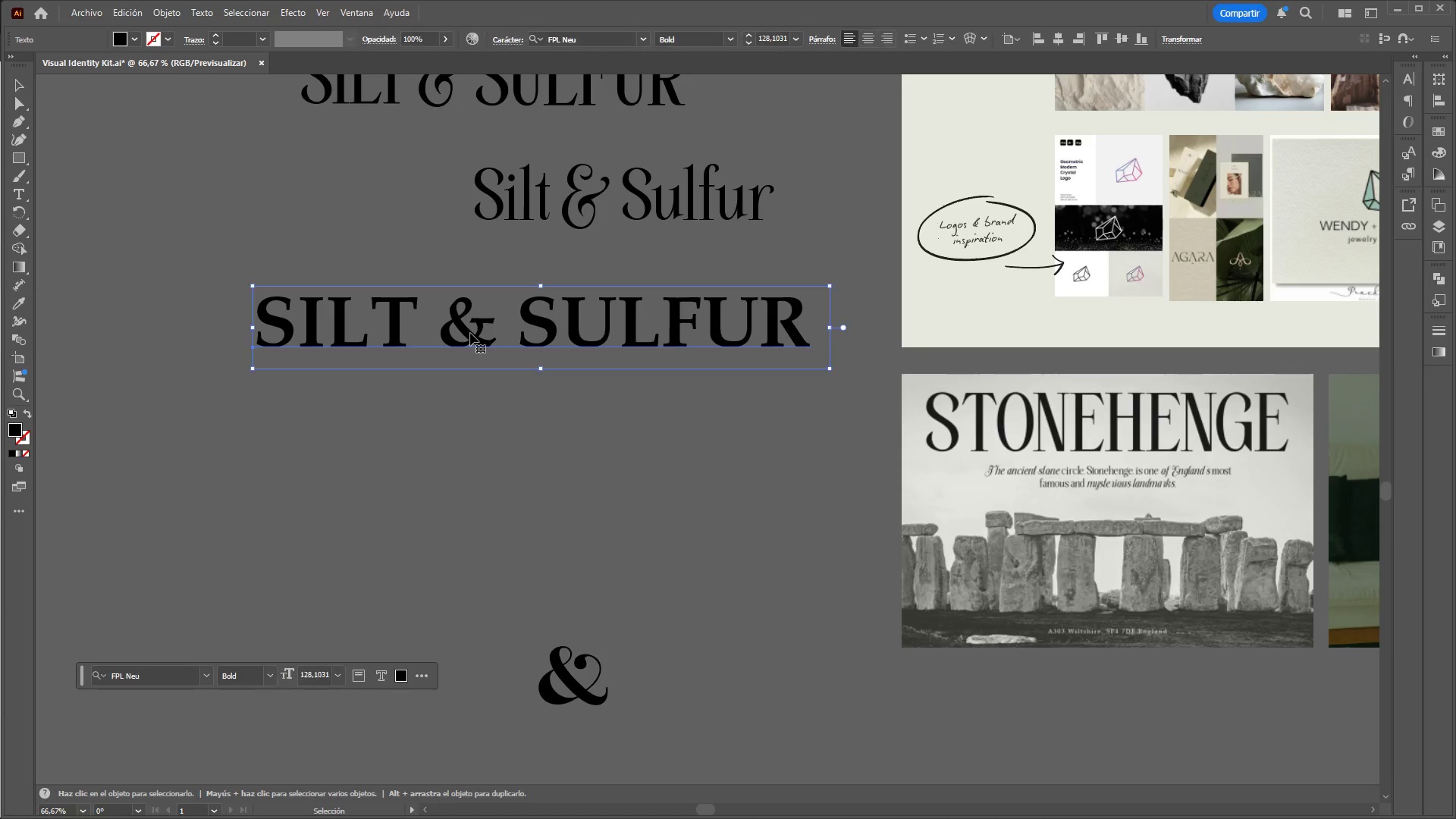 
hold_key(key=ControlLeft, duration=1.25)
 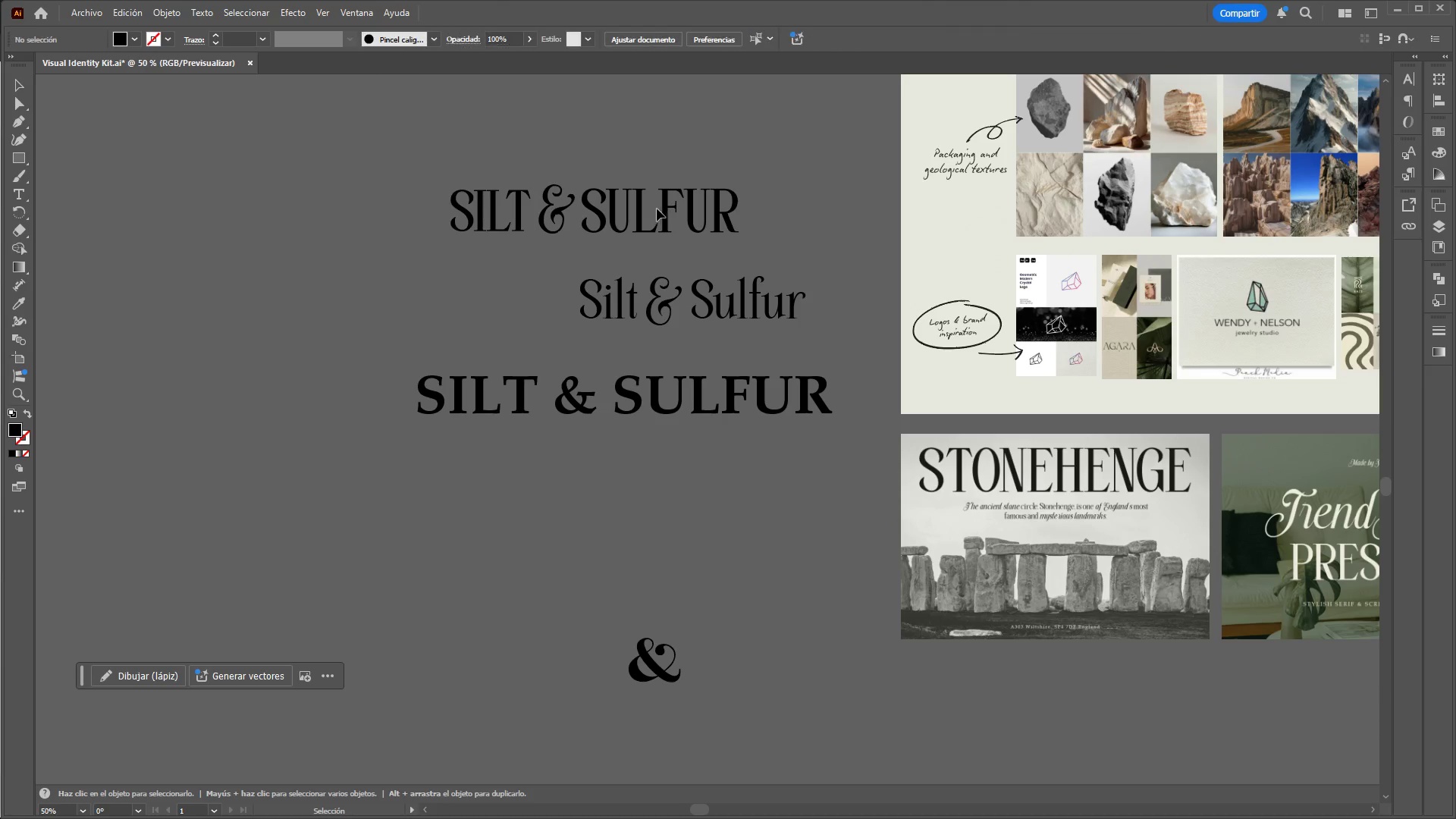 
hold_key(key=AltLeft, duration=1.17)
 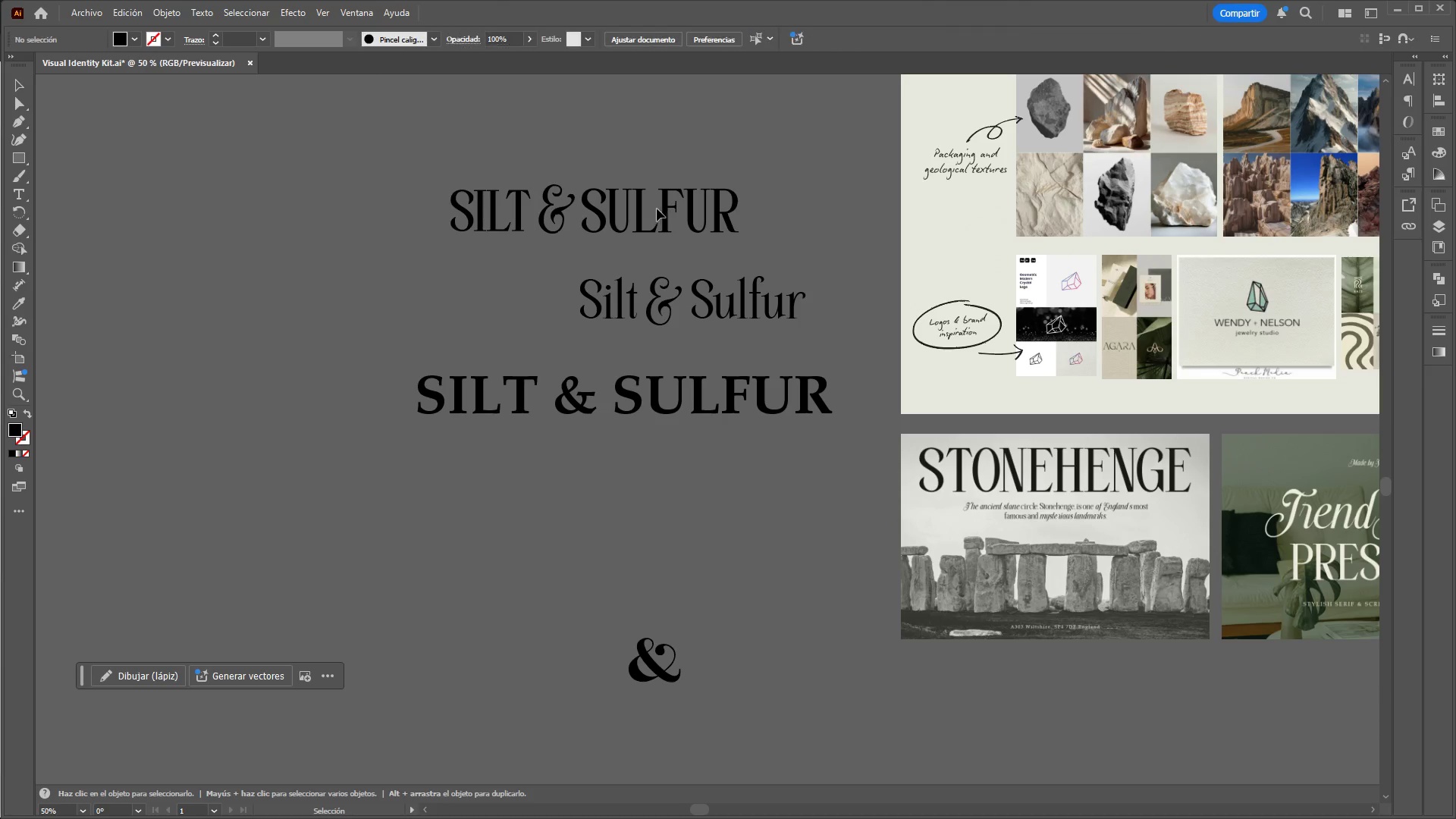 
hold_key(key=AltLeft, duration=15.41)
 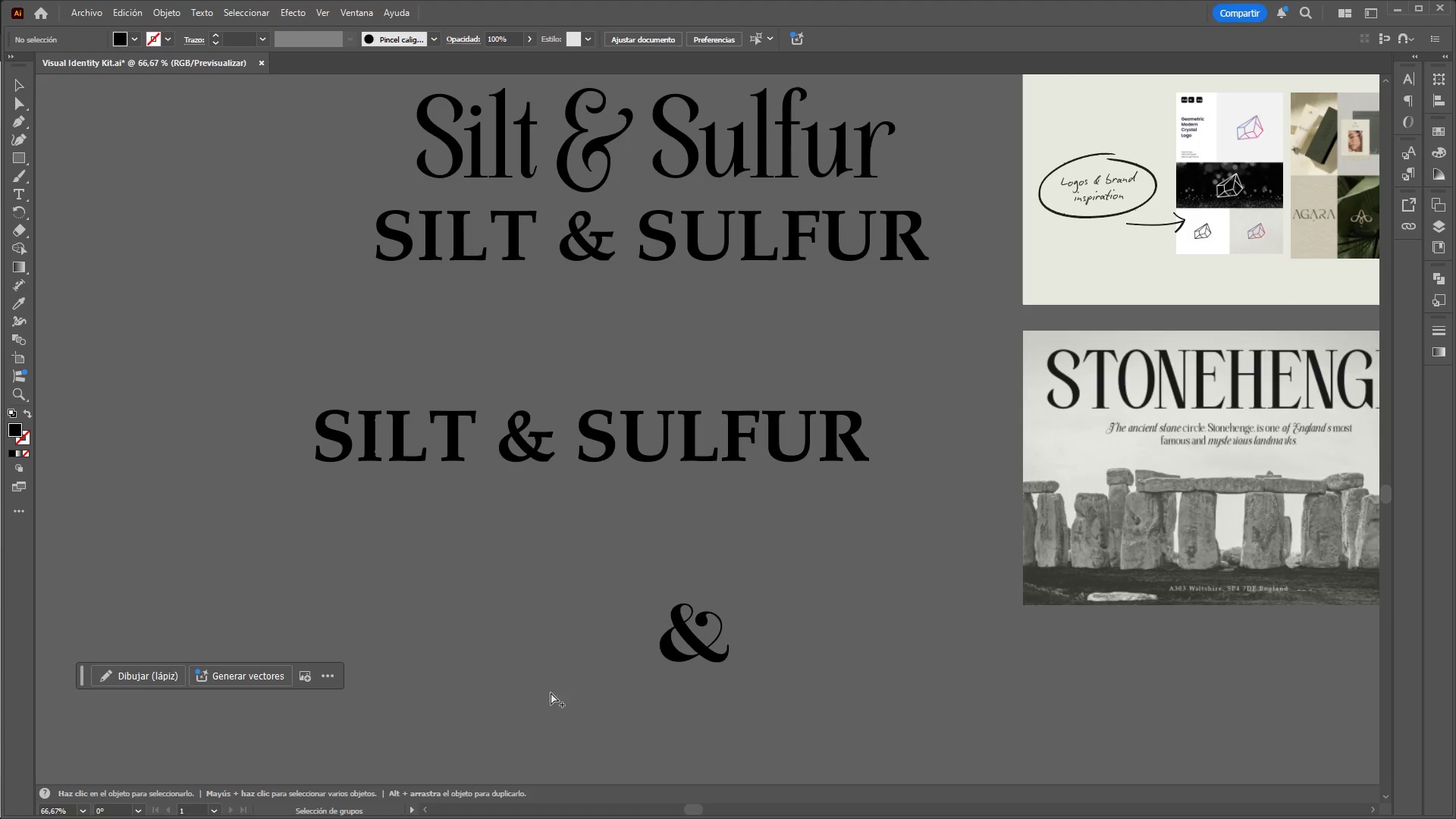 
scroll: coordinate [664, 182], scroll_direction: down, amount: 1.0
 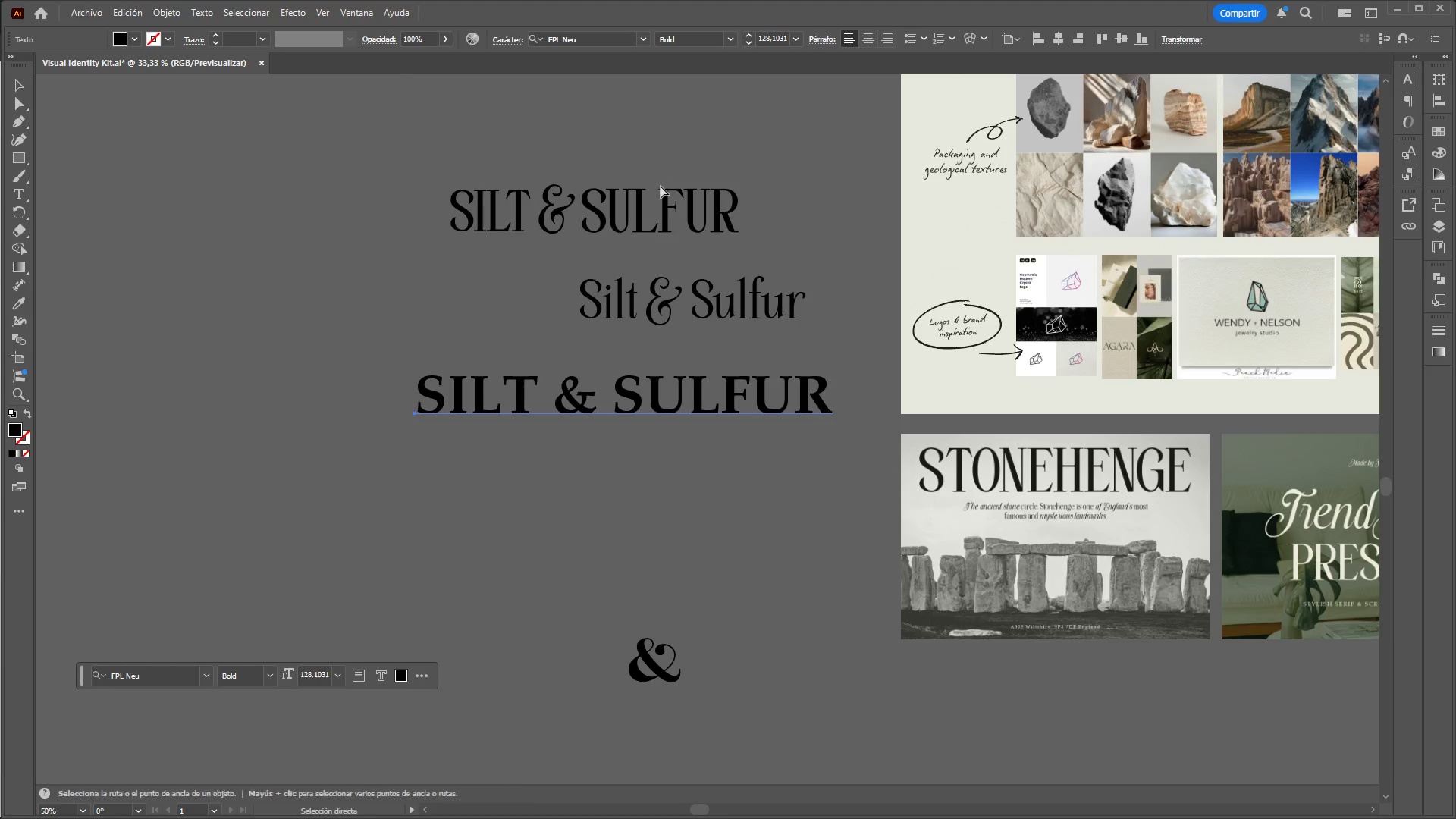 
left_click([638, 226])
 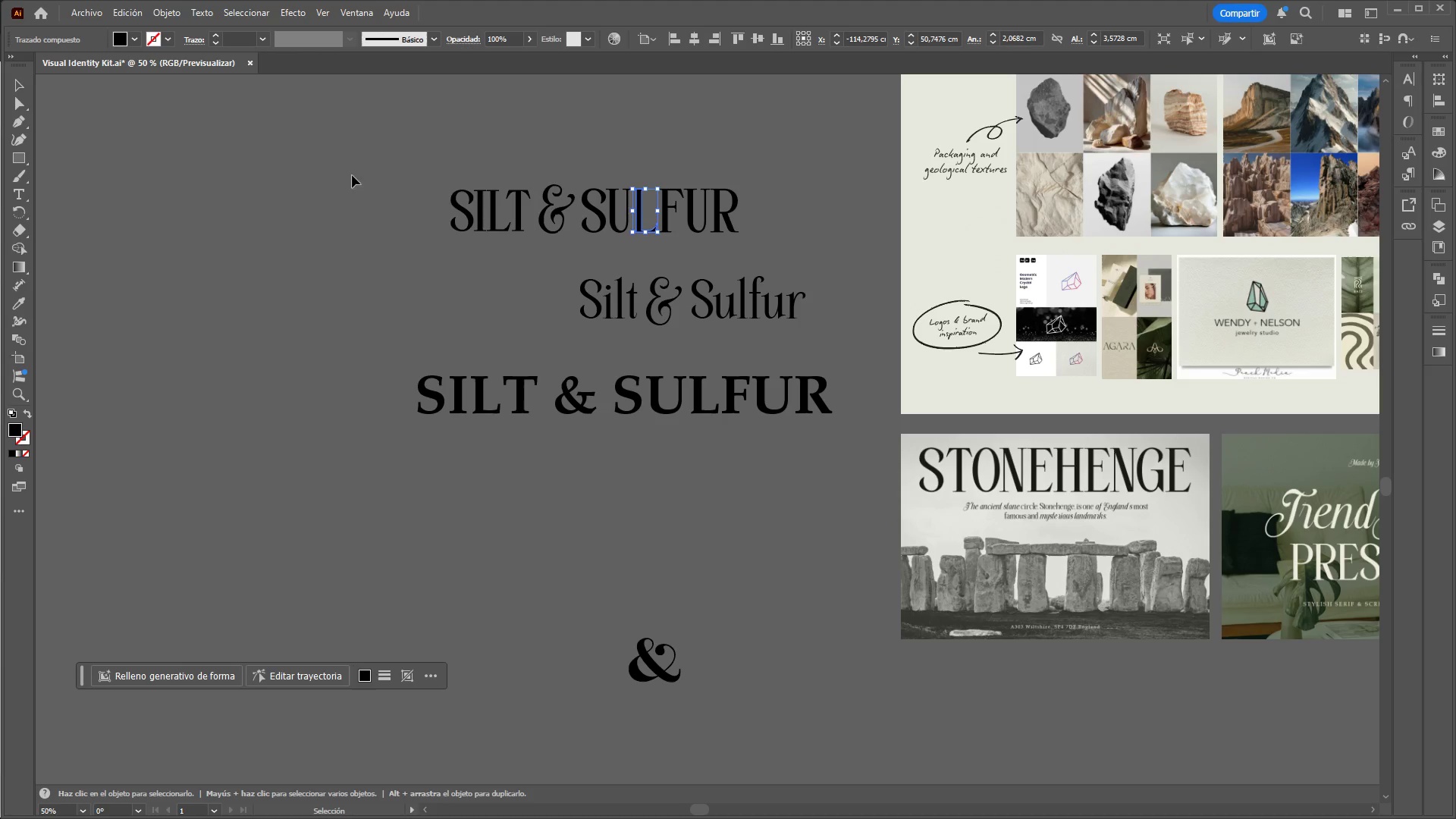 
left_click_drag(start_coordinate=[399, 146], to_coordinate=[808, 216])
 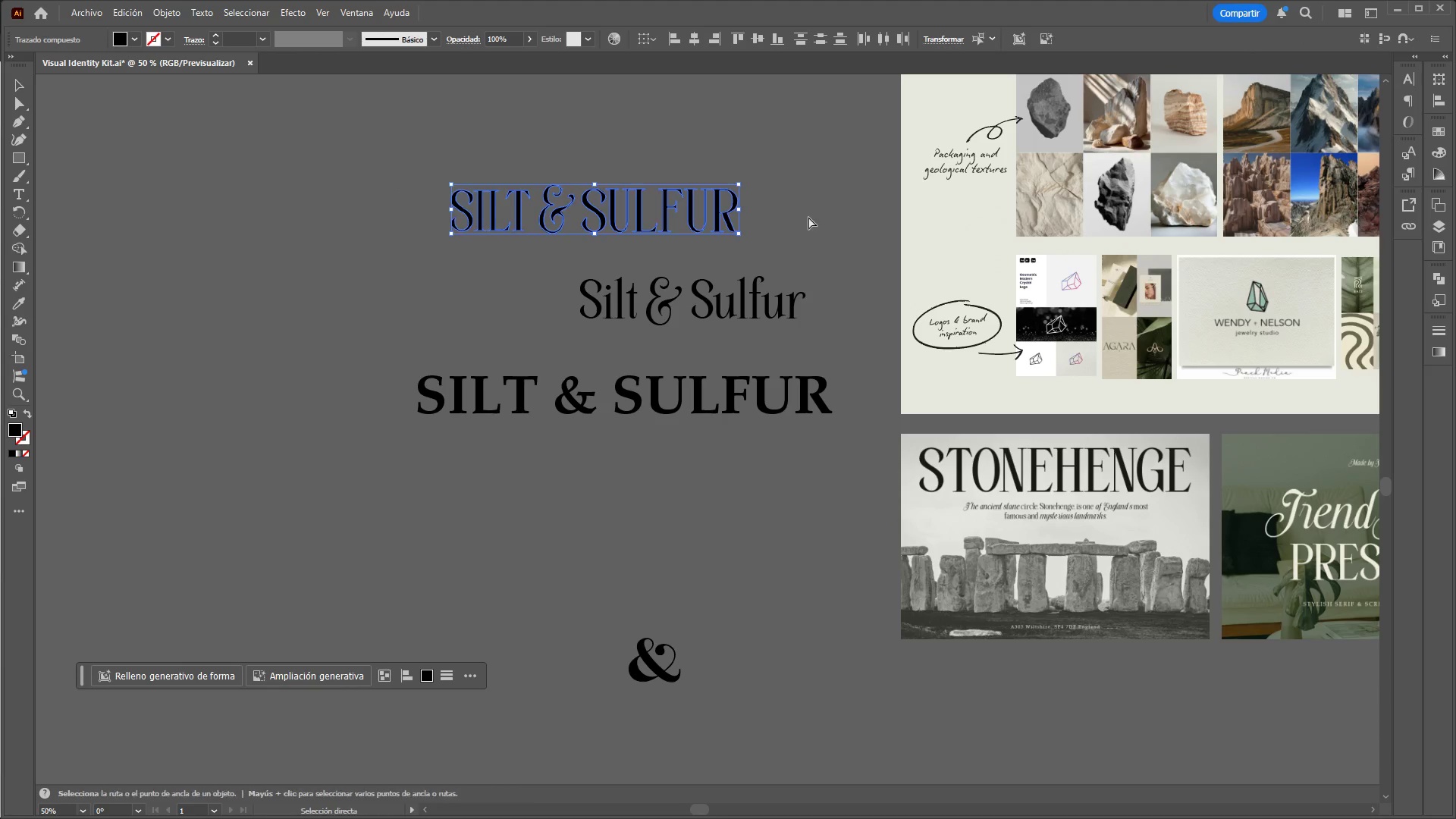 
key(Control+X)
 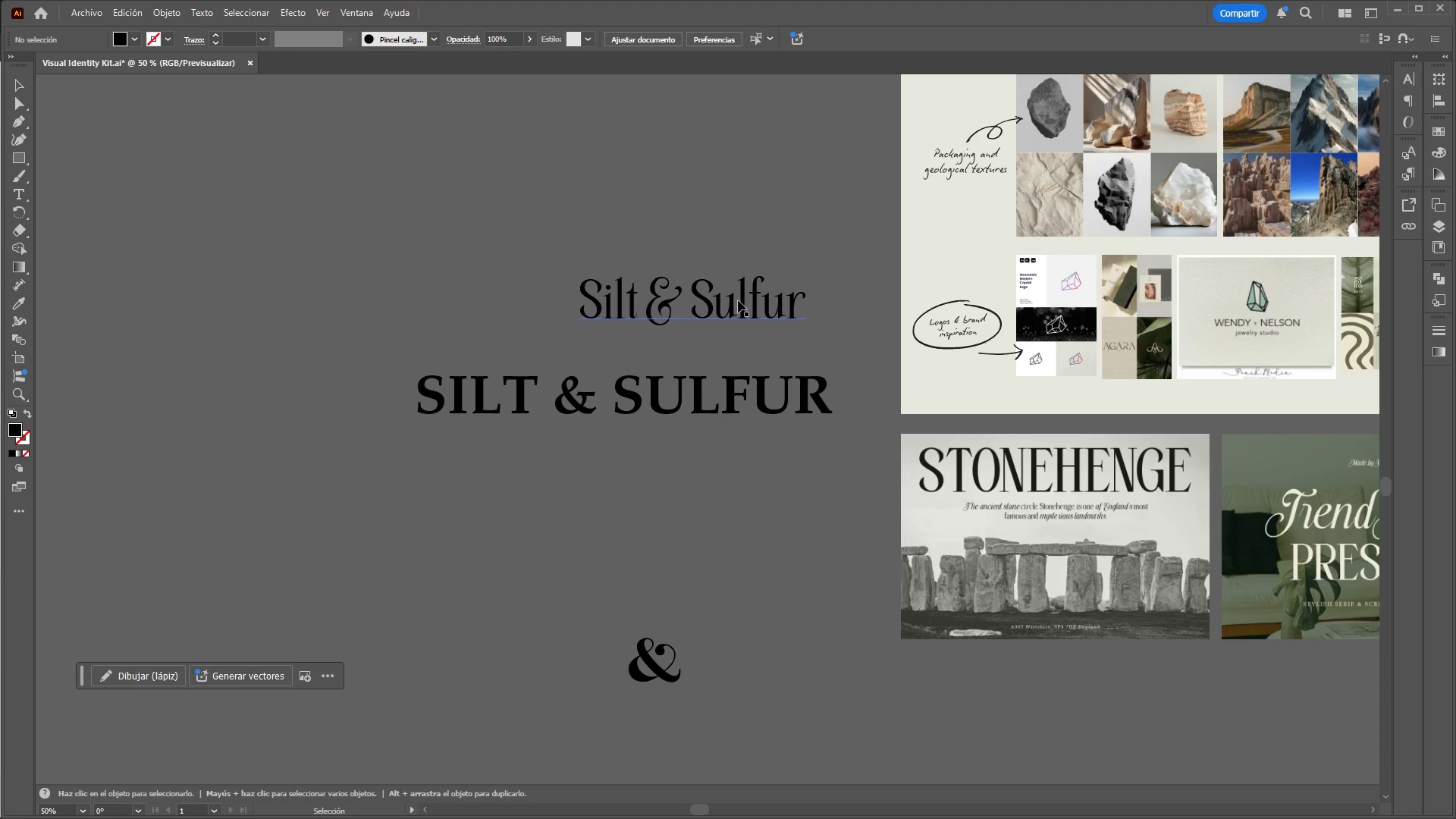 
left_click_drag(start_coordinate=[738, 300], to_coordinate=[611, 244])
 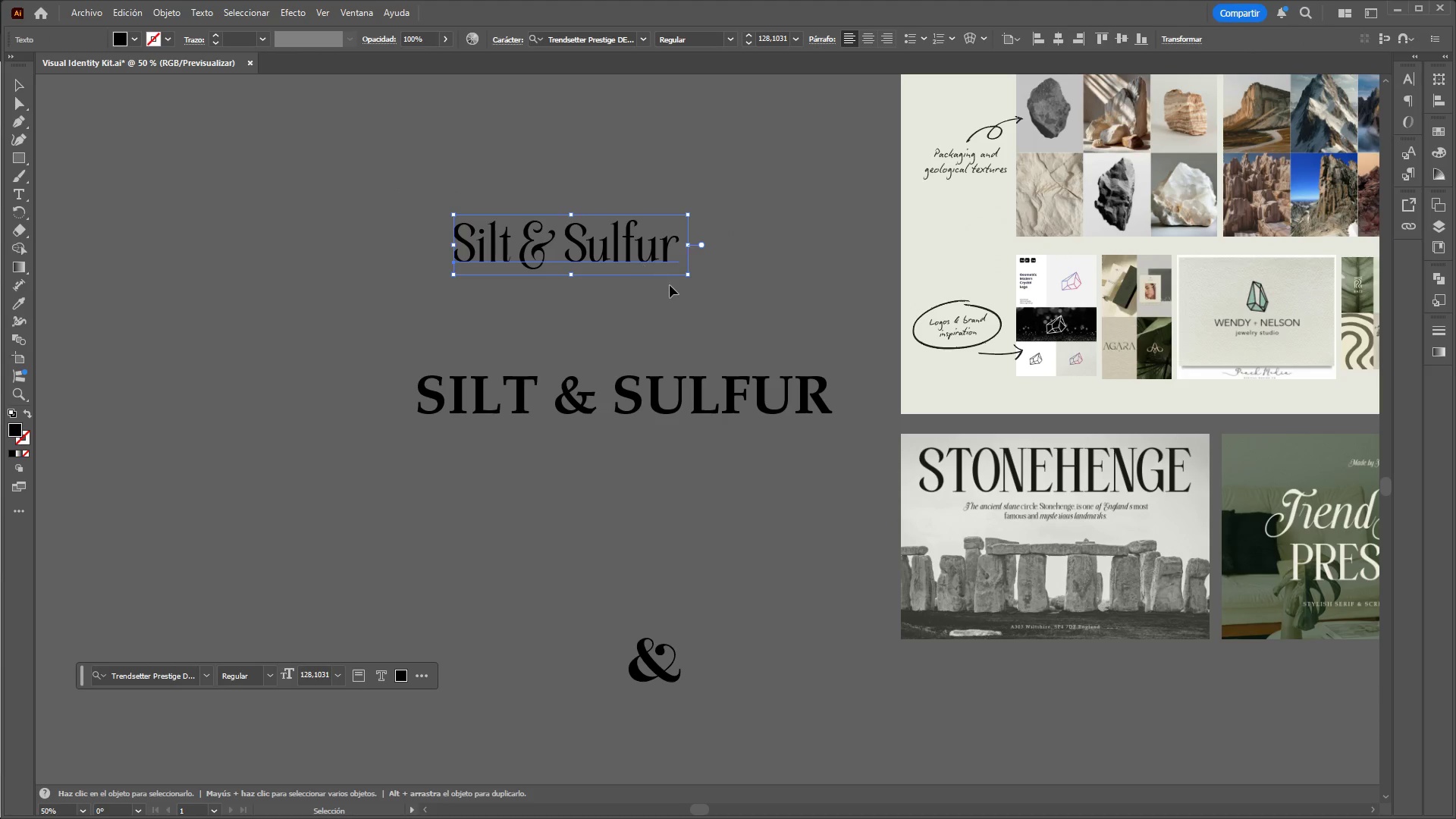 
hold_key(key=ShiftLeft, duration=1.5)
left_click([692, 274])
 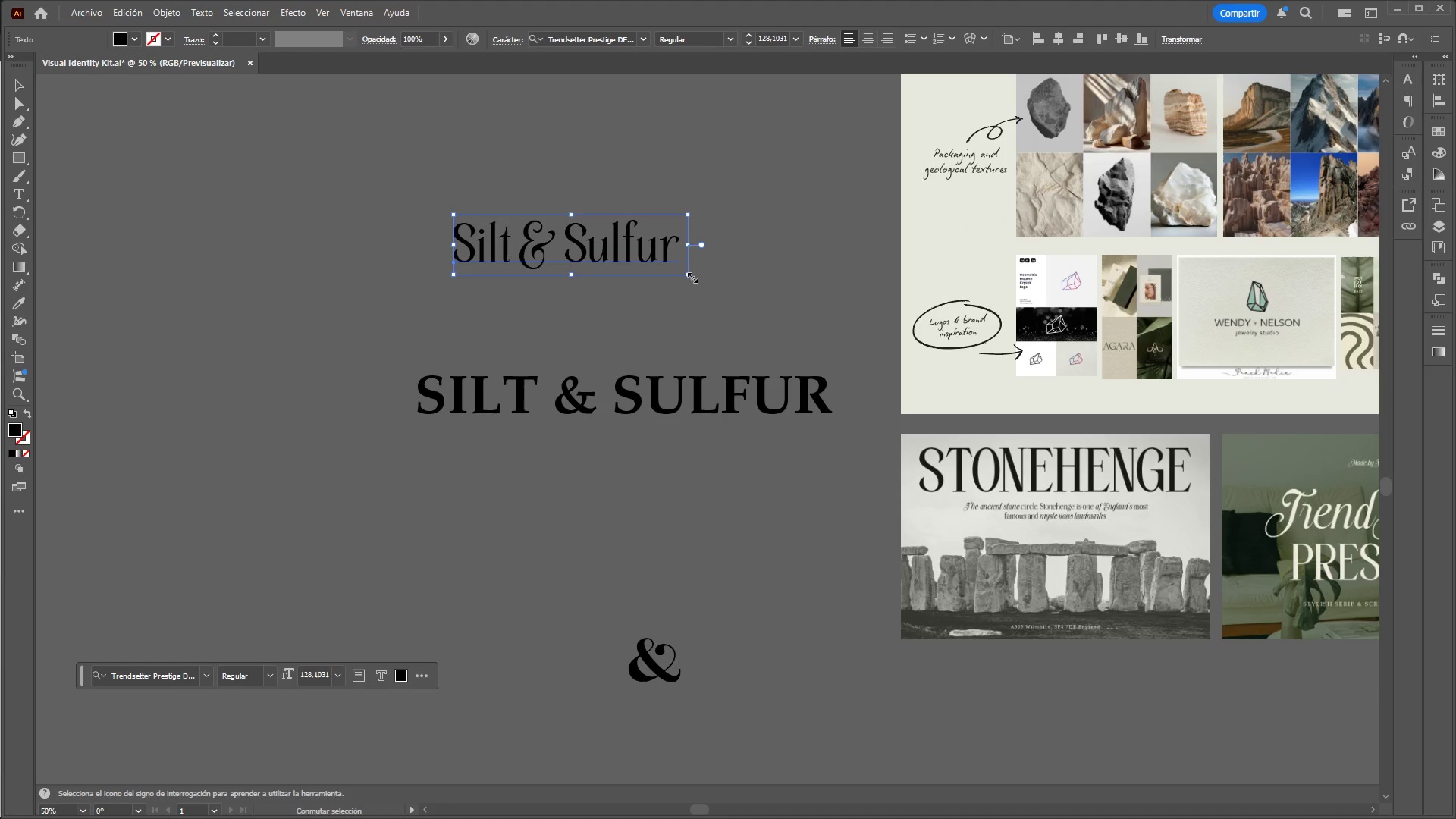 
left_click_drag(start_coordinate=[691, 276], to_coordinate=[827, 354])
 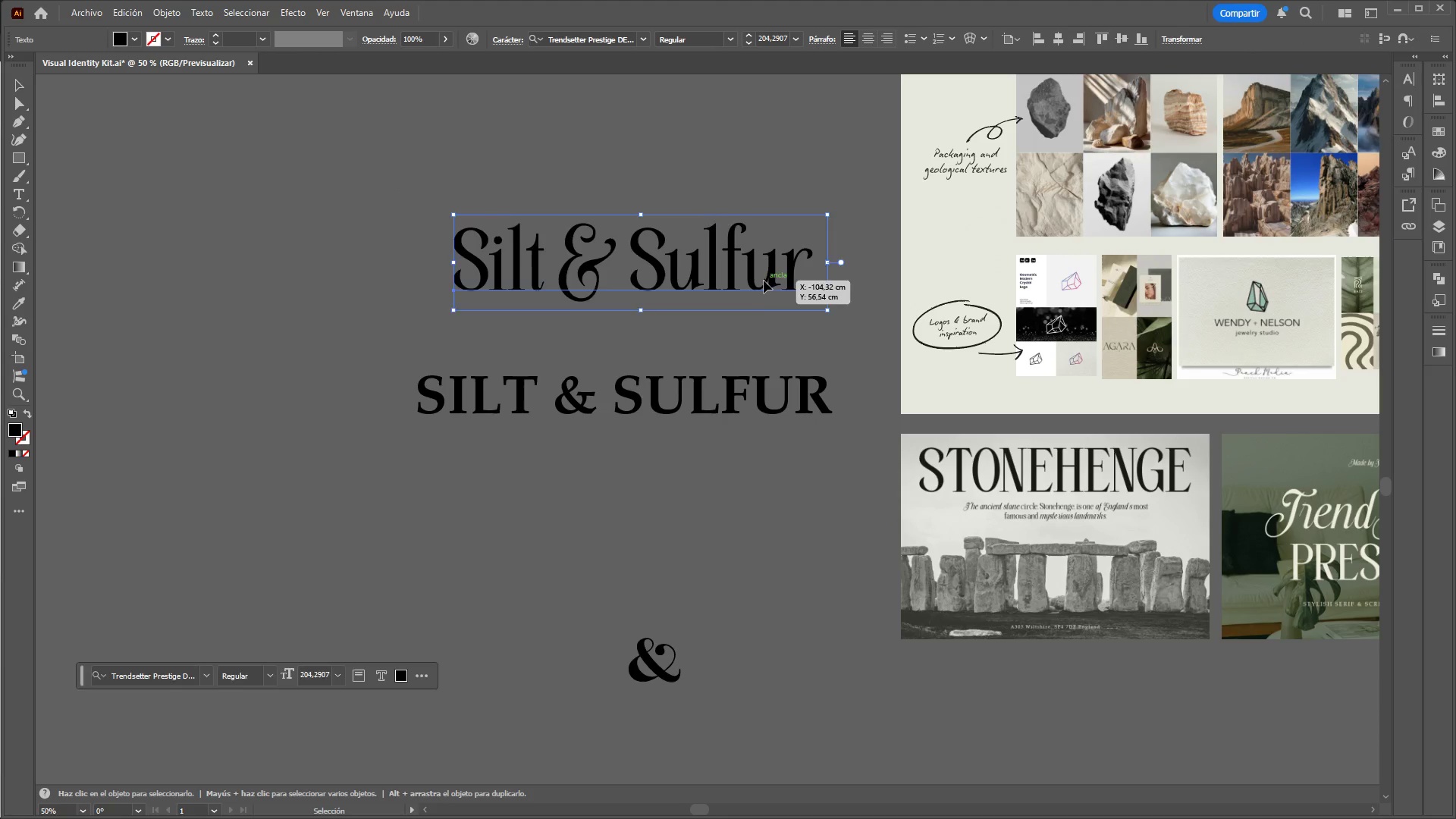 
hold_key(key=ShiftLeft, duration=0.5)
 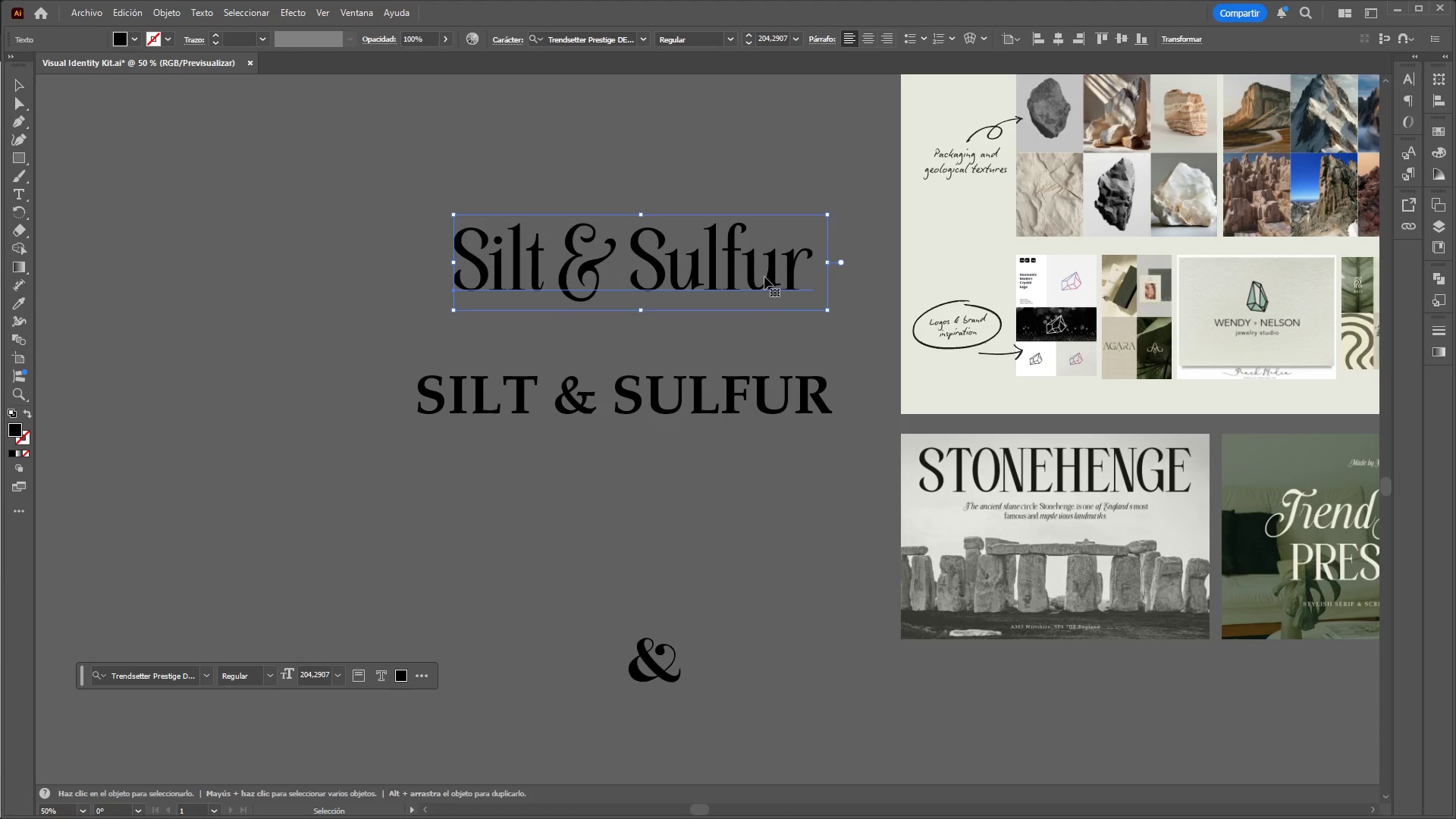 
left_click_drag(start_coordinate=[764, 278], to_coordinate=[758, 309])
 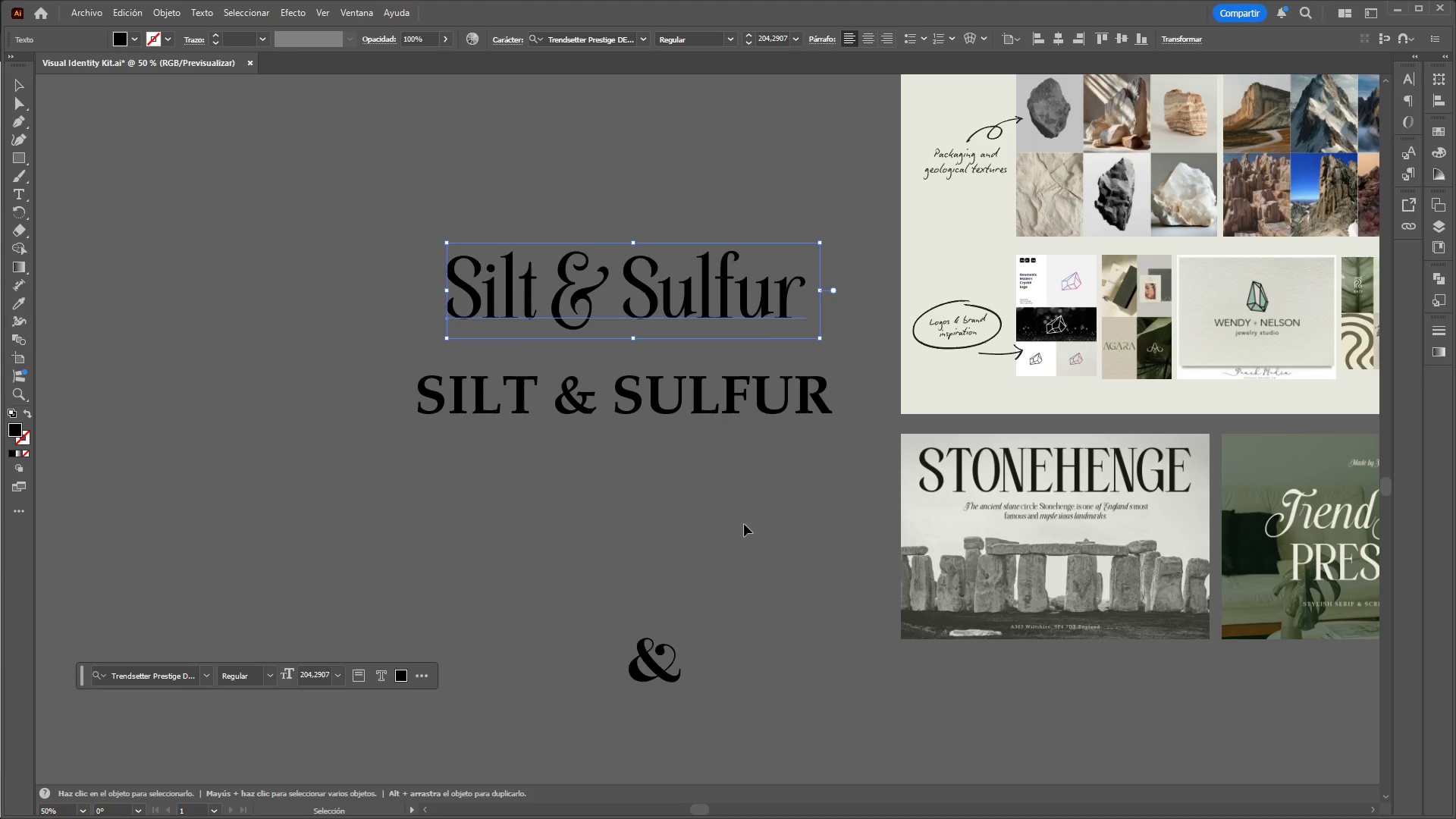 
left_click_drag(start_coordinate=[742, 526], to_coordinate=[744, 520])
 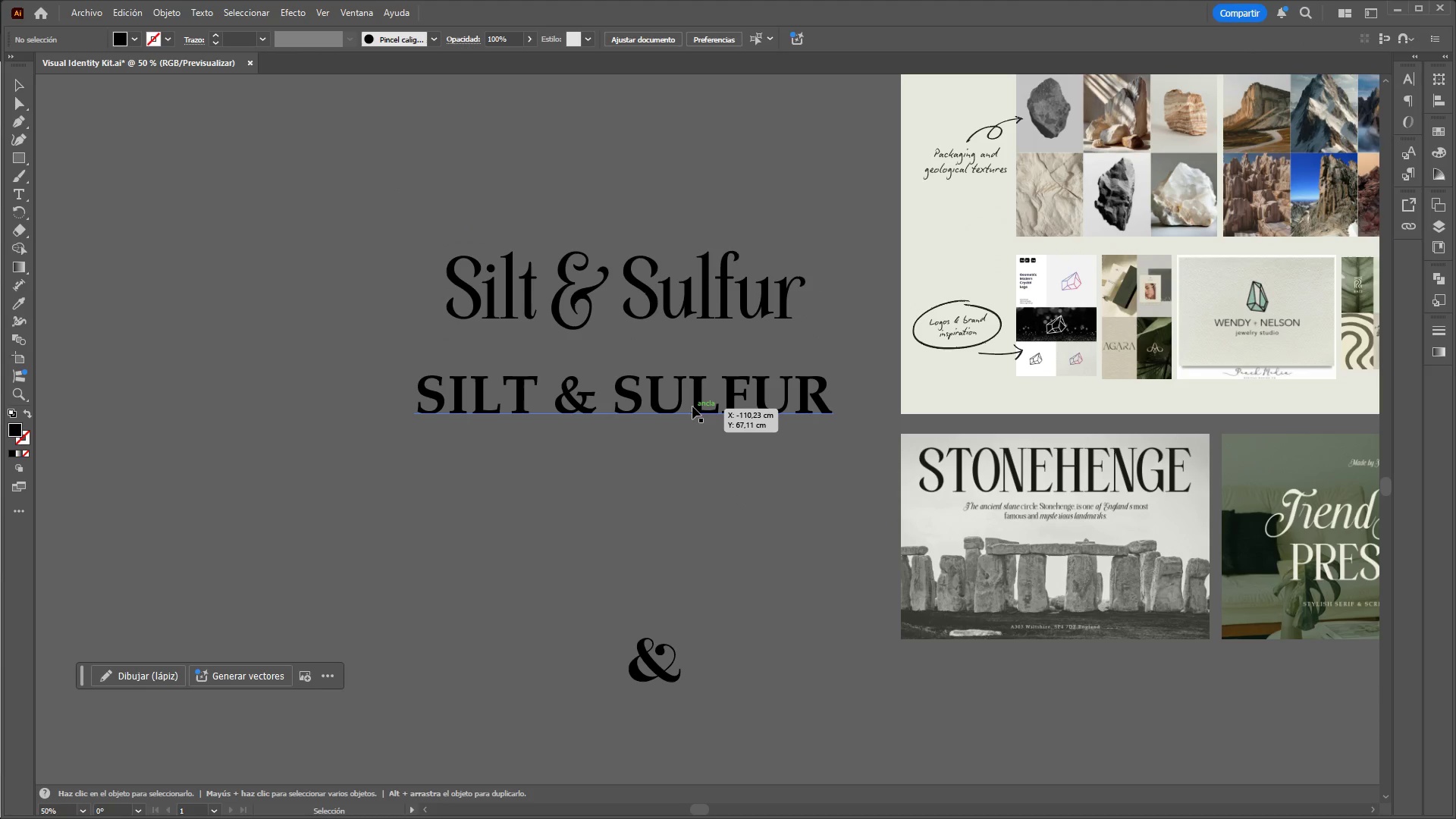 
left_click_drag(start_coordinate=[692, 406], to_coordinate=[693, 375])
 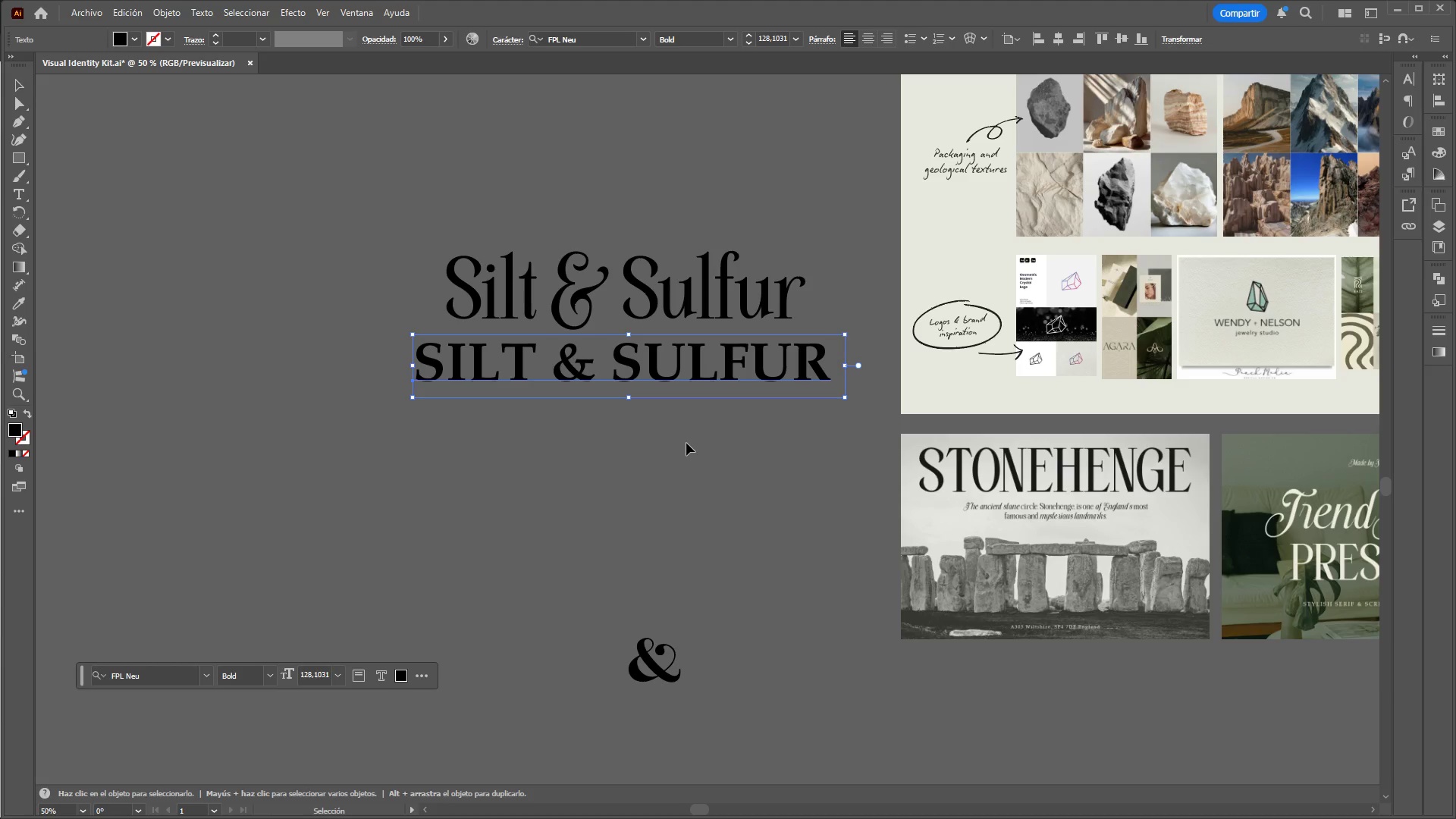 
key(Control+C)
 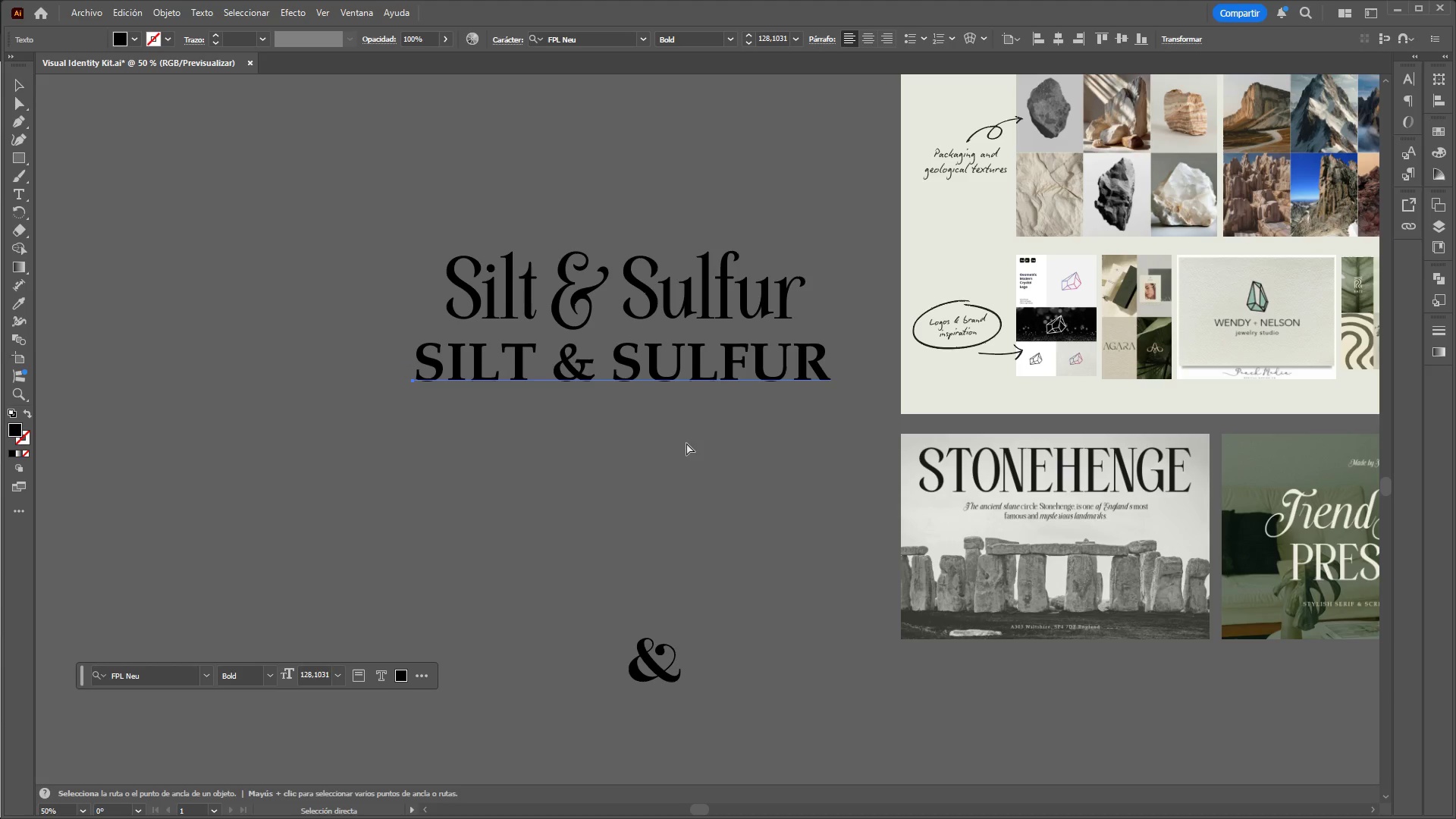 
key(Control+V)
 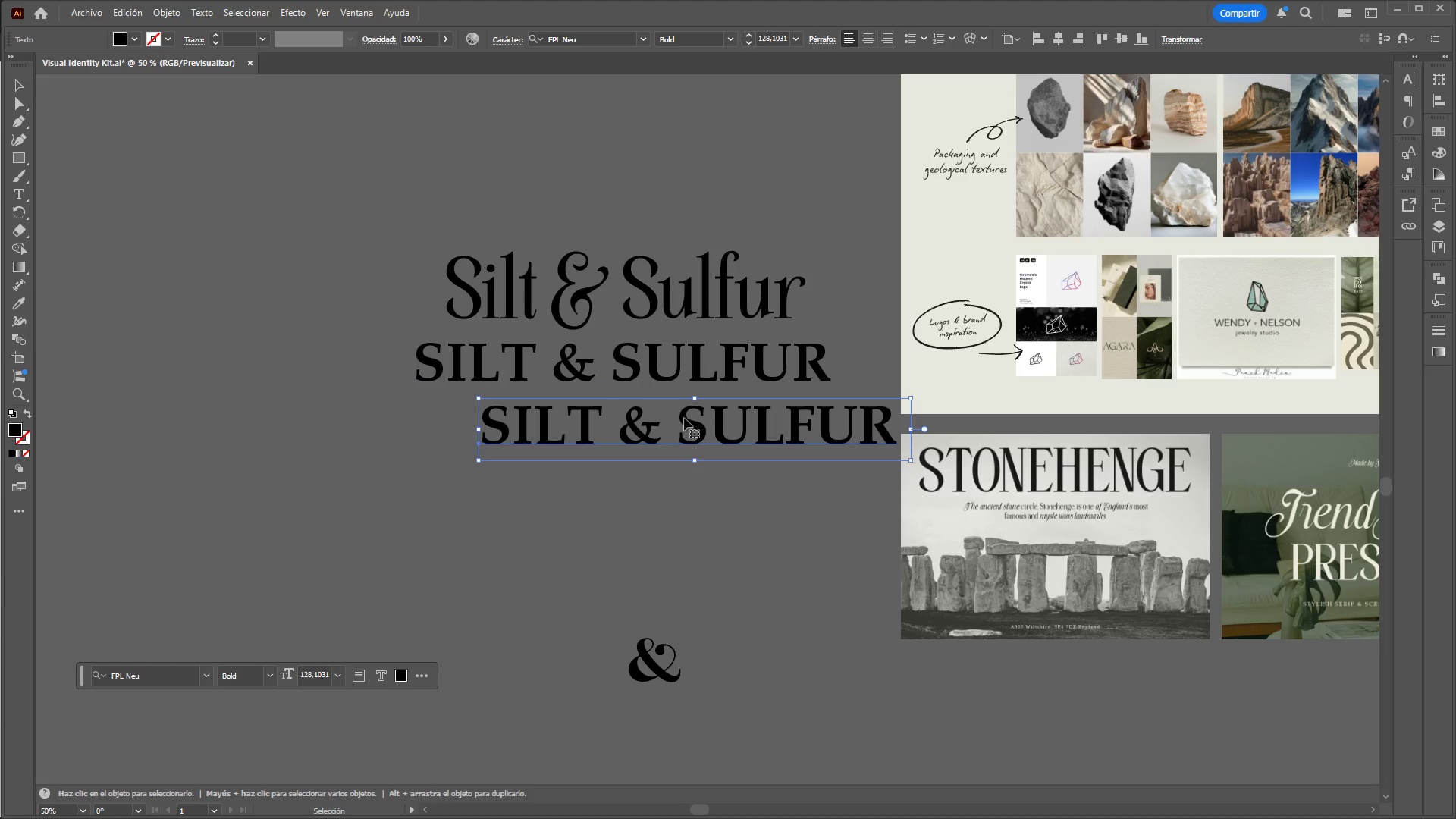 
left_click_drag(start_coordinate=[684, 416], to_coordinate=[575, 502])
 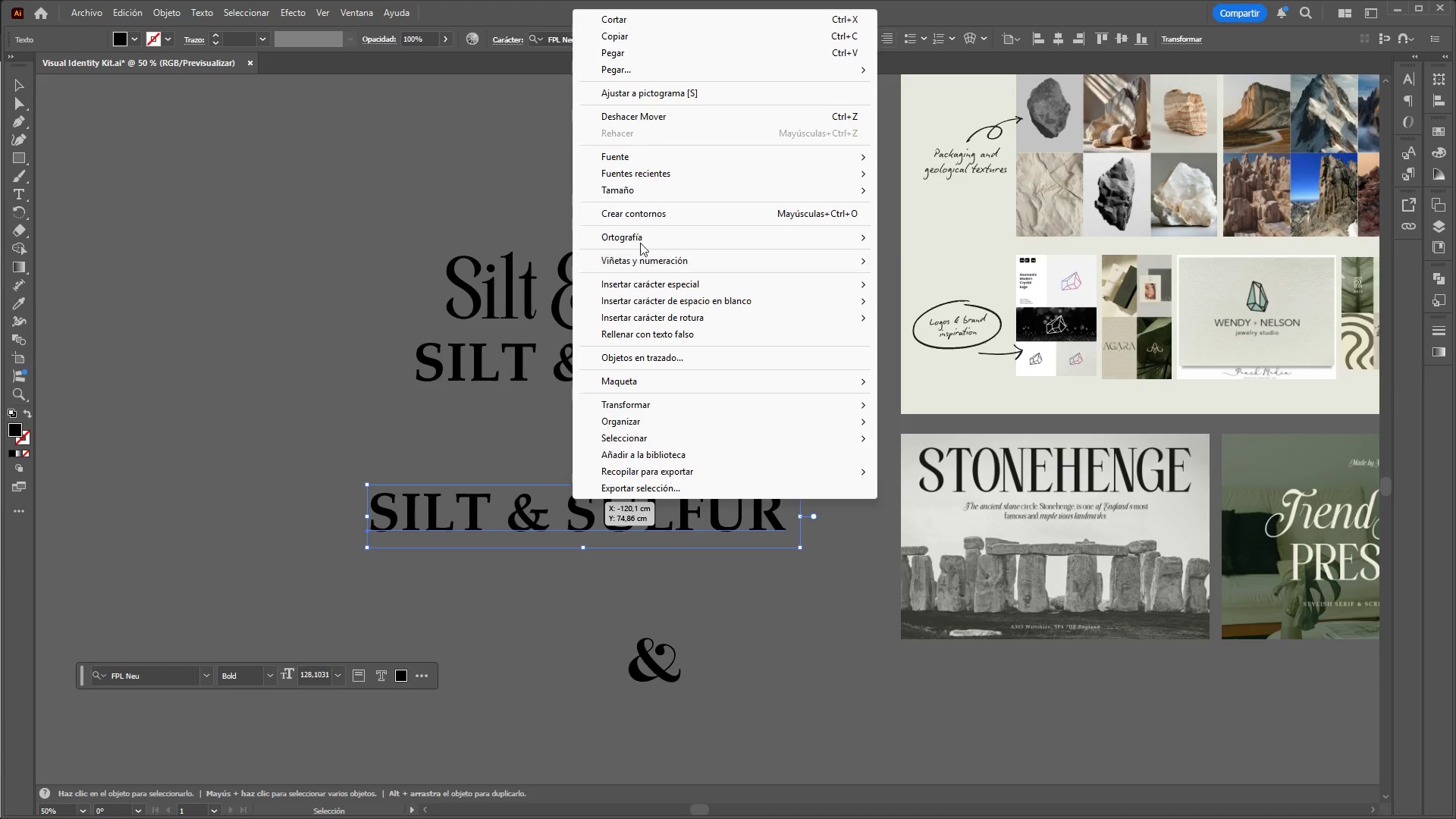 
left_click([639, 219])
 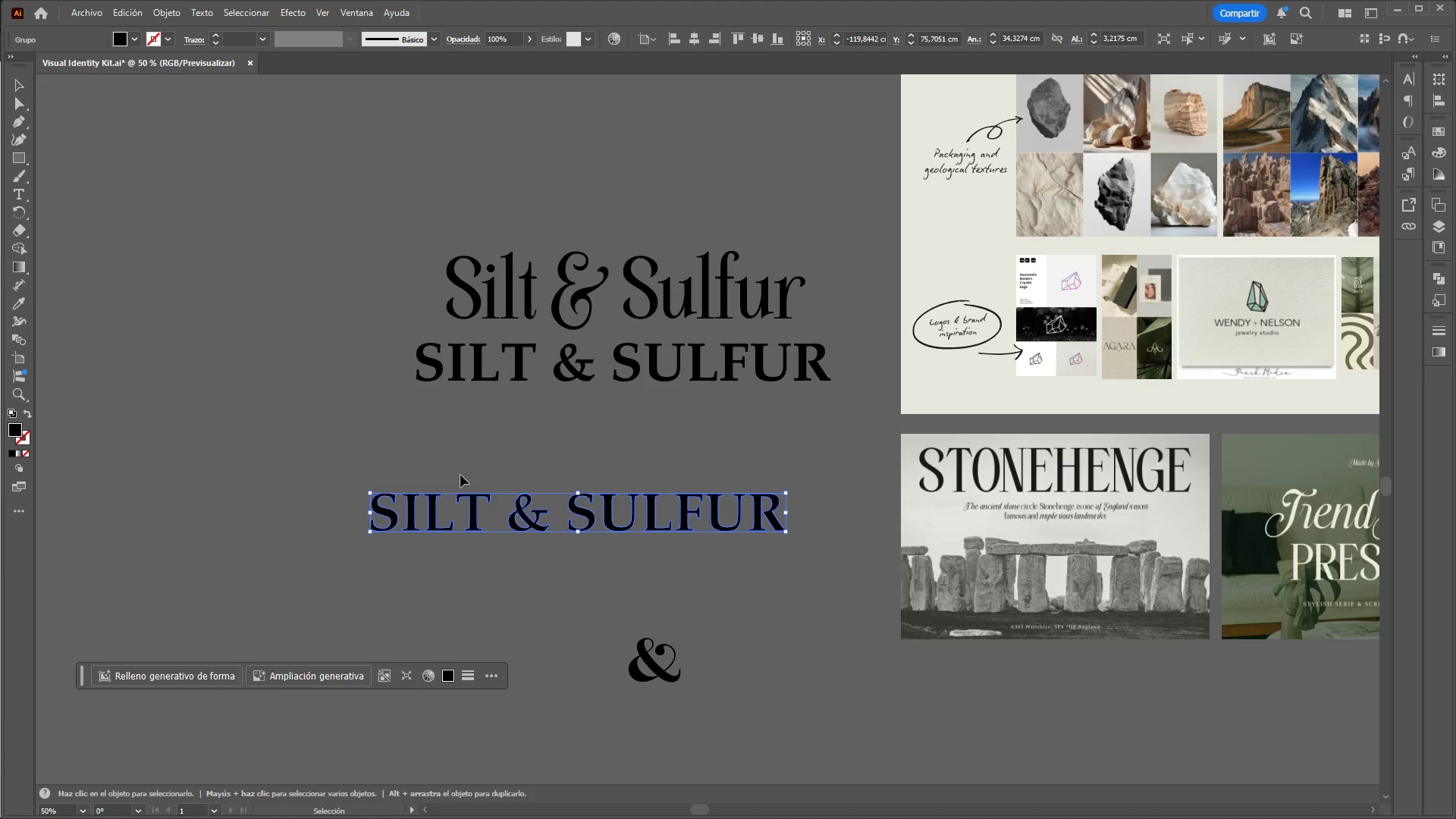 
right_click([474, 520])
 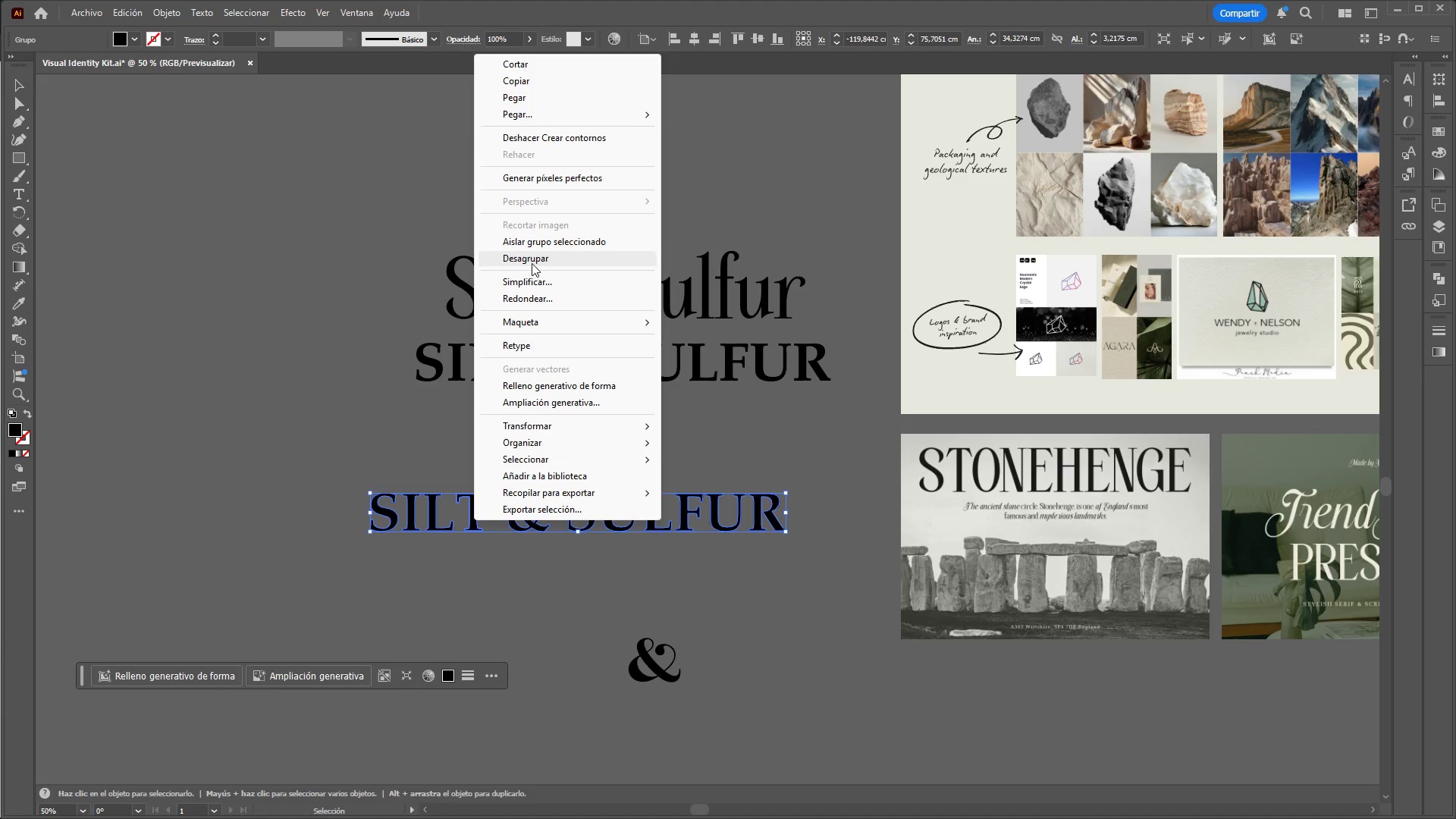 
double_click([356, 463])
 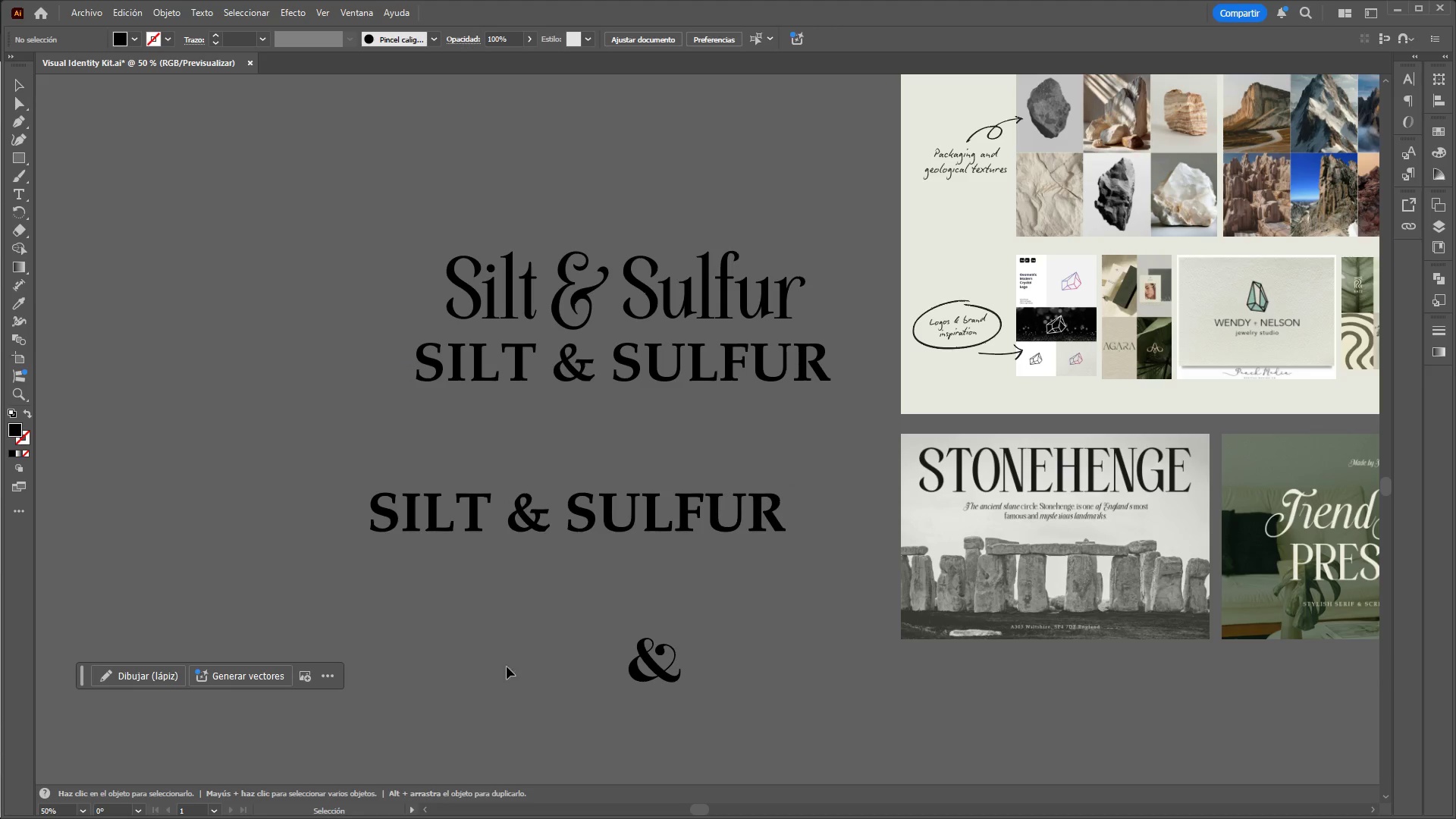 
hold_key(key=ControlLeft, duration=1.06)
hold_key(key=AltLeft, duration=1.01)
scroll: coordinate [557, 651], scroll_direction: up, amount: 2.0
 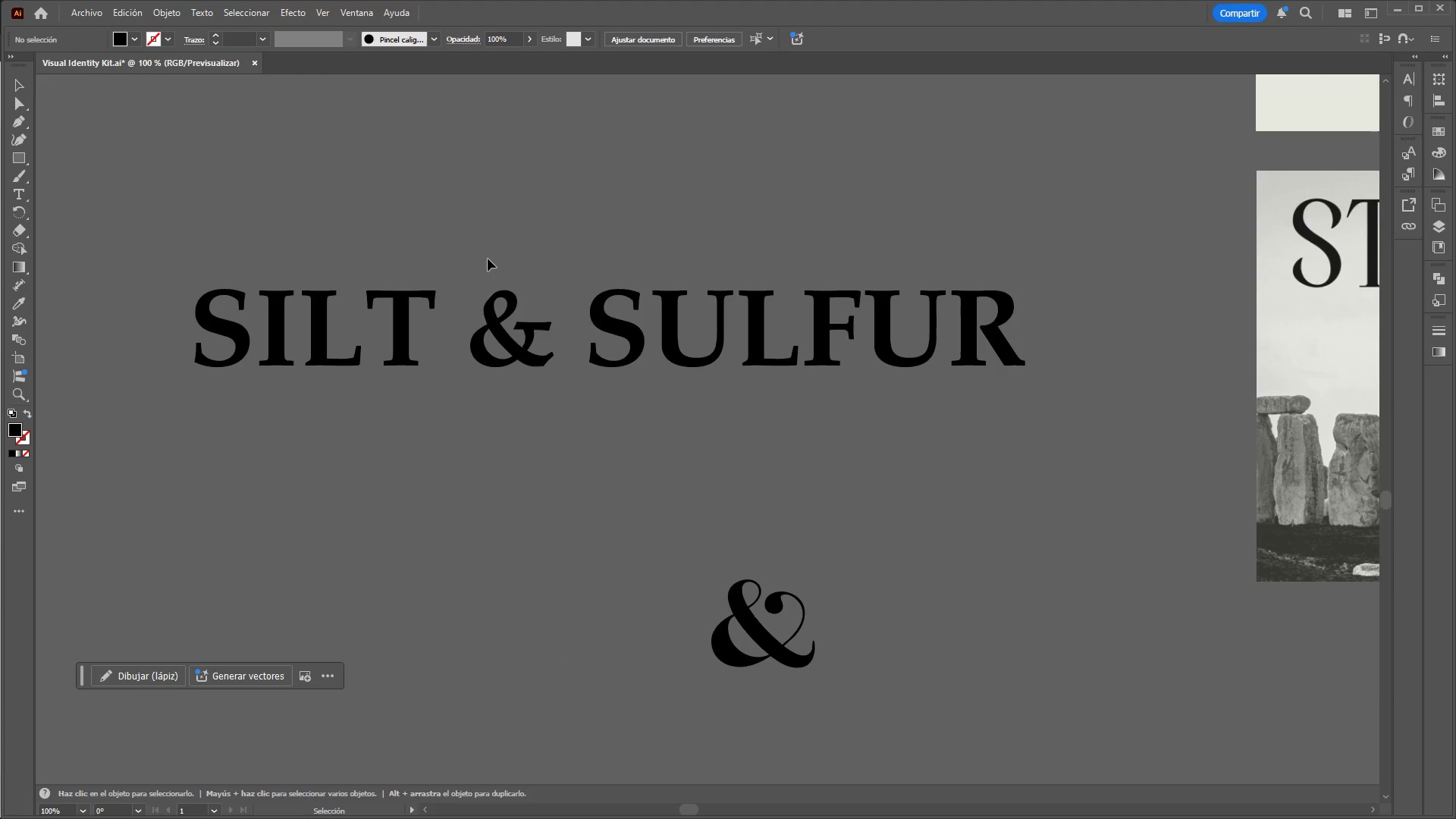 
left_click_drag(start_coordinate=[487, 268], to_coordinate=[544, 400])
 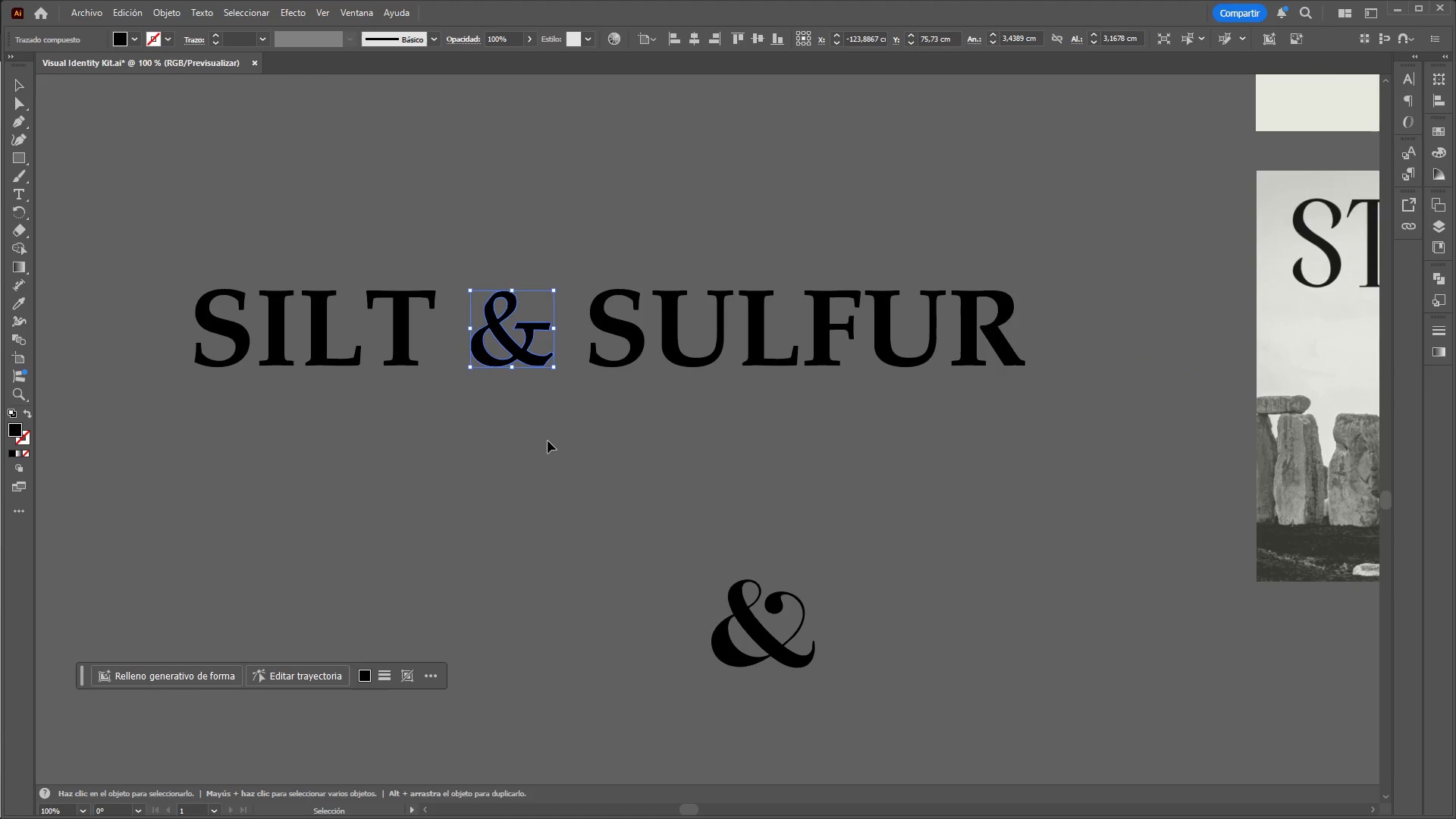 
left_click([548, 441])
 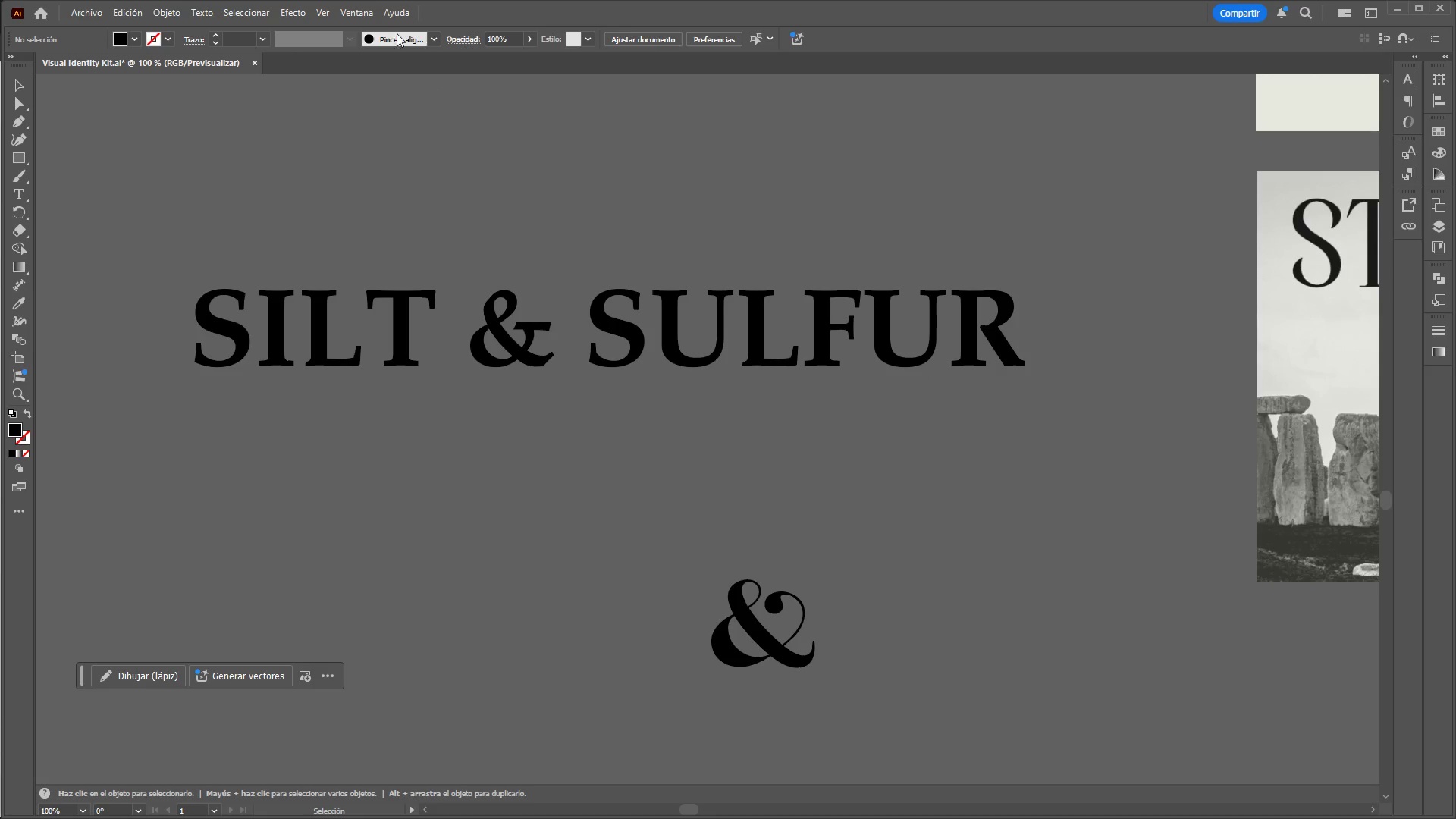 
left_click([328, 8])
 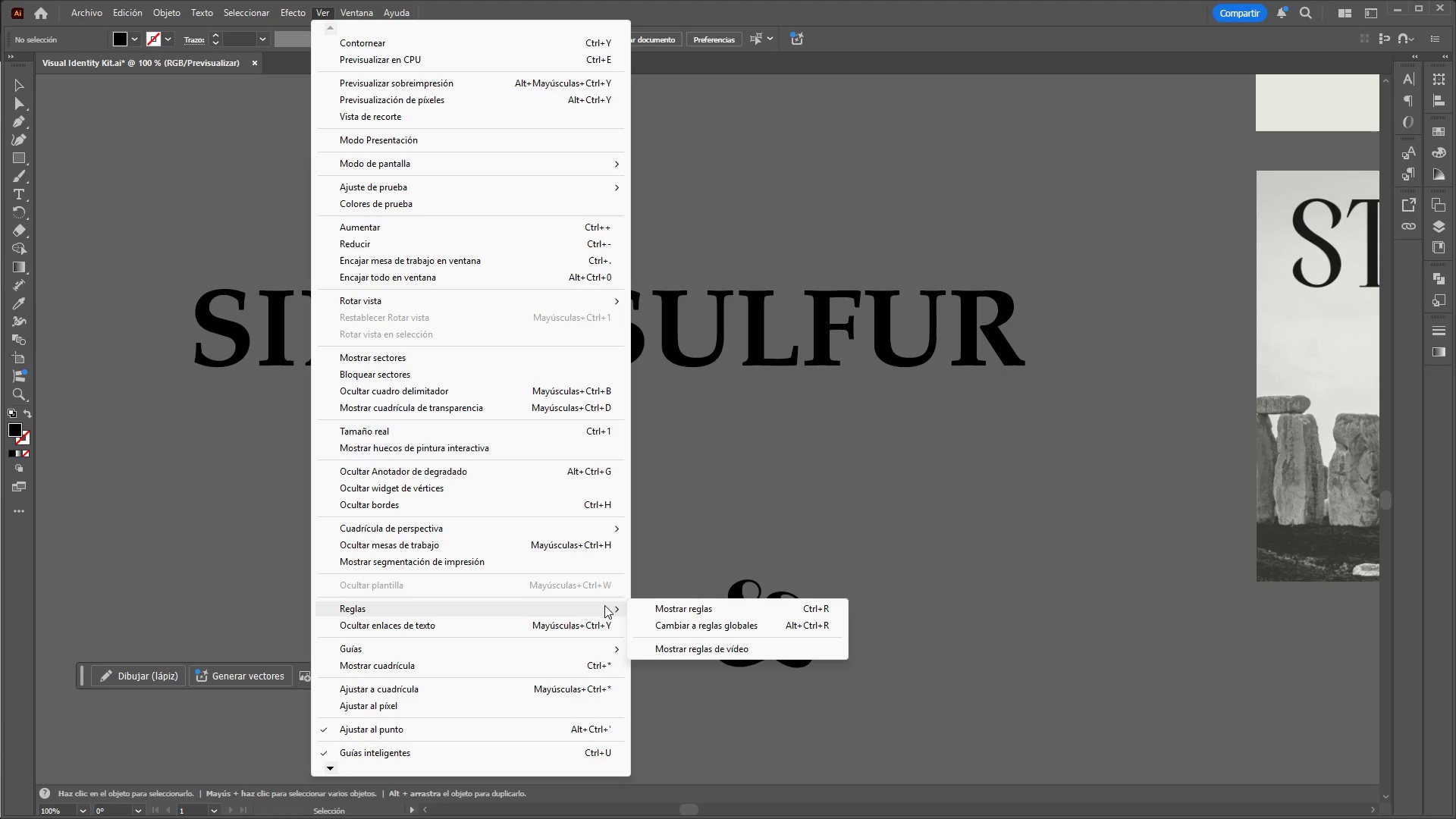 
left_click([644, 607])
 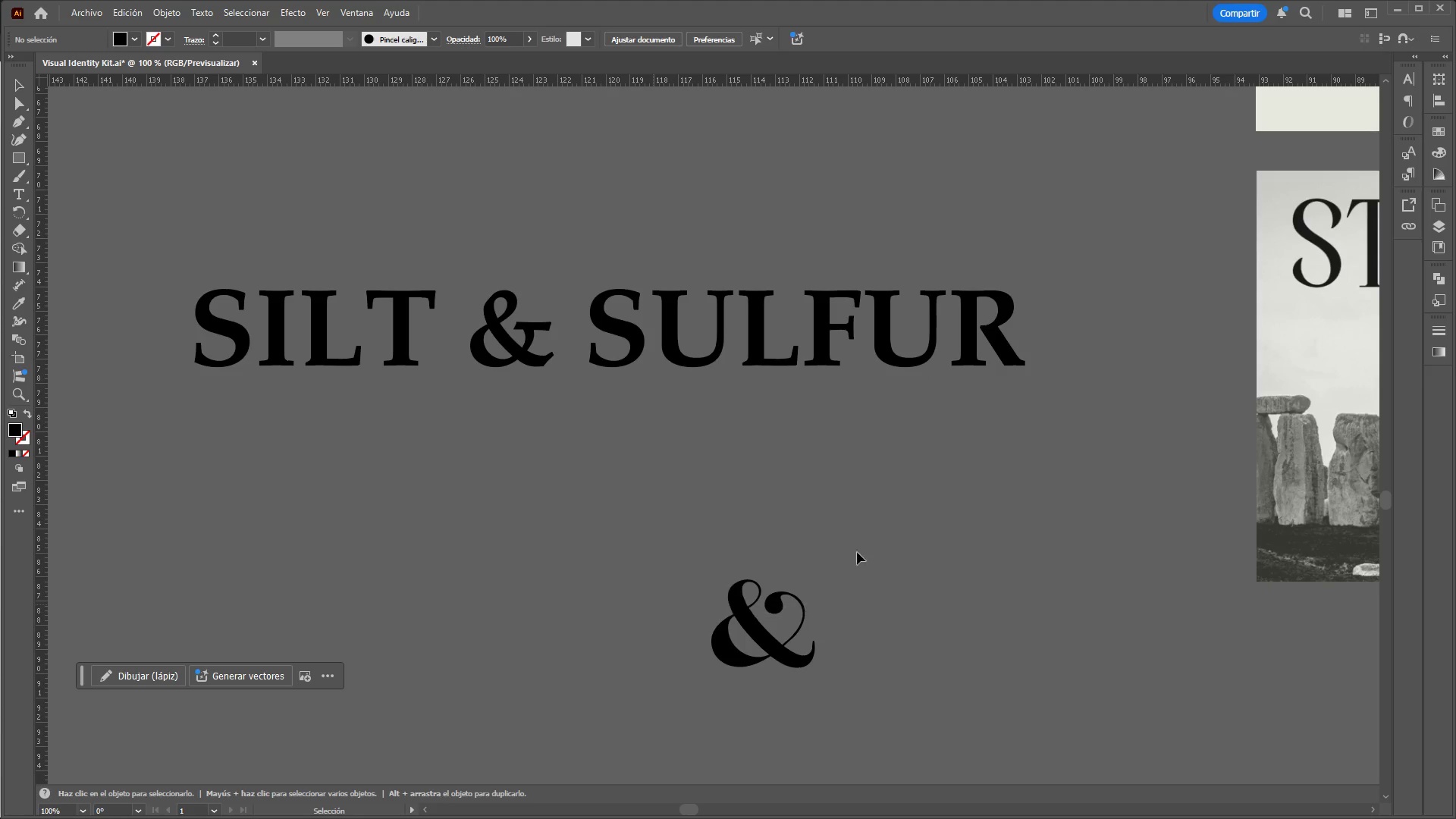 
hold_key(key=ControlLeft, duration=0.89)
hold_key(key=AltLeft, duration=0.88)
scroll: coordinate [662, 461], scroll_direction: none, amount: 0.0
 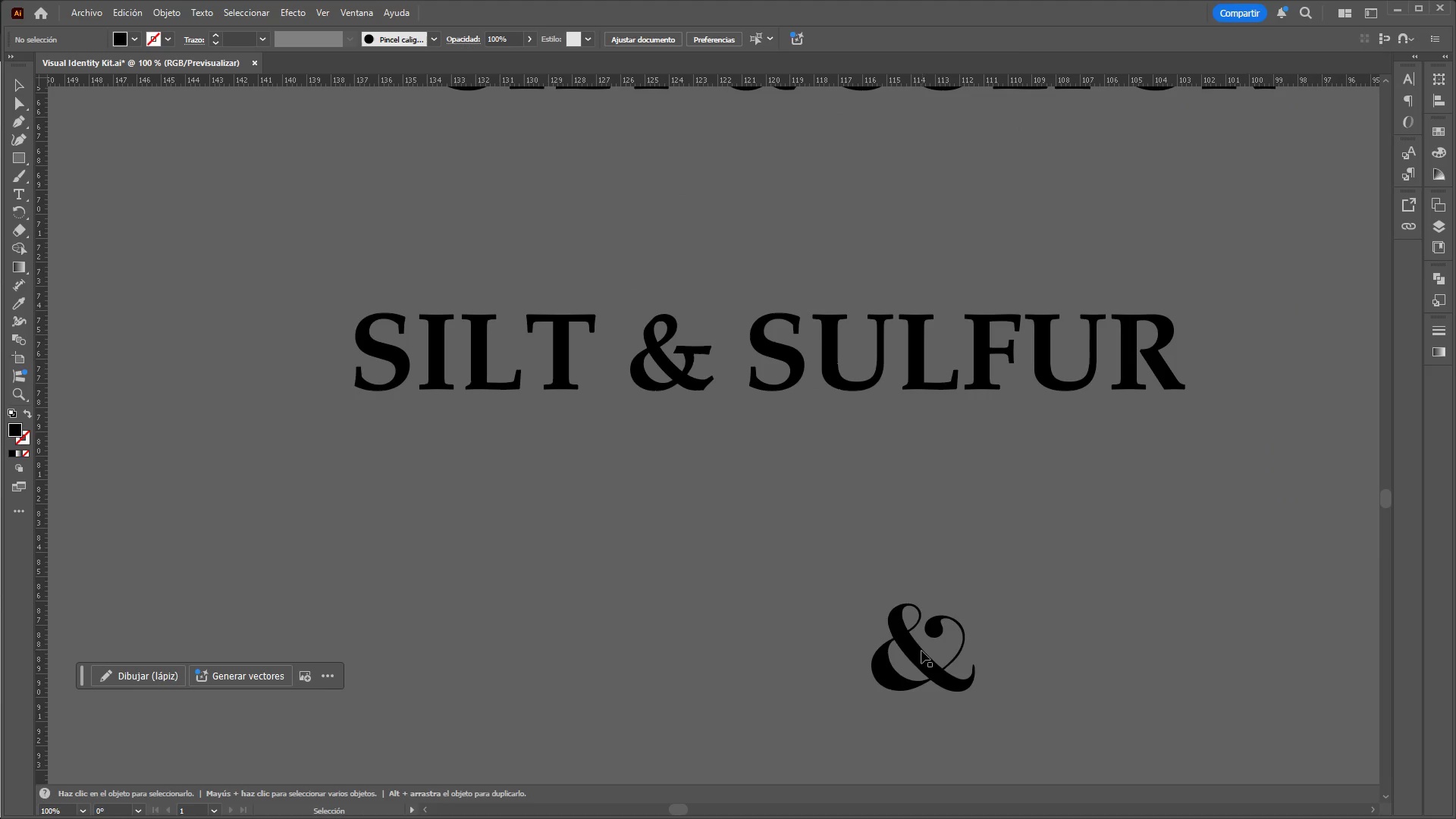 
left_click_drag(start_coordinate=[919, 654], to_coordinate=[667, 497])
 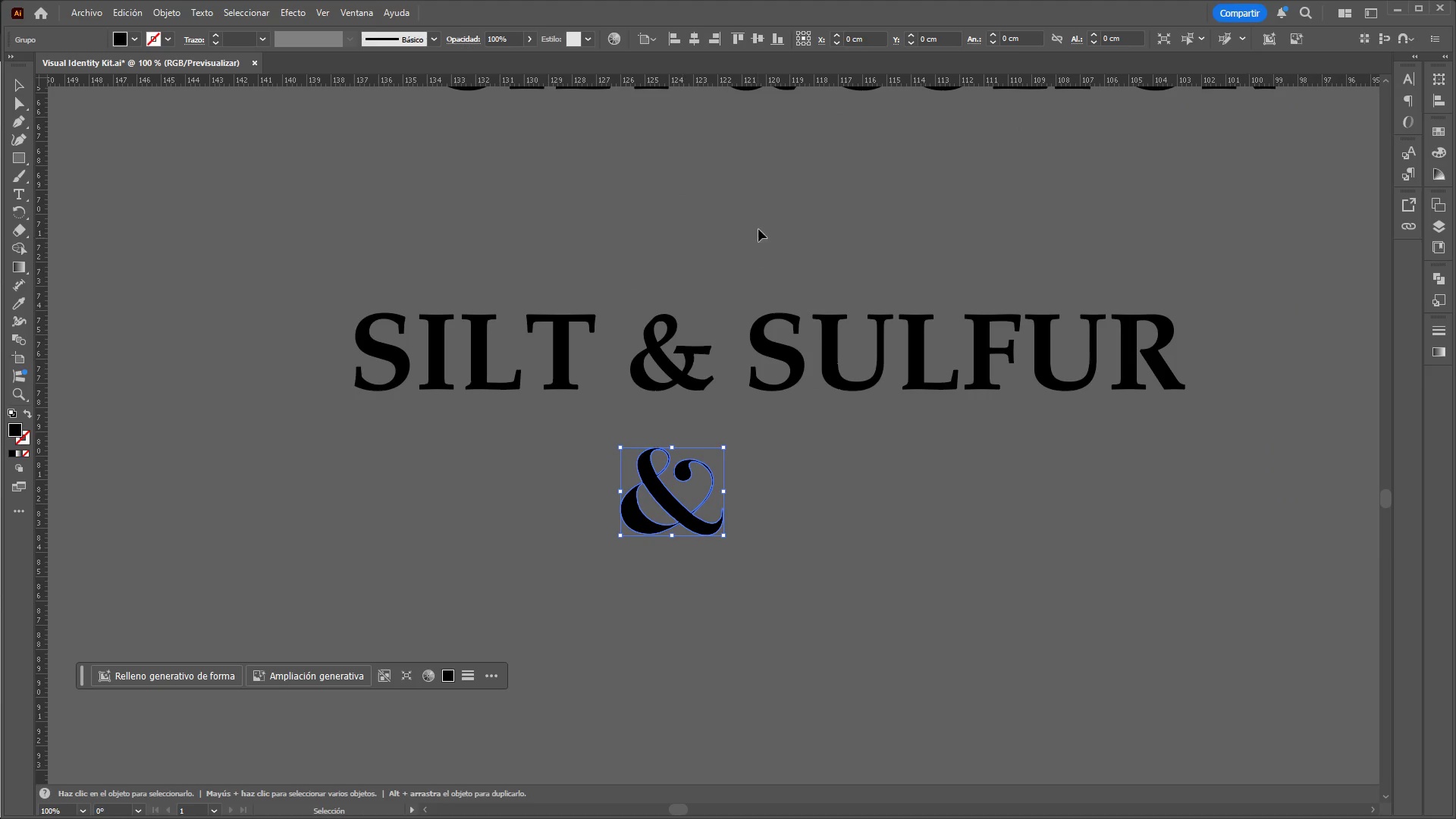 
left_click_drag(start_coordinate=[758, 202], to_coordinate=[757, 190])
 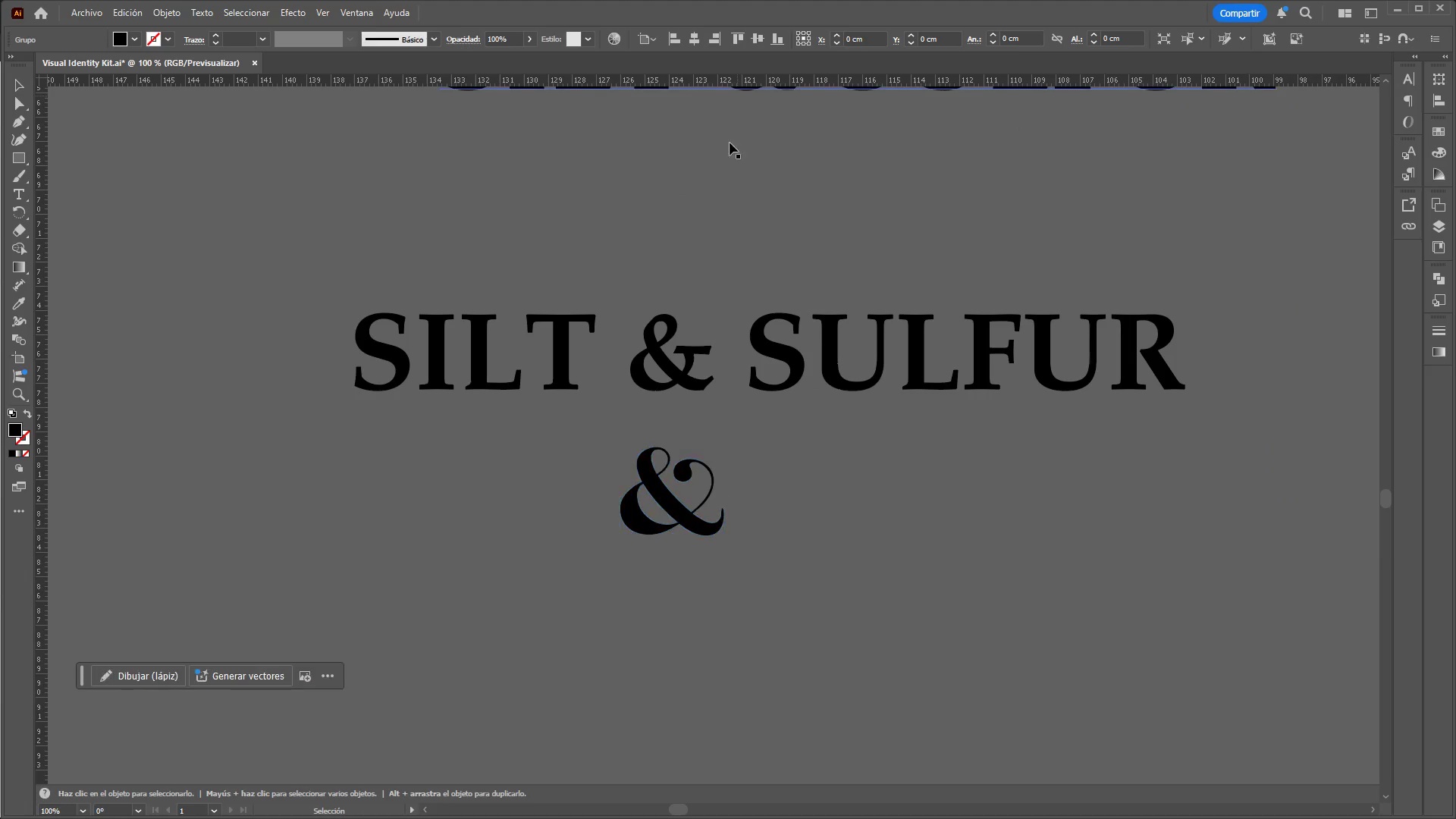 
hold_key(key=ControlLeft, duration=1.59)
 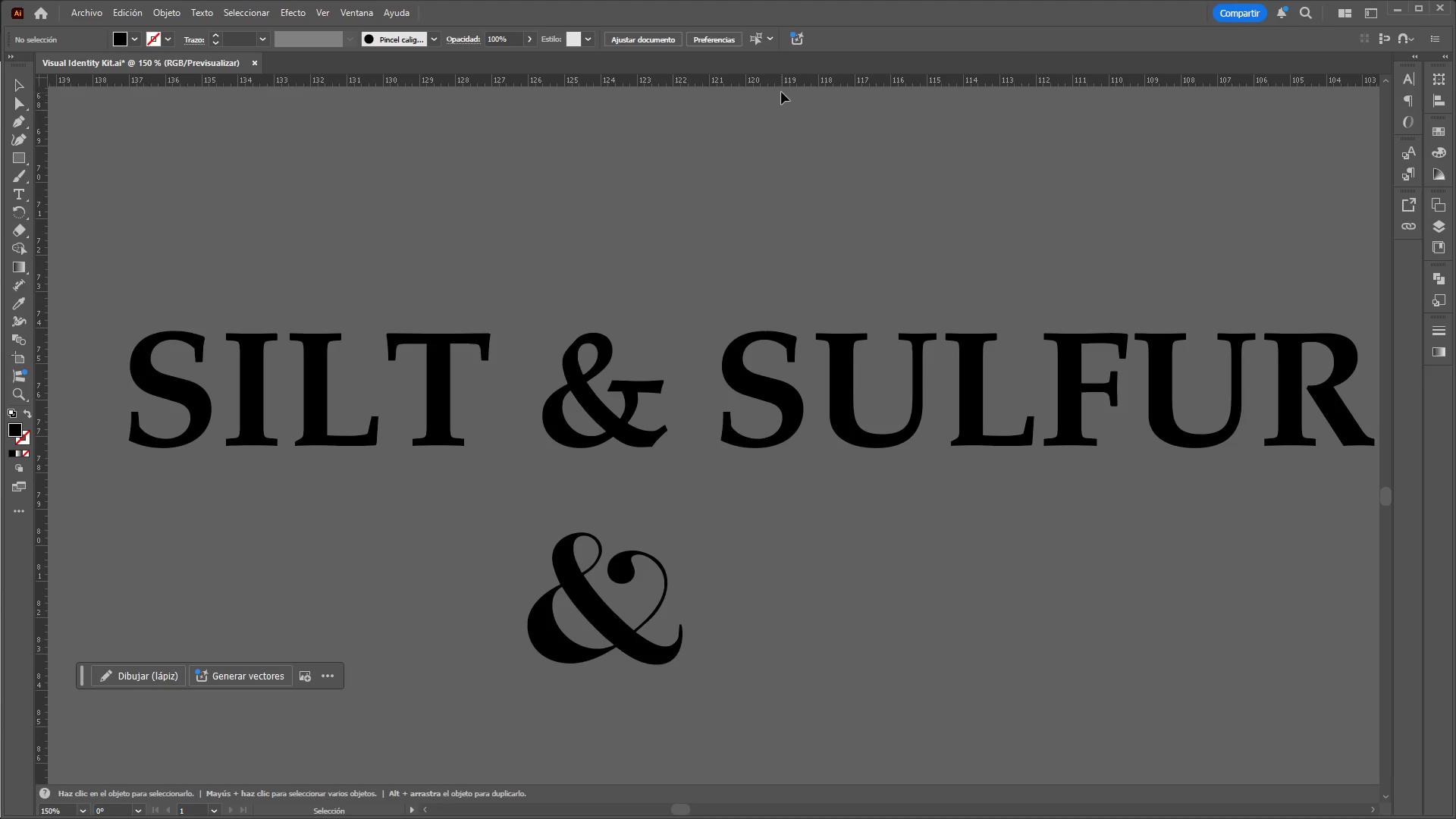 
hold_key(key=AltLeft, duration=1.5)
 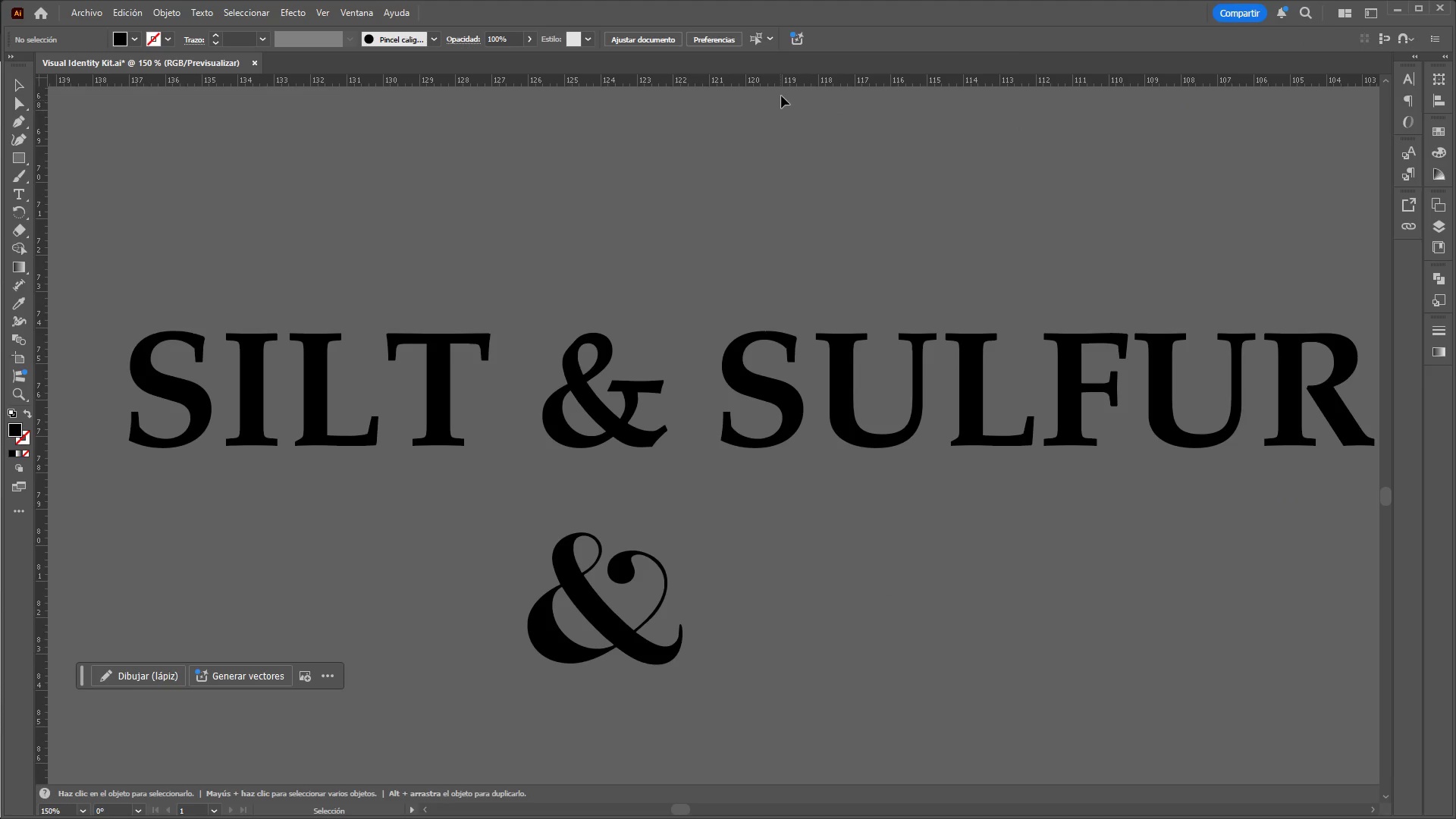 
key(Alt+Control+AltLeft)
 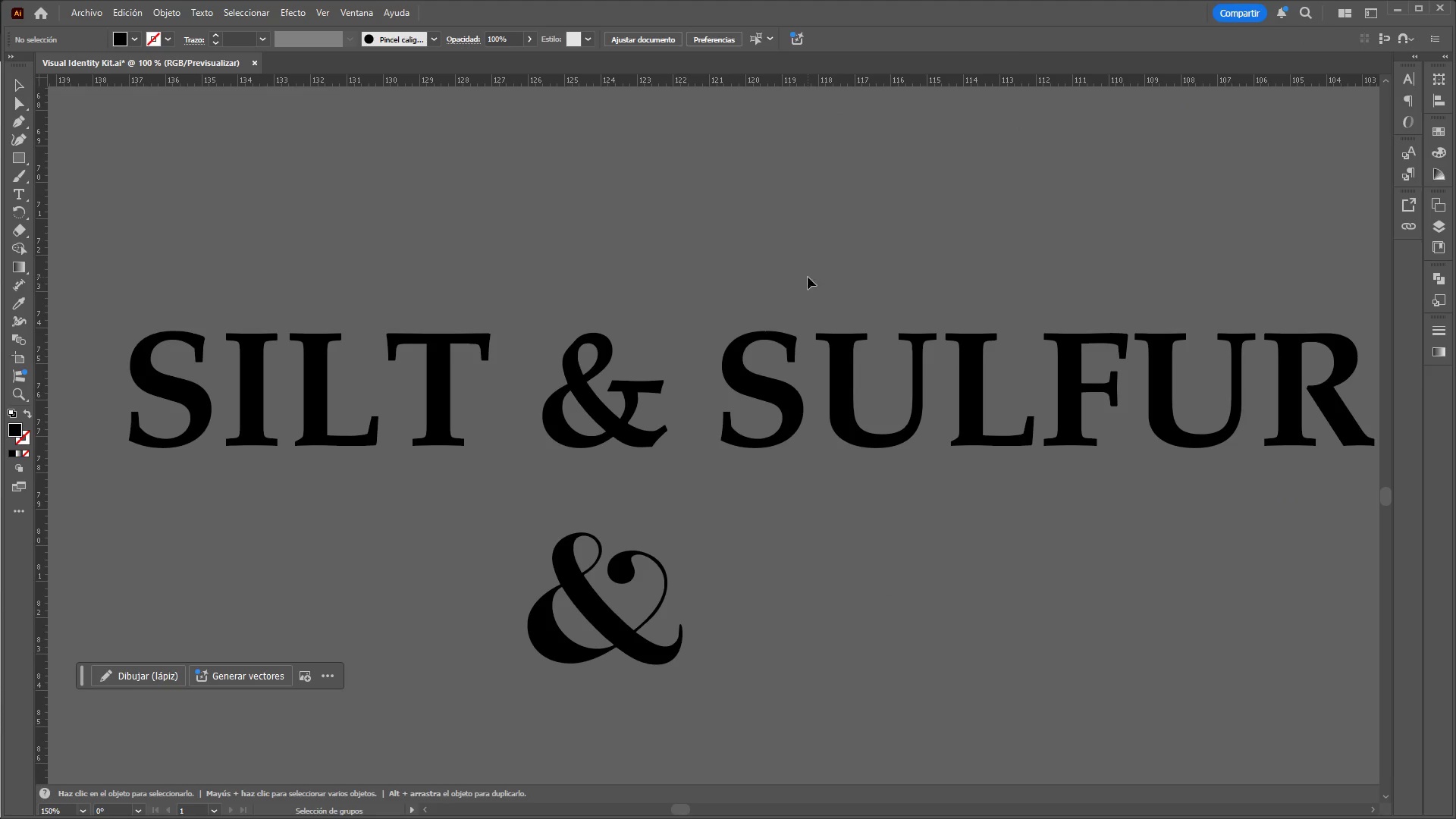 
key(Alt+Control+AltLeft)
 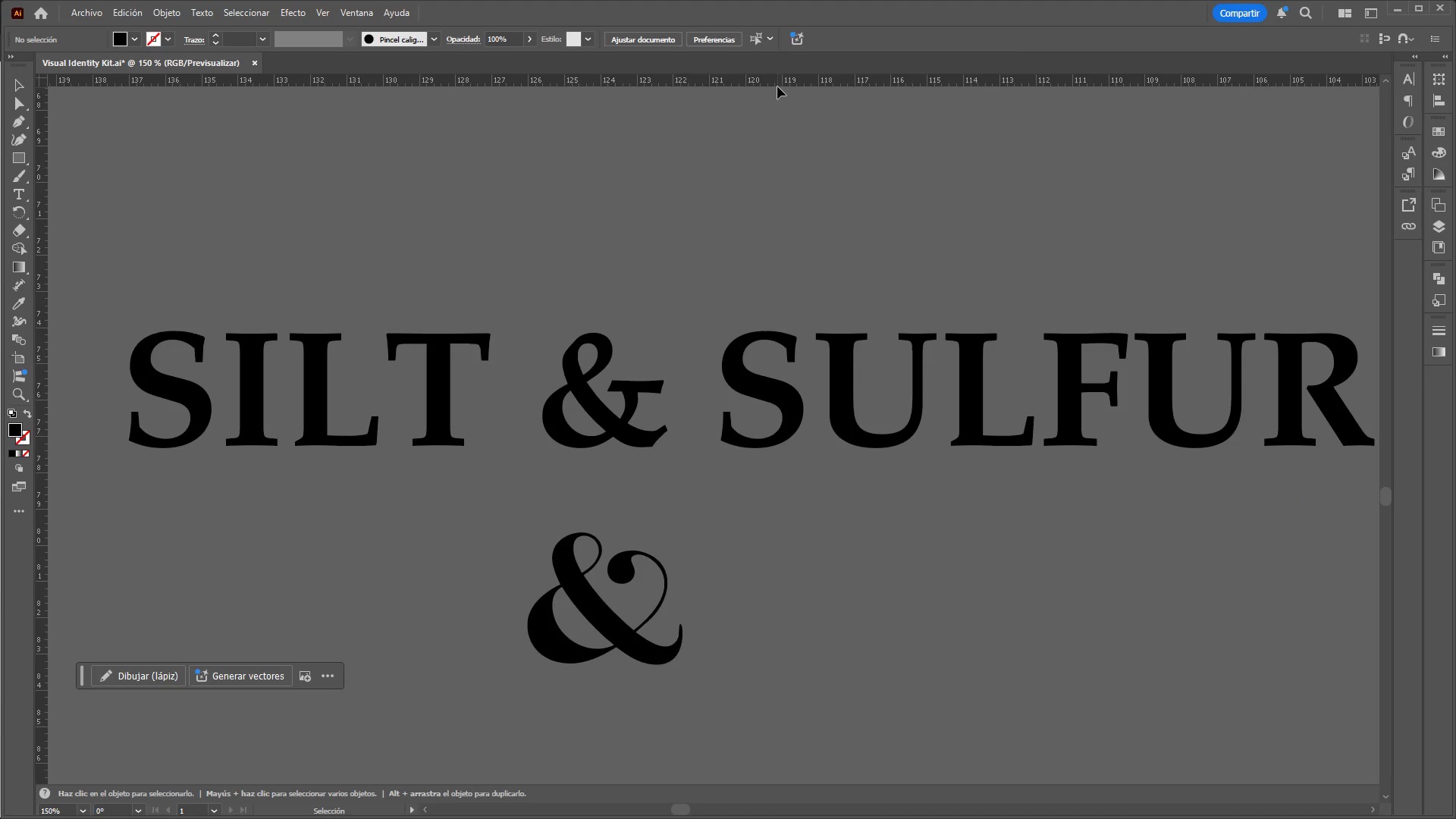 
scroll: coordinate [805, 278], scroll_direction: up, amount: 1.0
 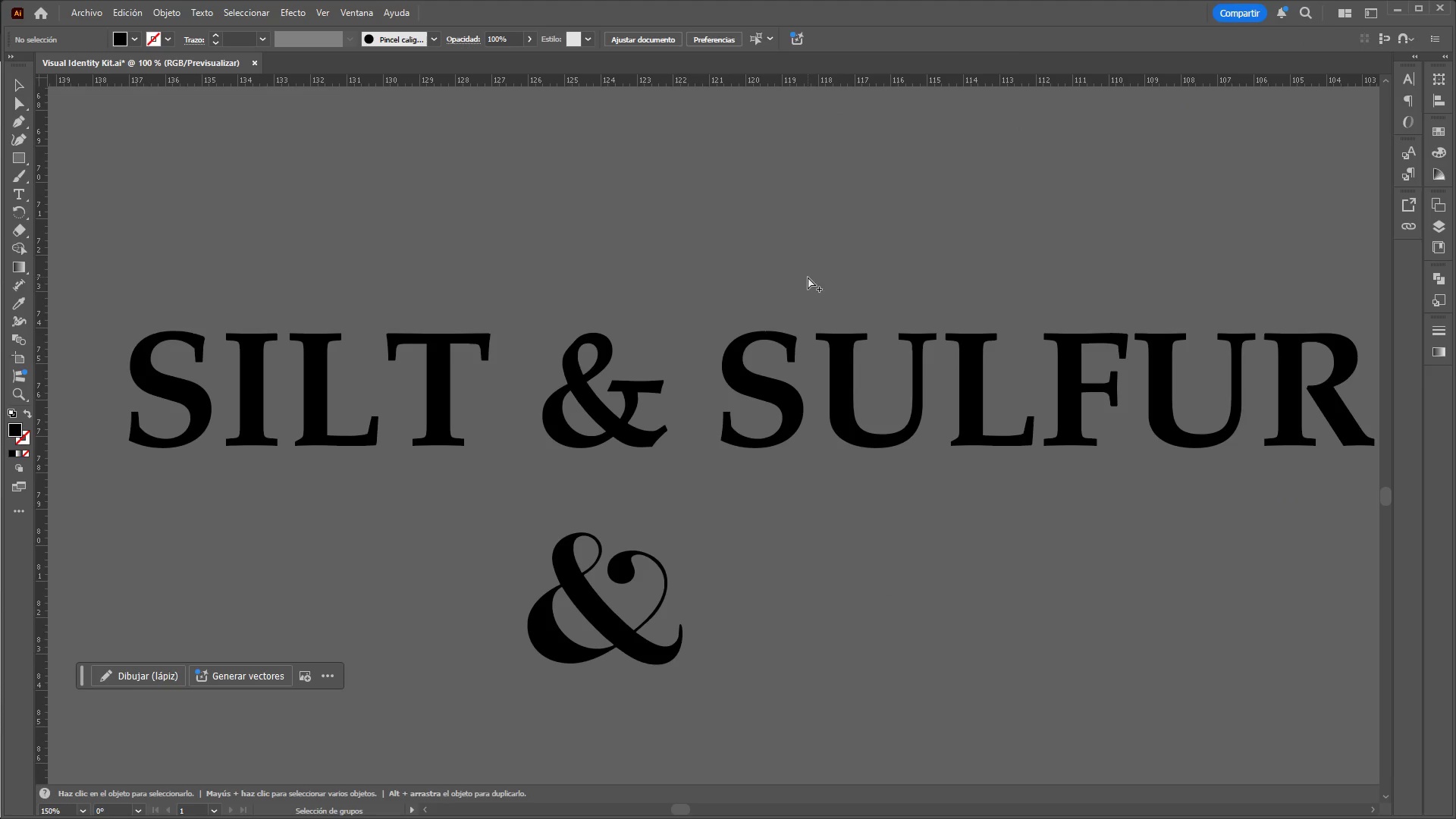 
left_click_drag(start_coordinate=[775, 84], to_coordinate=[774, 450])
 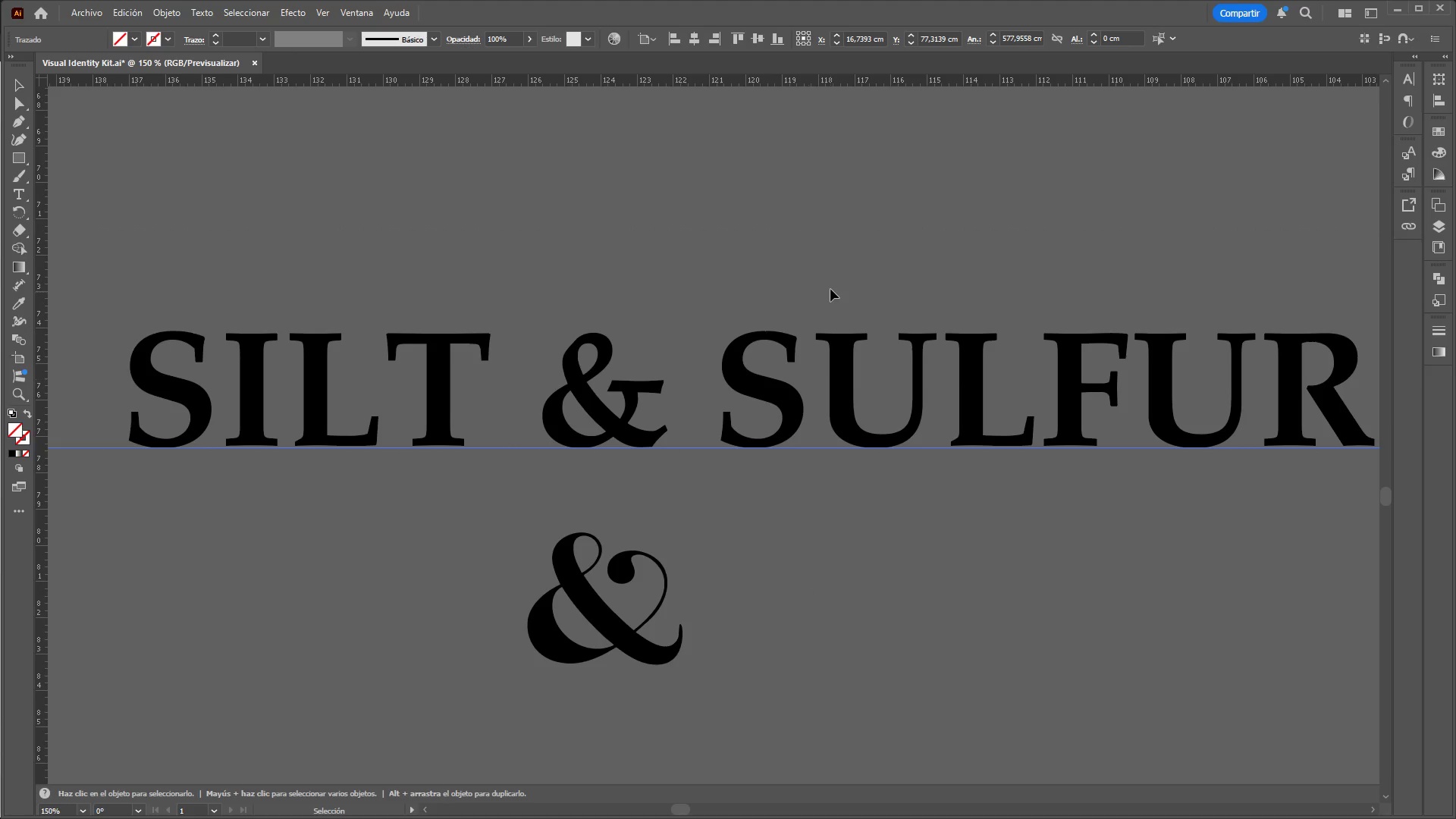 
hold_key(key=ControlLeft, duration=0.91)
hold_key(key=AltLeft, duration=0.89)
scroll: coordinate [823, 268], scroll_direction: none, amount: 0.0
 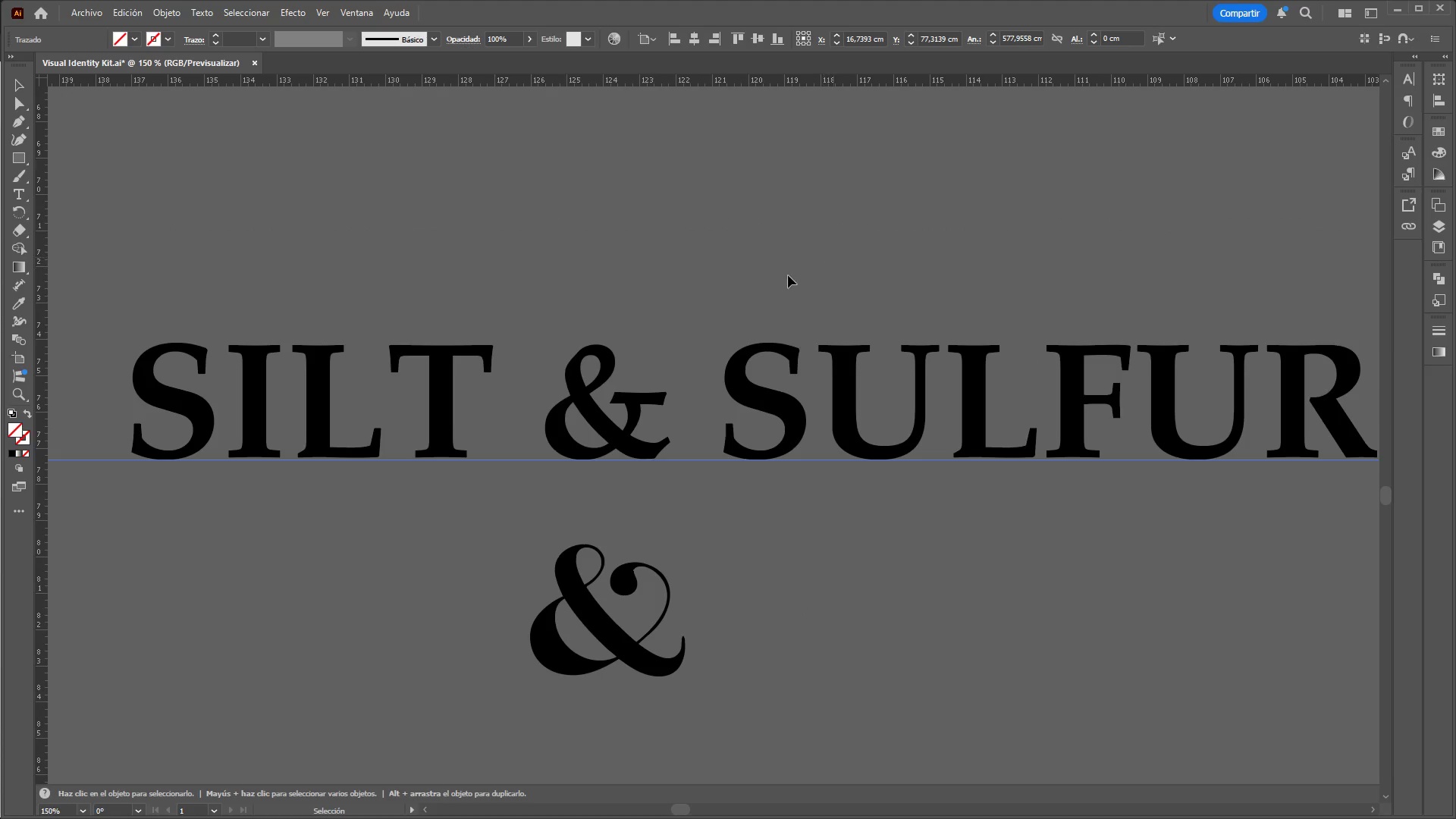 
hold_key(key=ControlLeft, duration=1.45)
hold_key(key=AltLeft, duration=1.47)
scroll: coordinate [781, 280], scroll_direction: down, amount: 1.0
 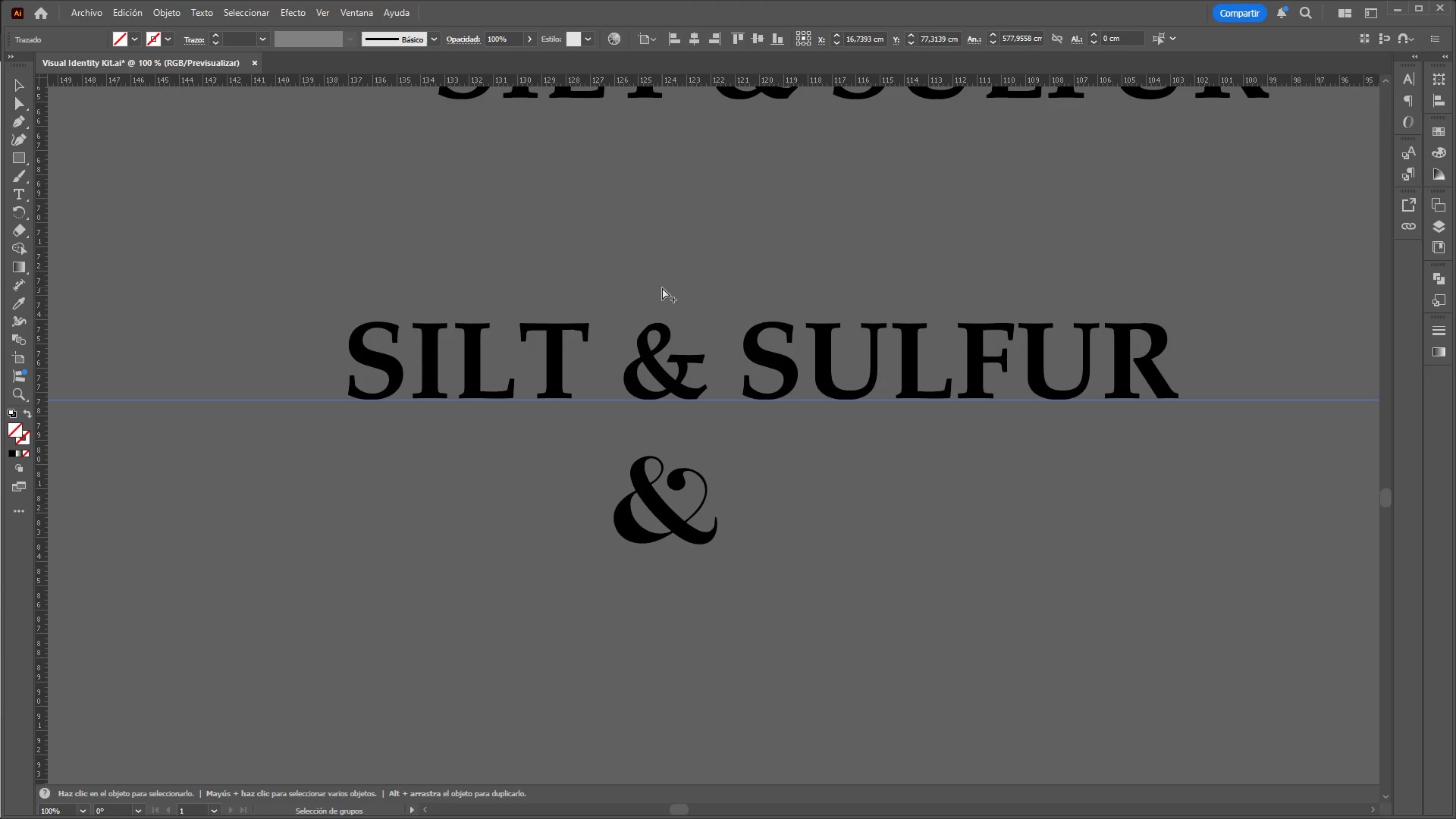 
scroll: coordinate [664, 287], scroll_direction: up, amount: 1.0
 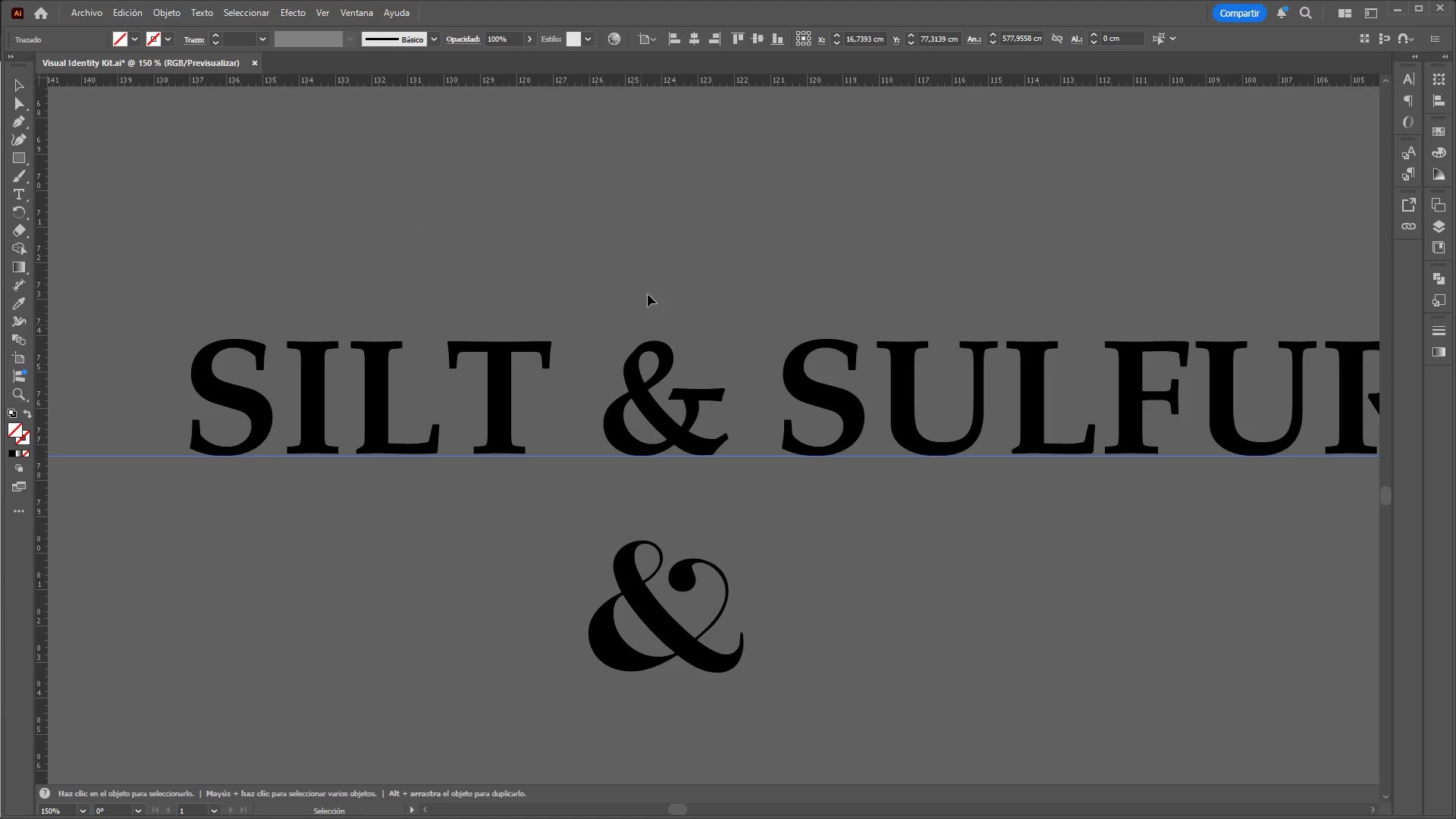 
hold_key(key=ControlLeft, duration=3.67)
 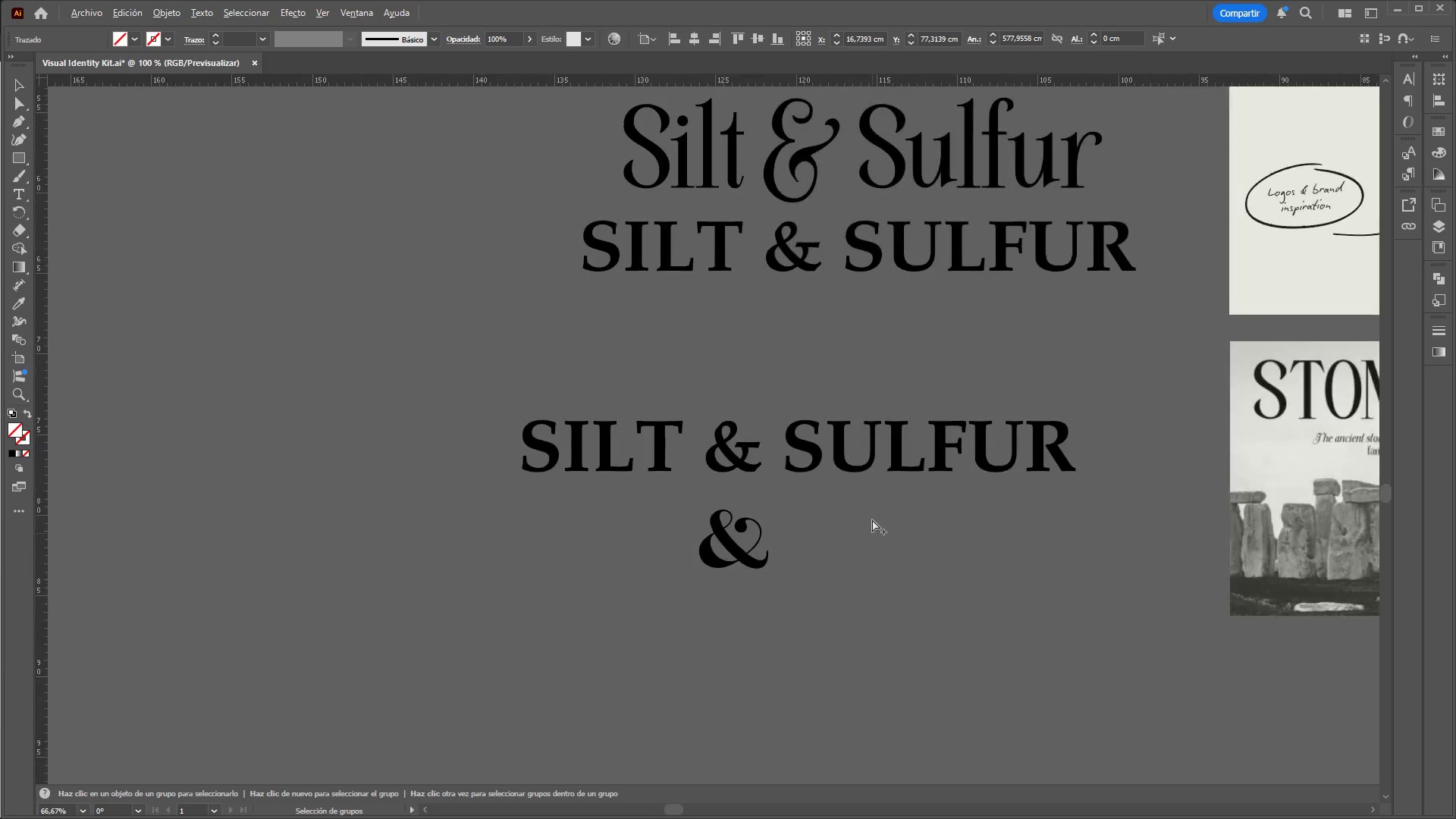 
hold_key(key=AltLeft, duration=1.5)
 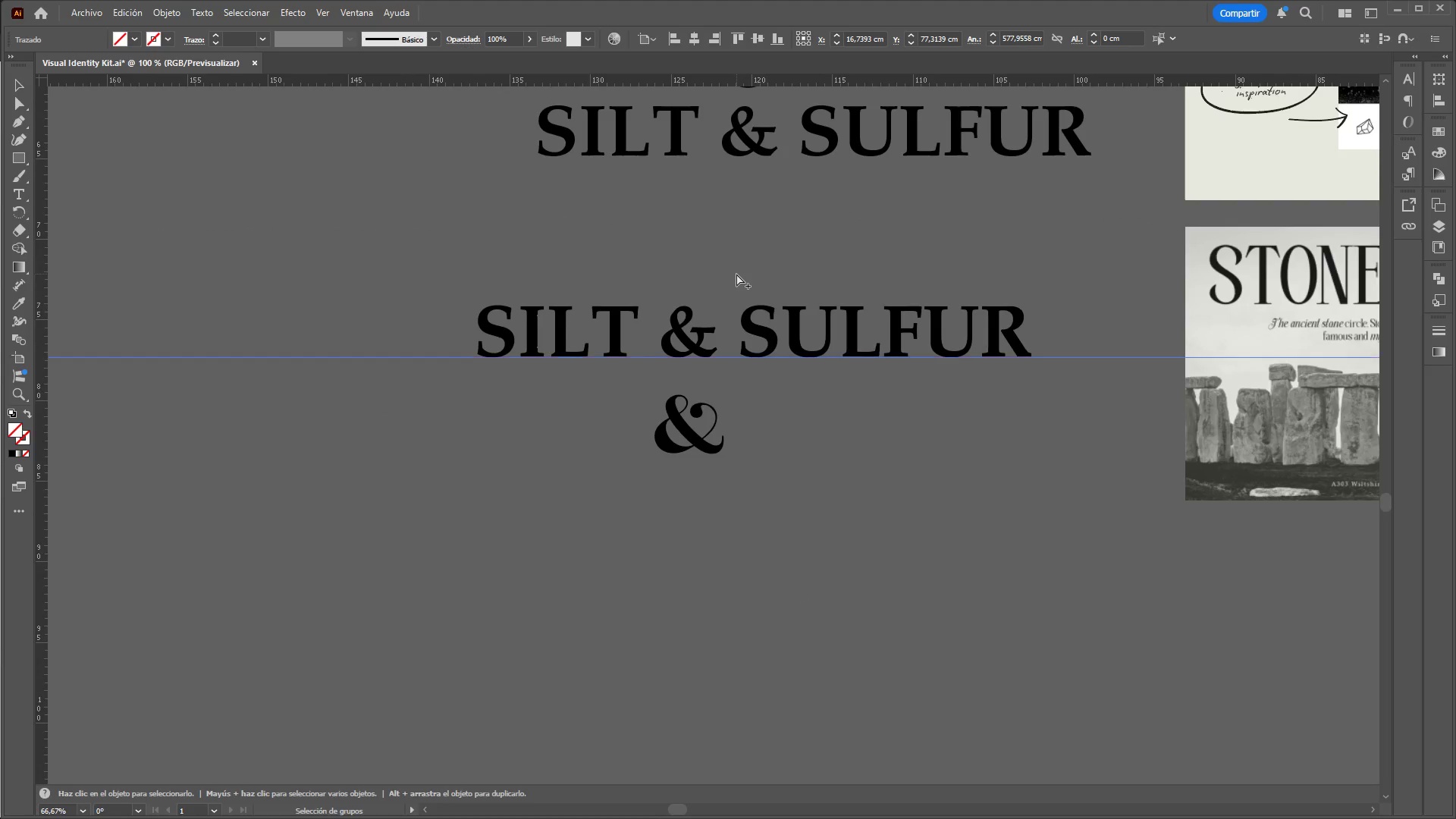 
hold_key(key=AltLeft, duration=1.5)
 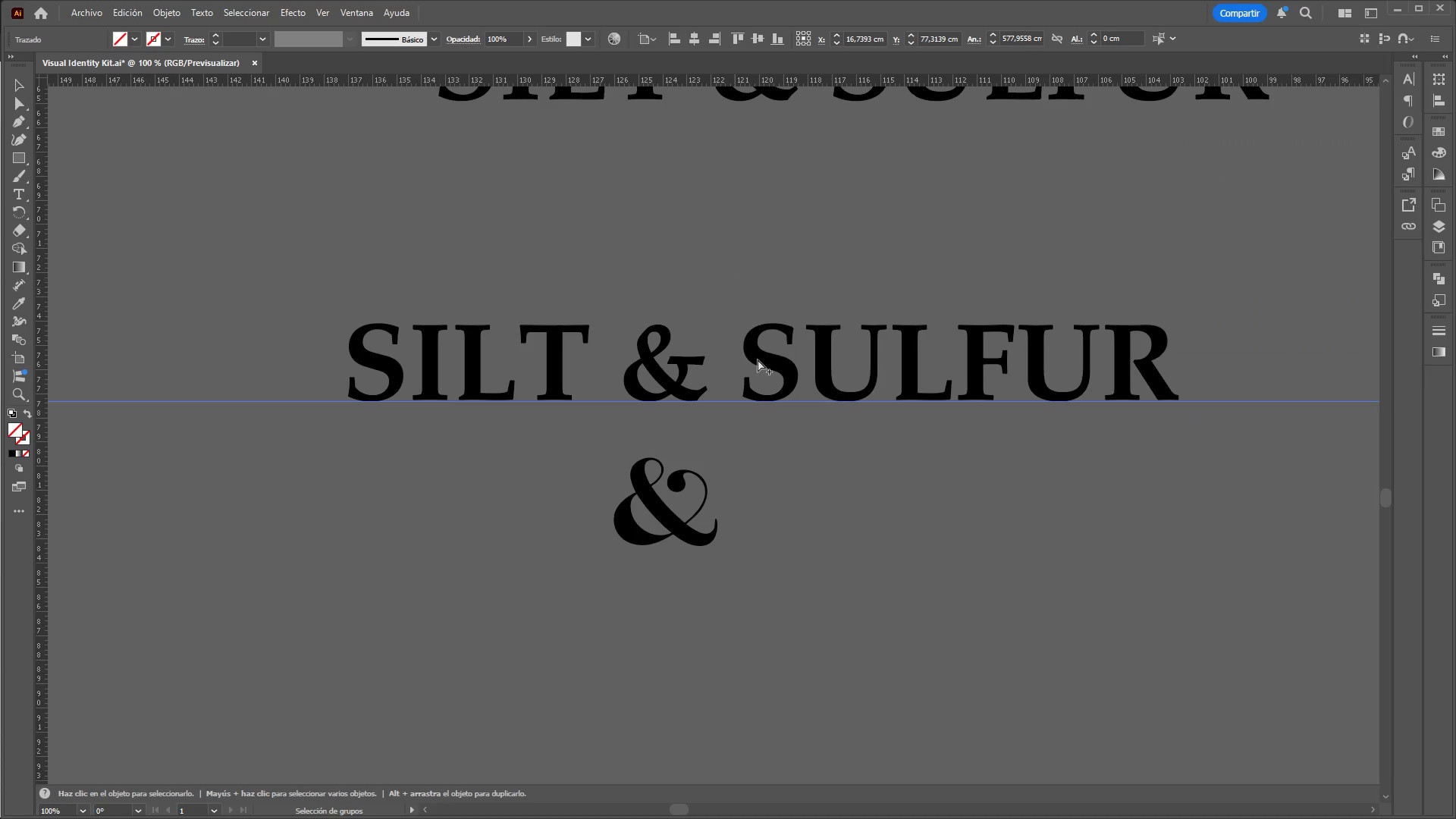 
scroll: coordinate [736, 274], scroll_direction: down, amount: 3.0
 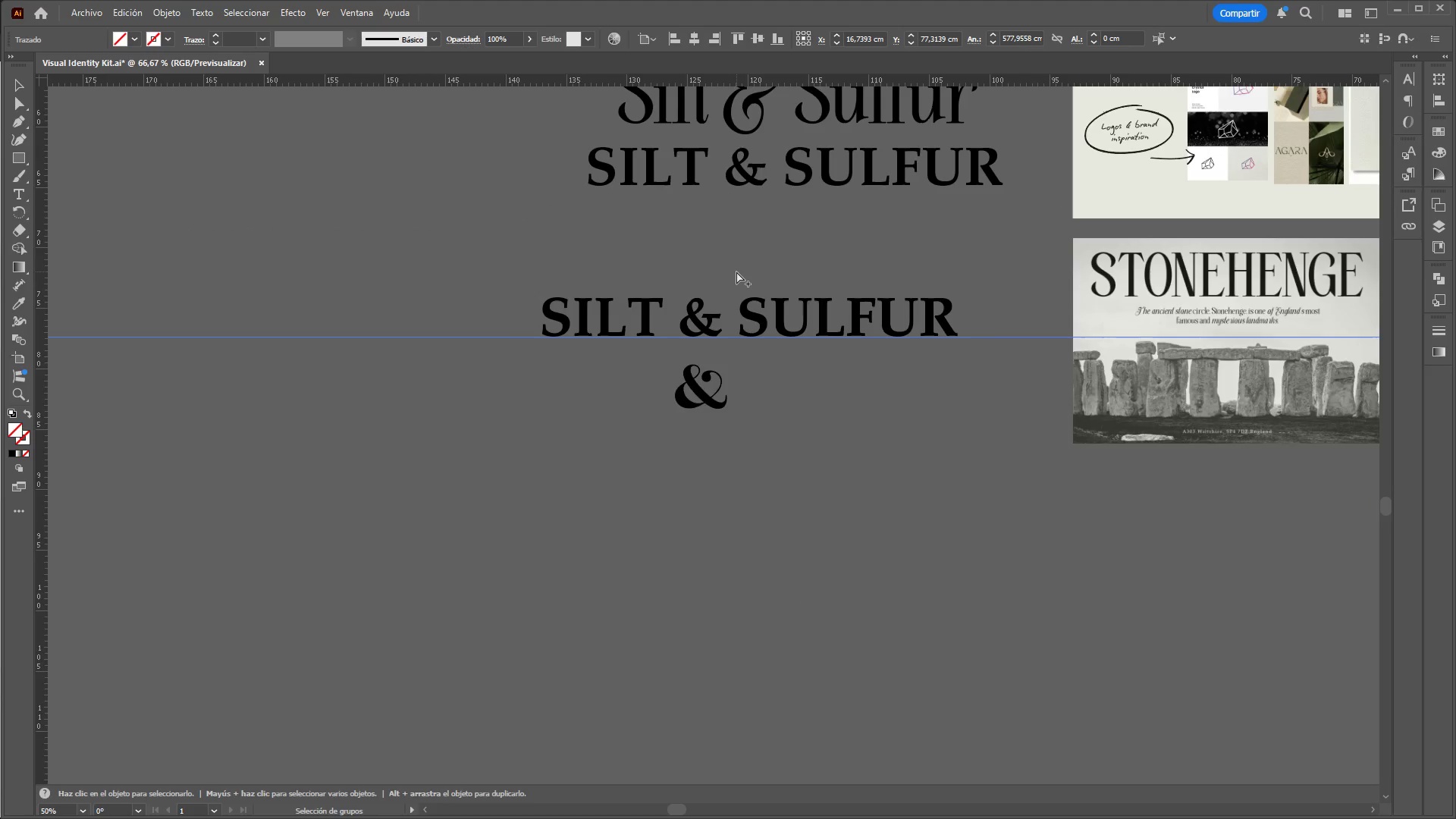 
hold_key(key=AltLeft, duration=0.66)
 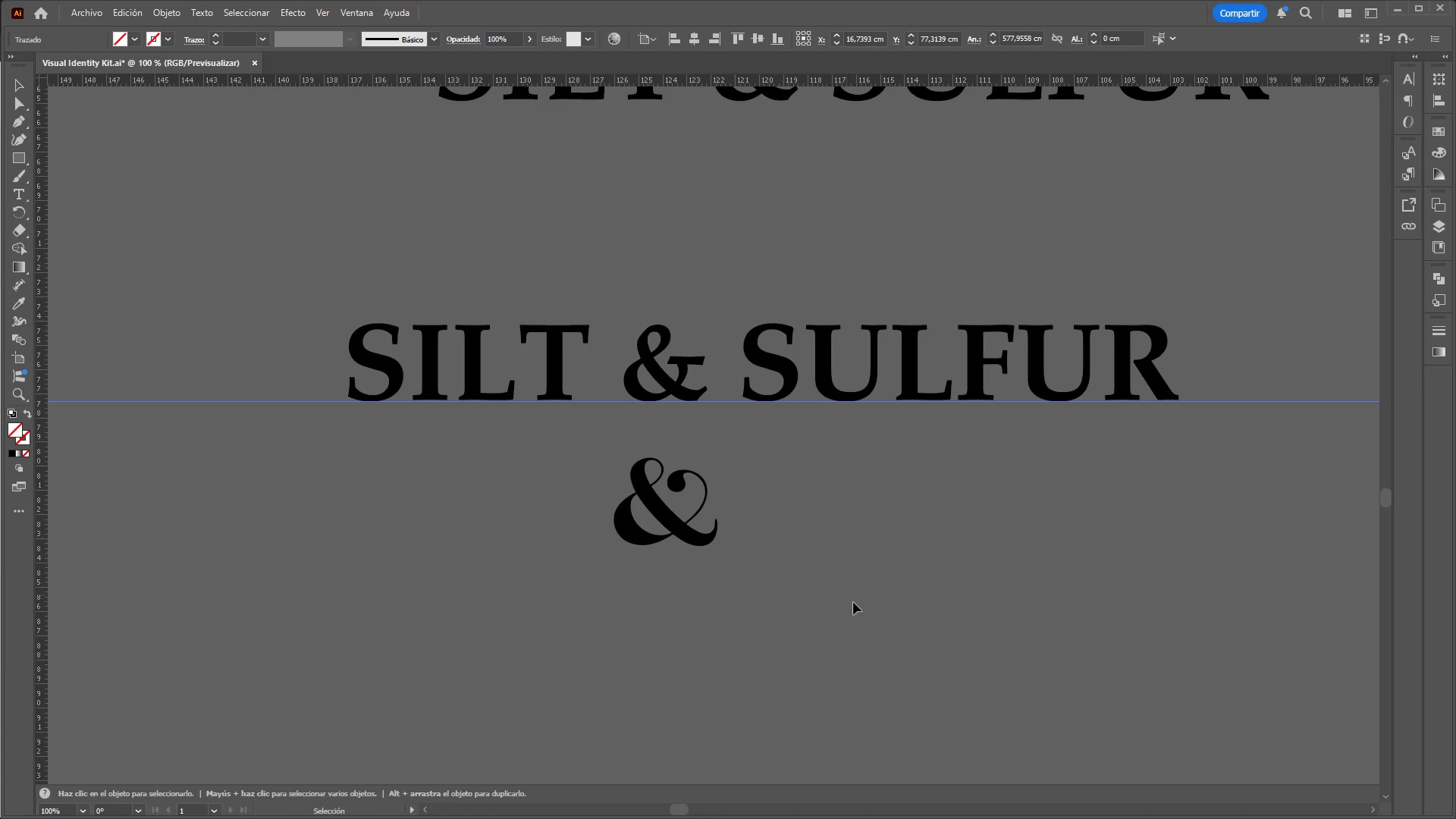 
scroll: coordinate [736, 271], scroll_direction: up, amount: 2.0
 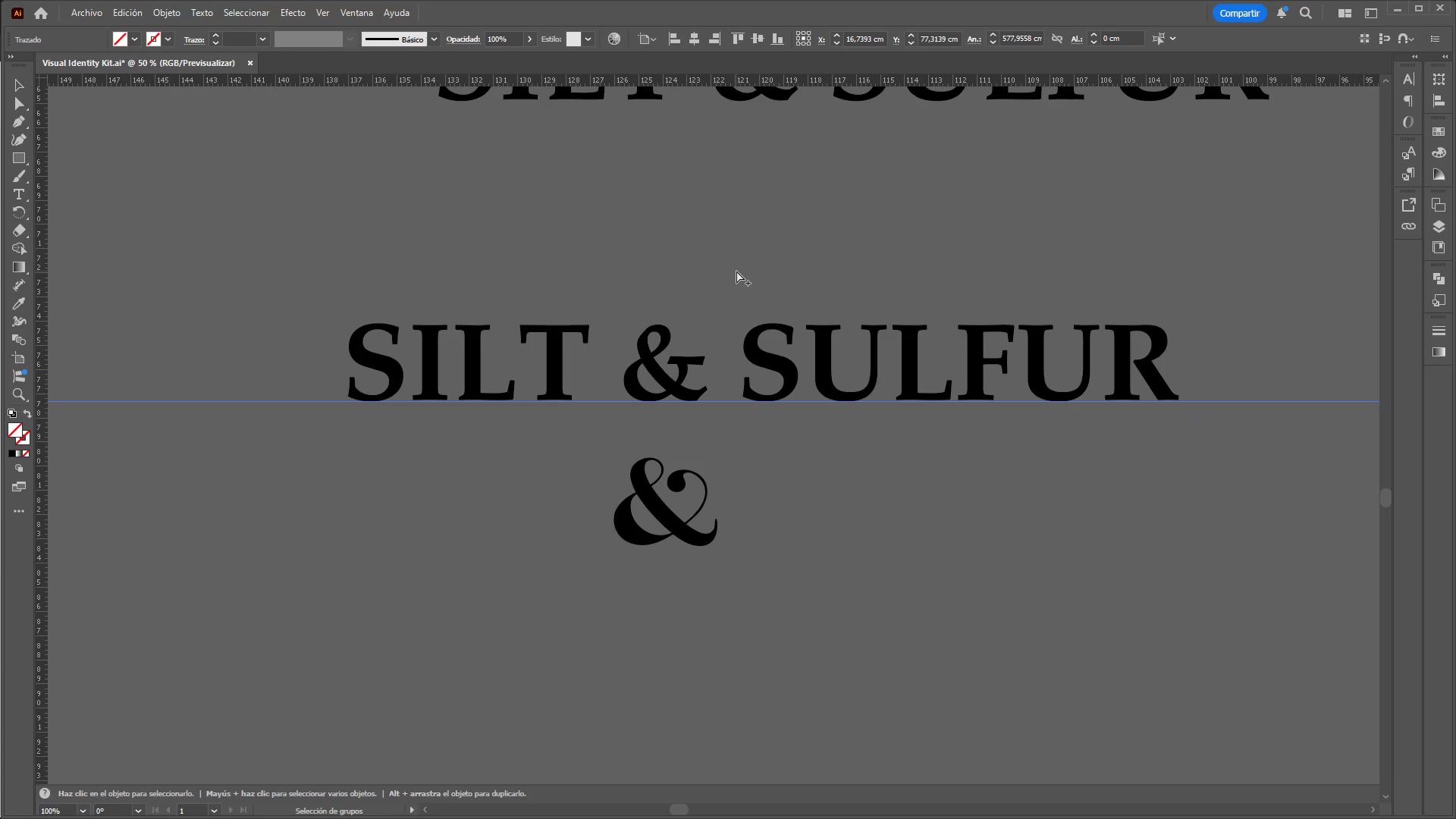 
hold_key(key=AltLeft, duration=1.48)
hold_key(key=ControlLeft, duration=1.45)
scroll: coordinate [859, 404], scroll_direction: none, amount: 0.0
 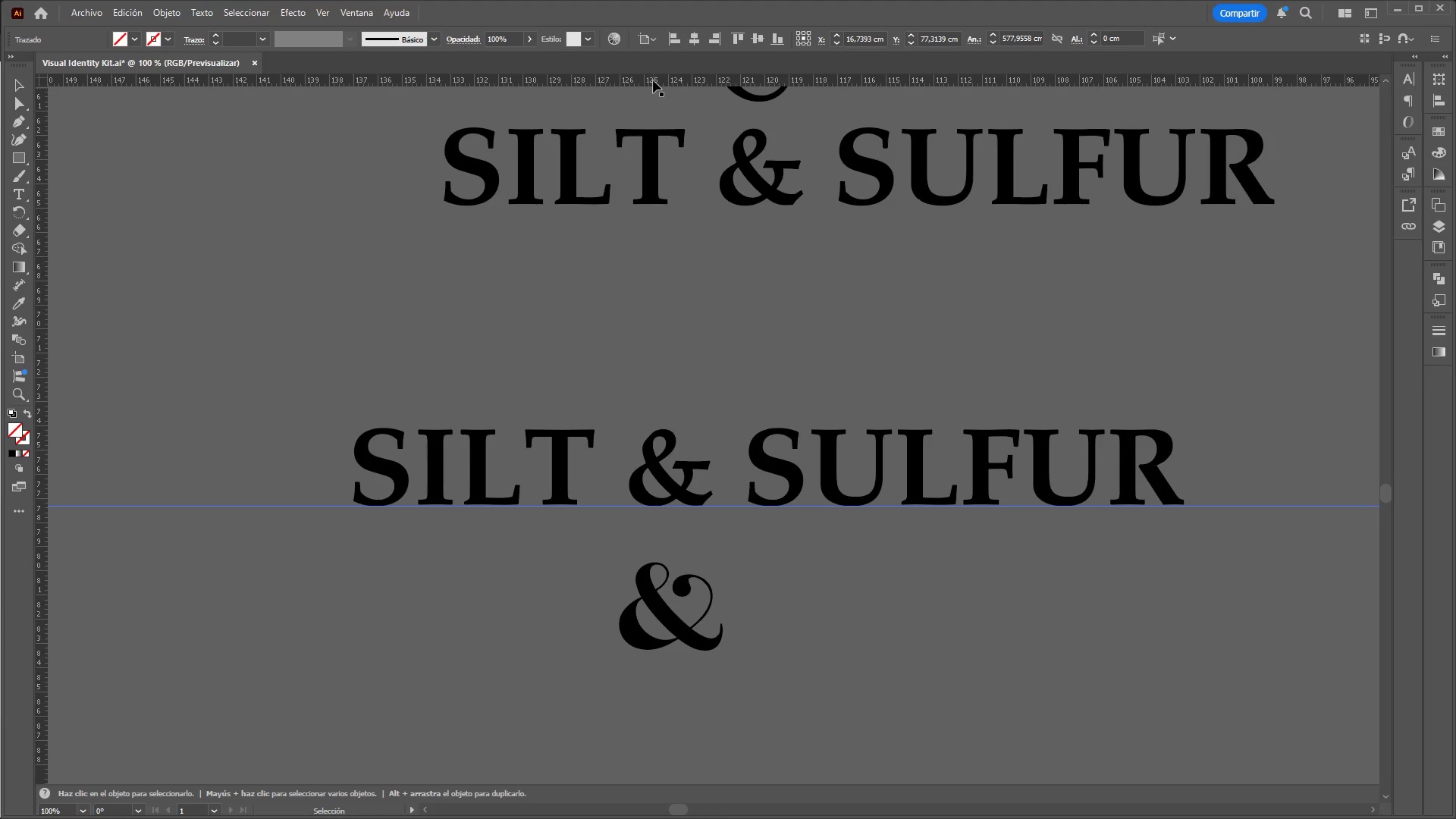 
left_click_drag(start_coordinate=[672, 80], to_coordinate=[729, 429])
 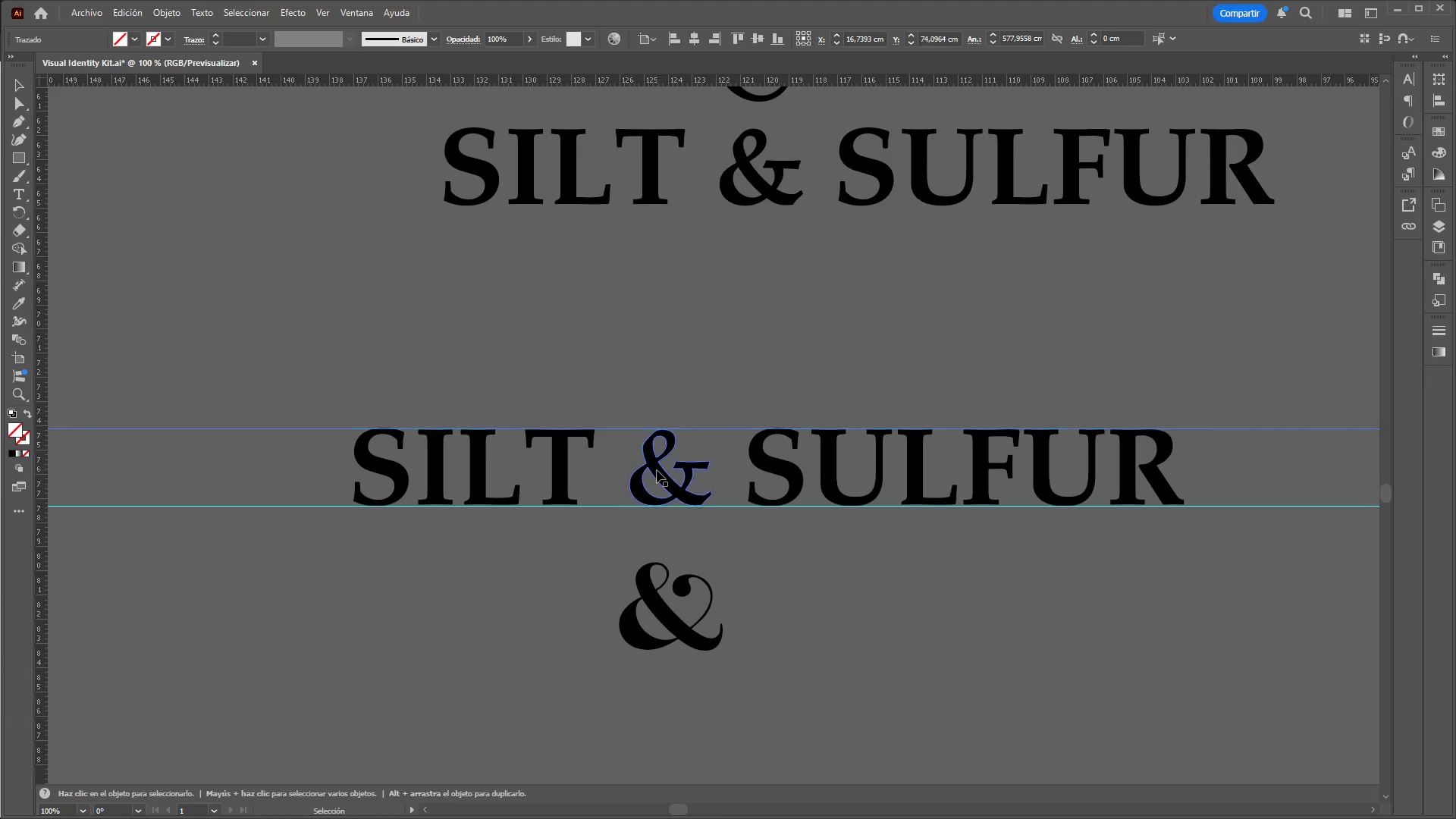 
left_click([657, 470])
 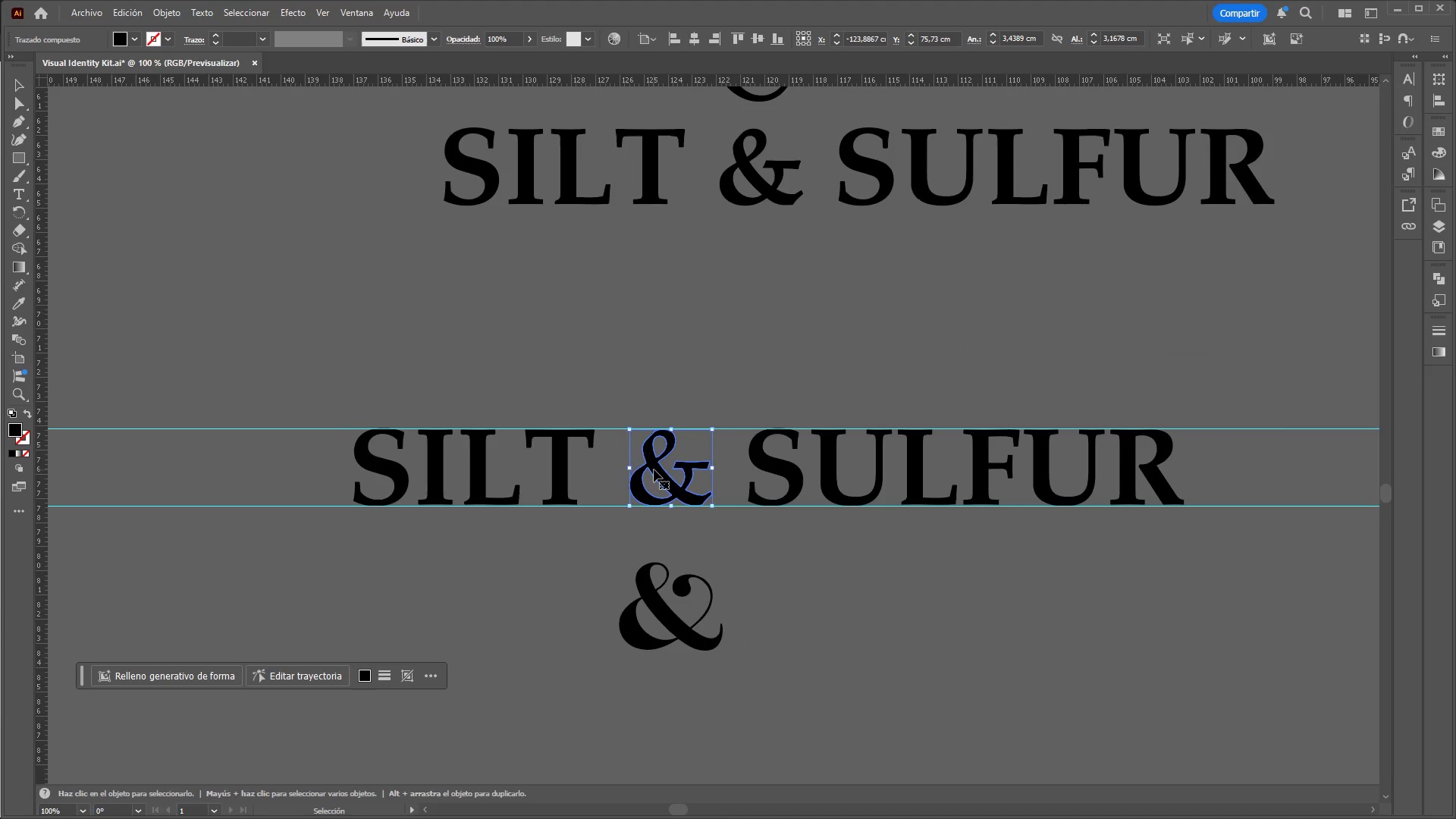 
key(Control+X)
 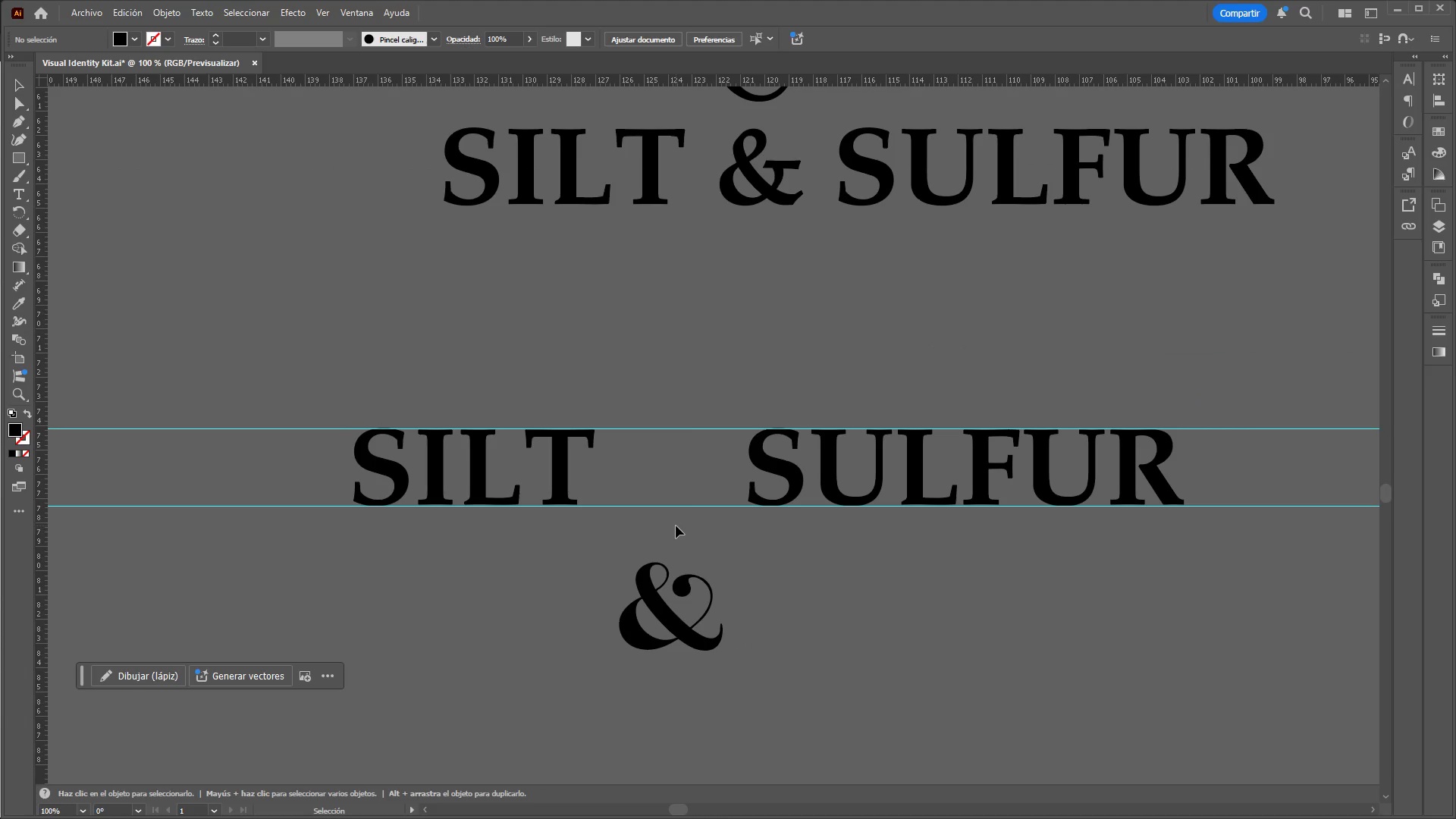 
key(Control+ControlLeft)
 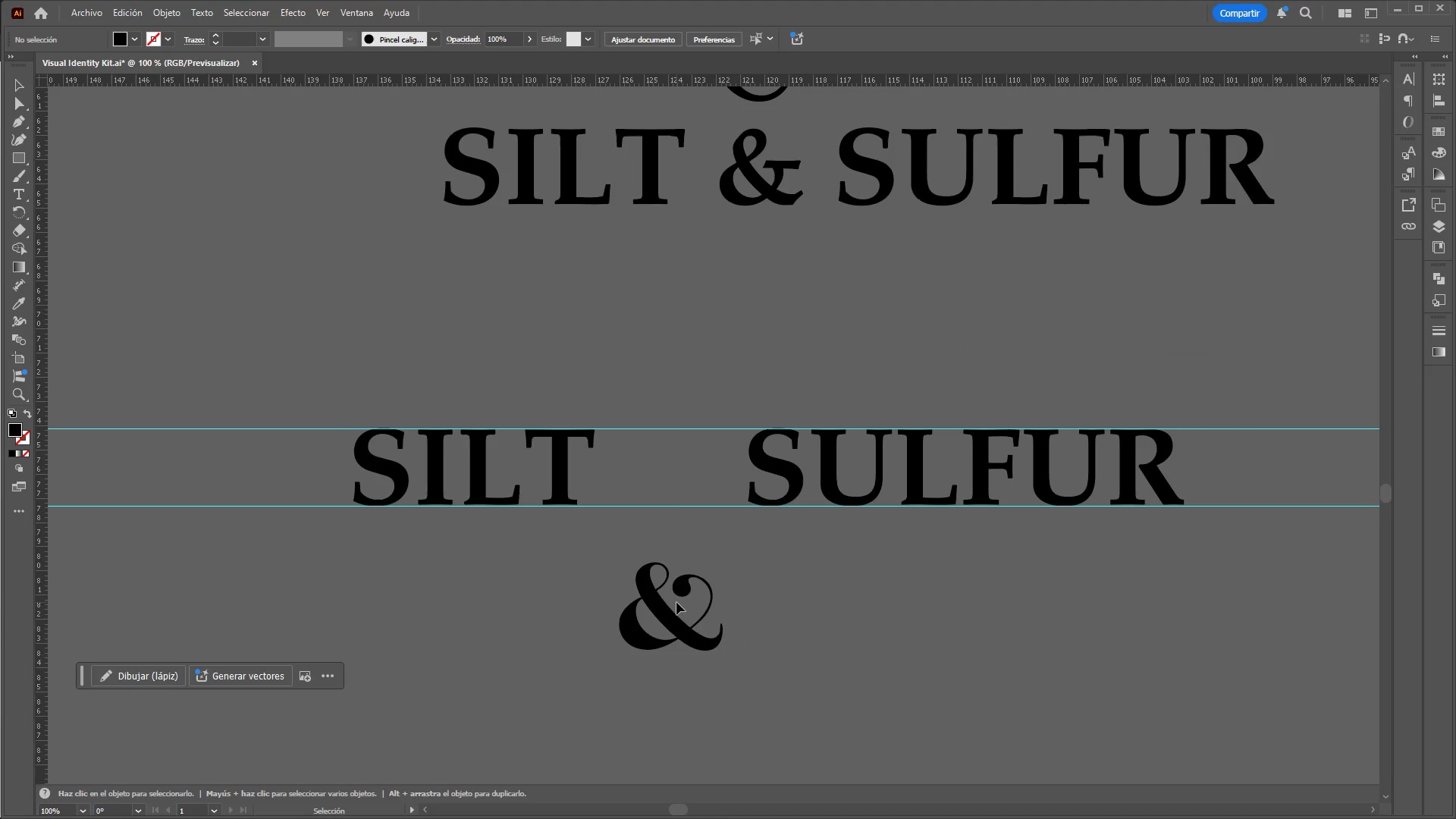 
key(Control+ControlLeft)
 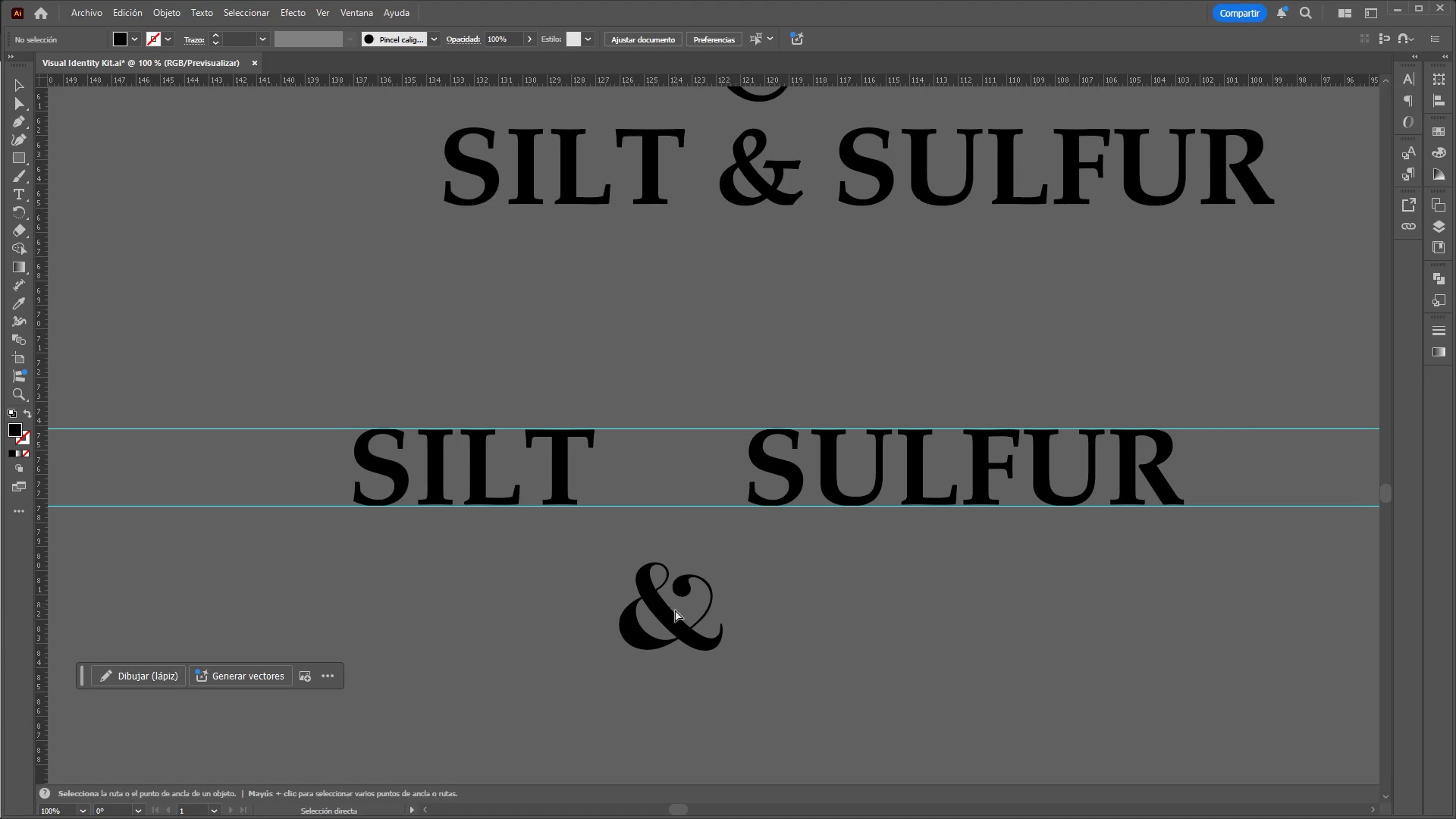 
key(Control+Z)
 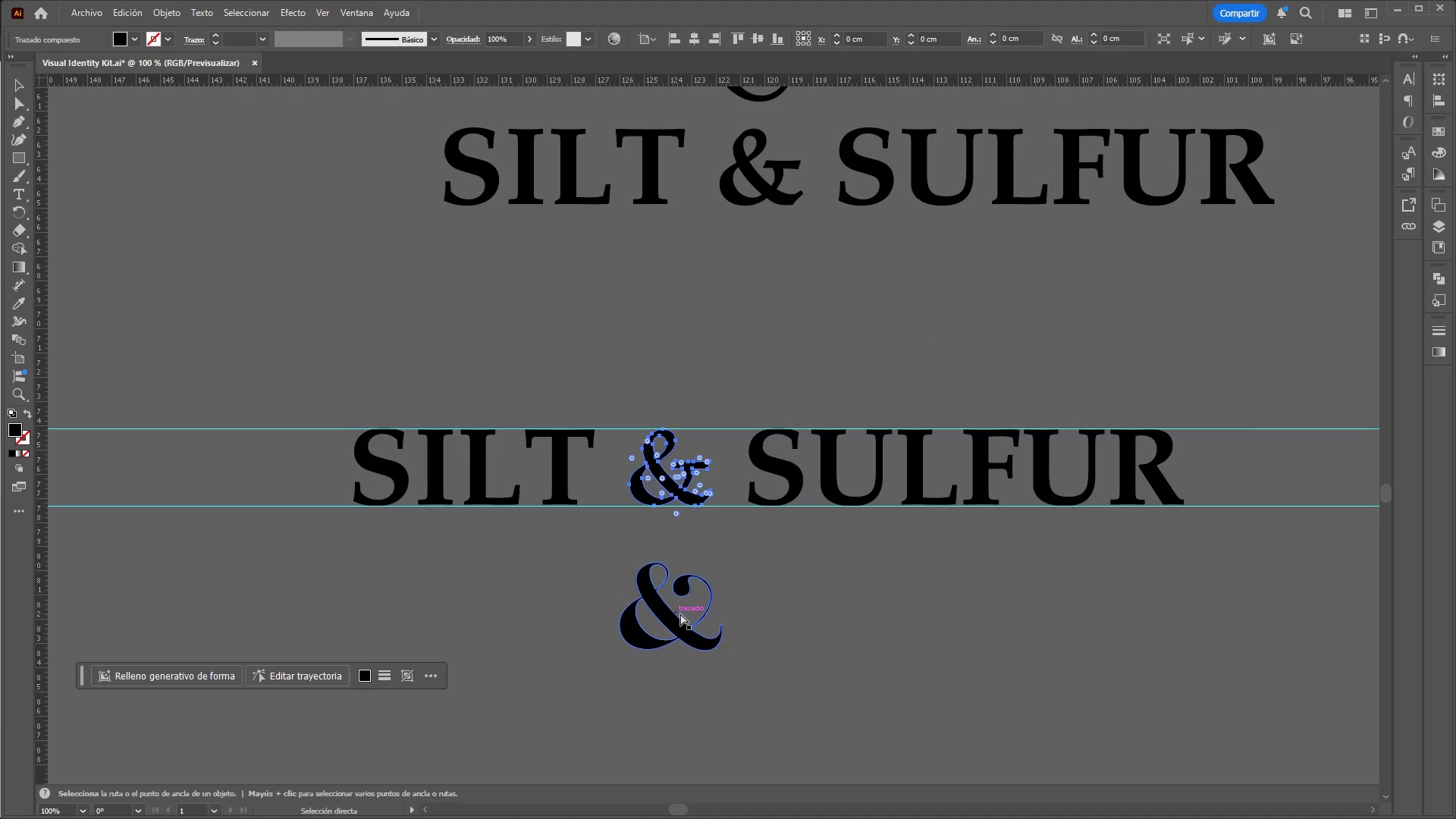 
left_click([743, 617])
 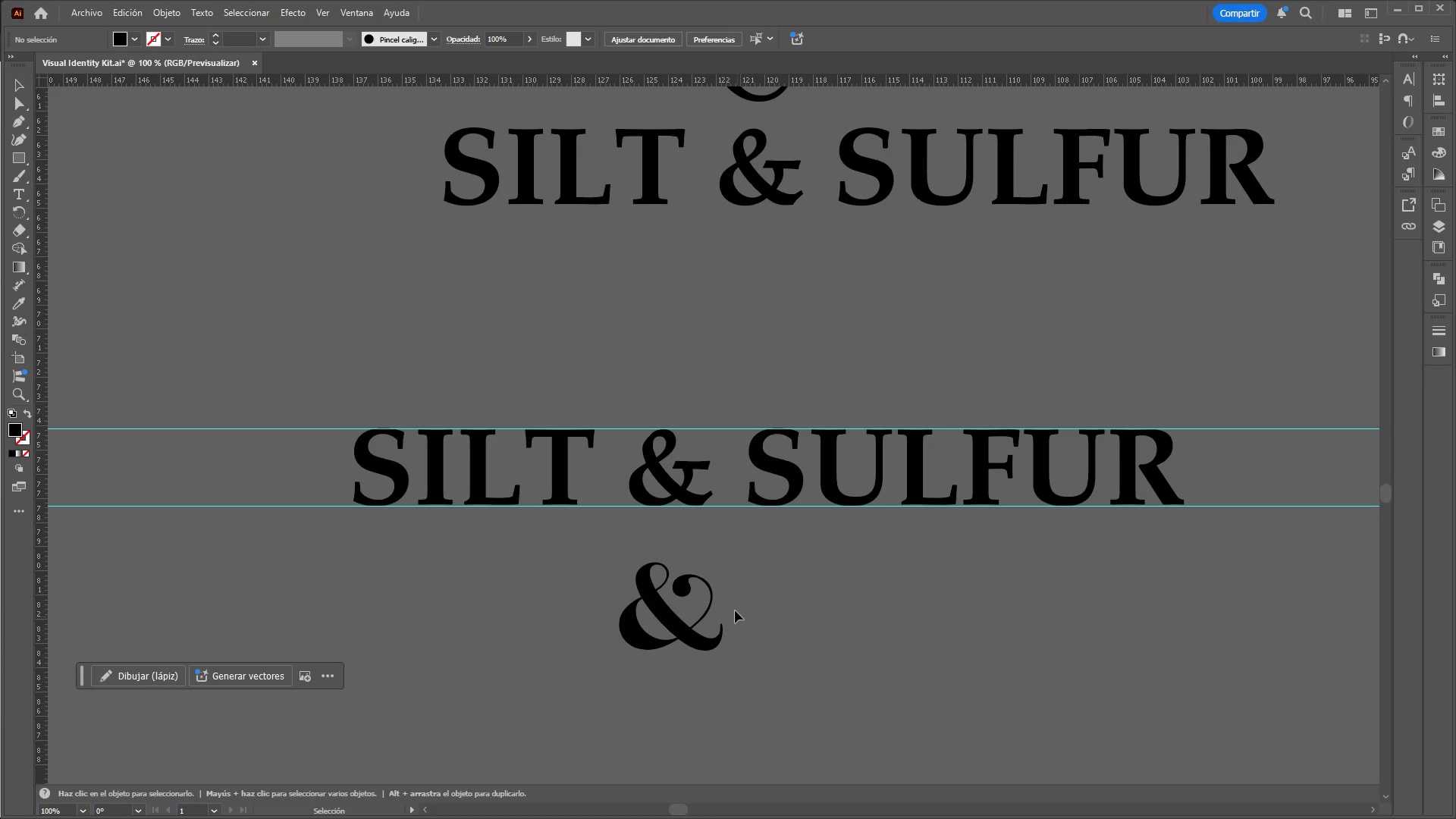 
hold_key(key=ControlLeft, duration=0.41)
hold_key(key=AltLeft, duration=0.38)
scroll: coordinate [705, 558], scroll_direction: up, amount: 1.0
 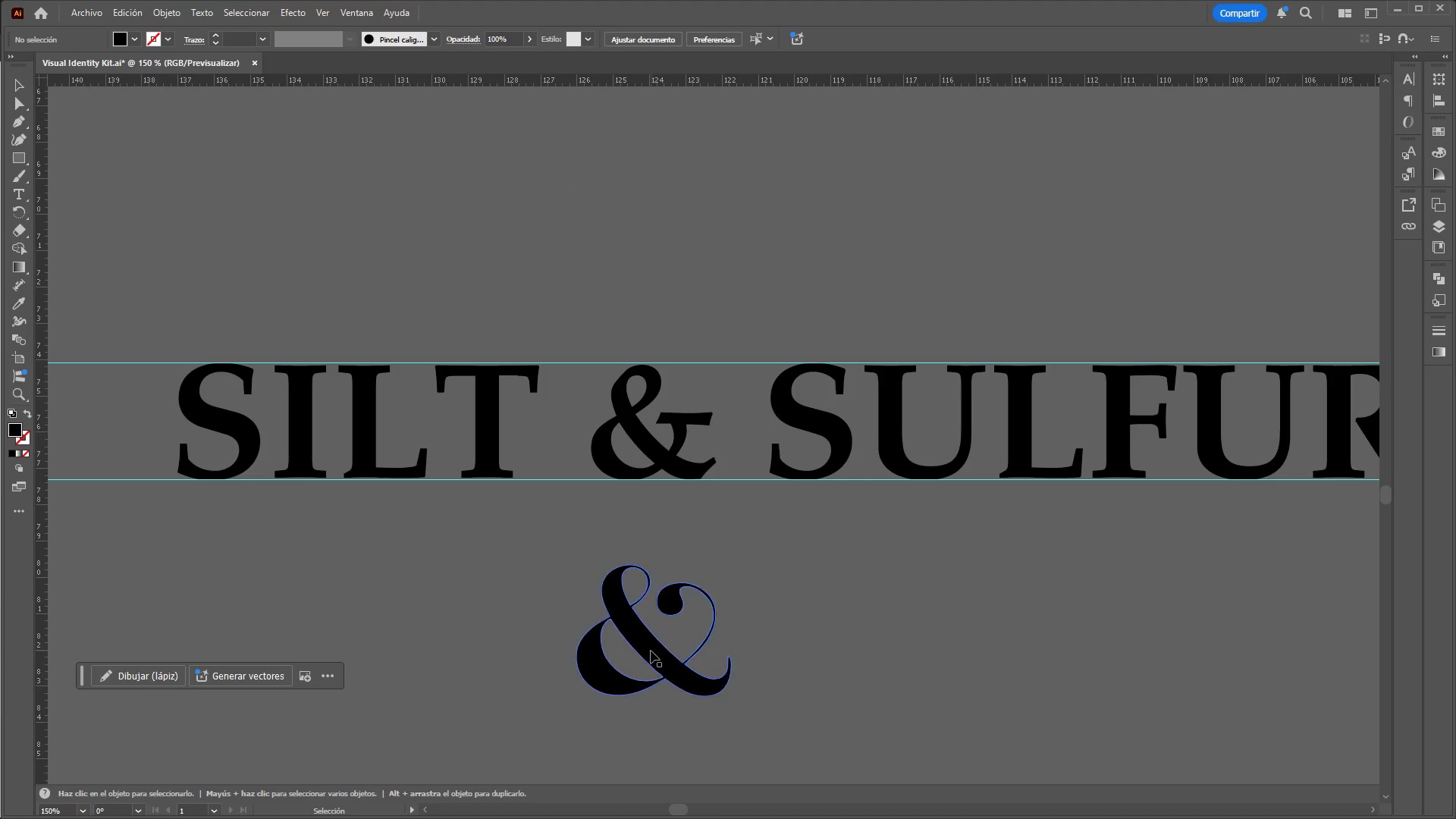 
left_click_drag(start_coordinate=[651, 651], to_coordinate=[656, 449])
 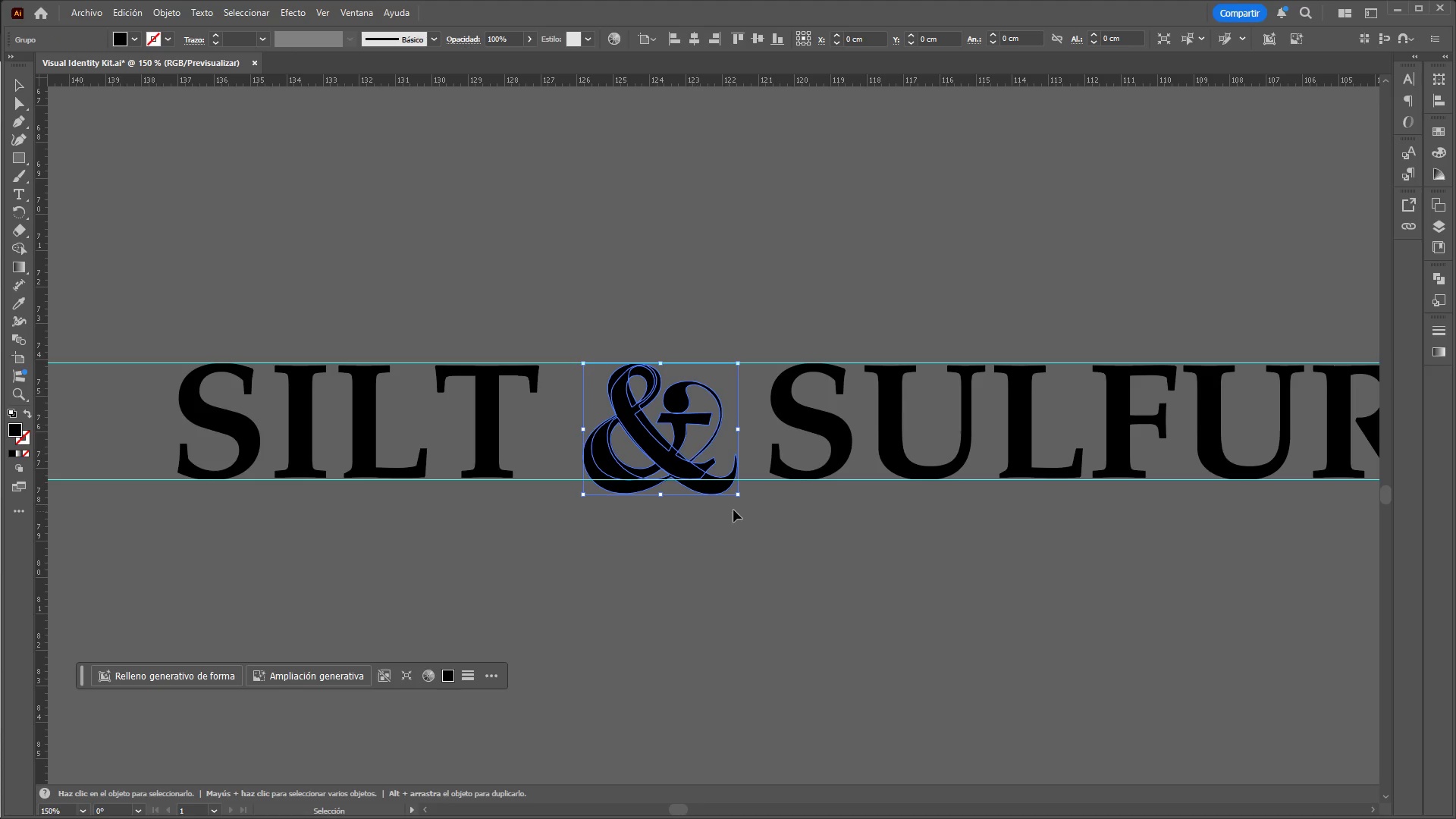 
hold_key(key=ShiftLeft, duration=1.5)
left_click_drag(start_coordinate=[739, 496], to_coordinate=[721, 479])
 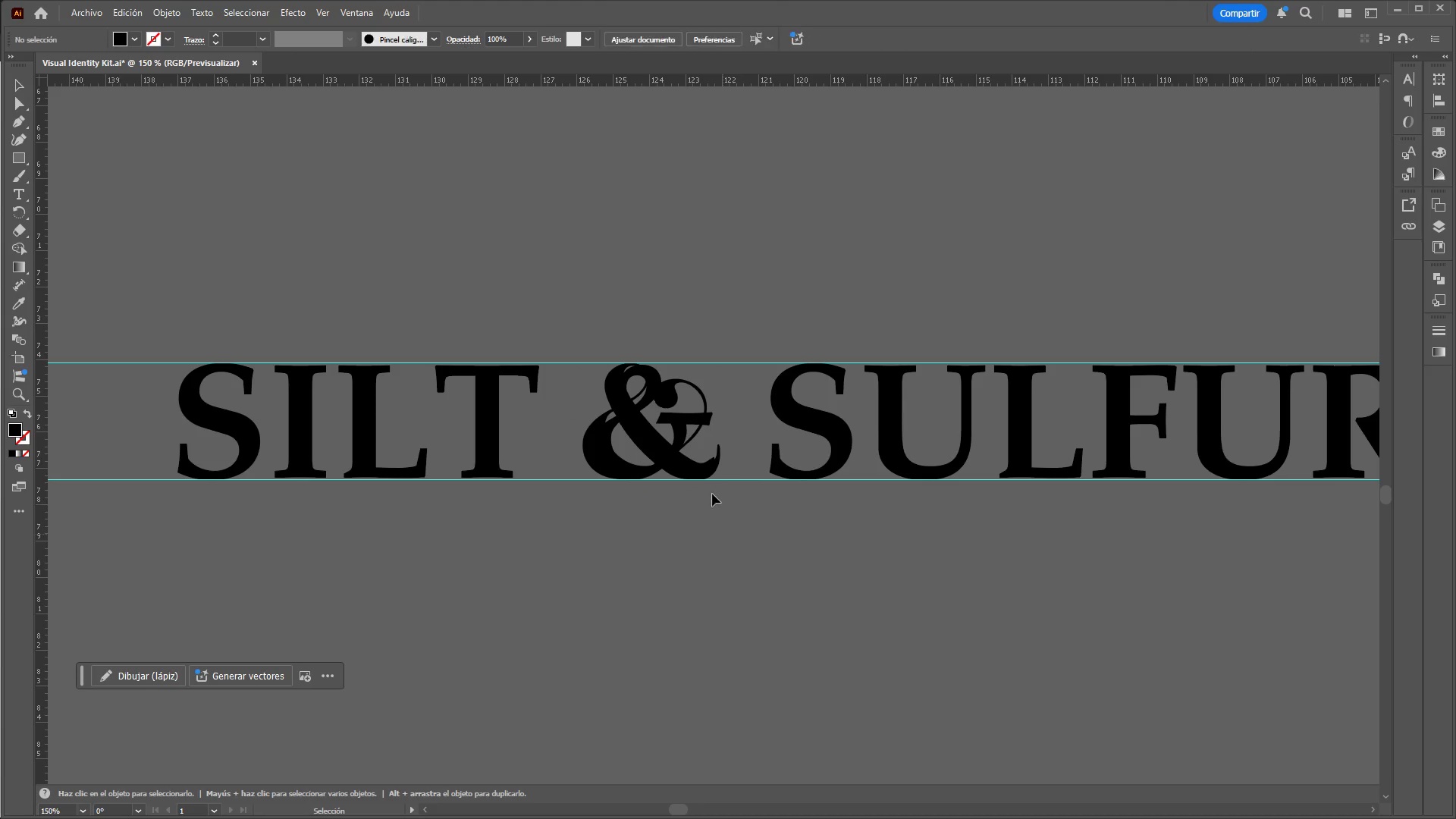 
hold_key(key=ShiftLeft, duration=1.08)
 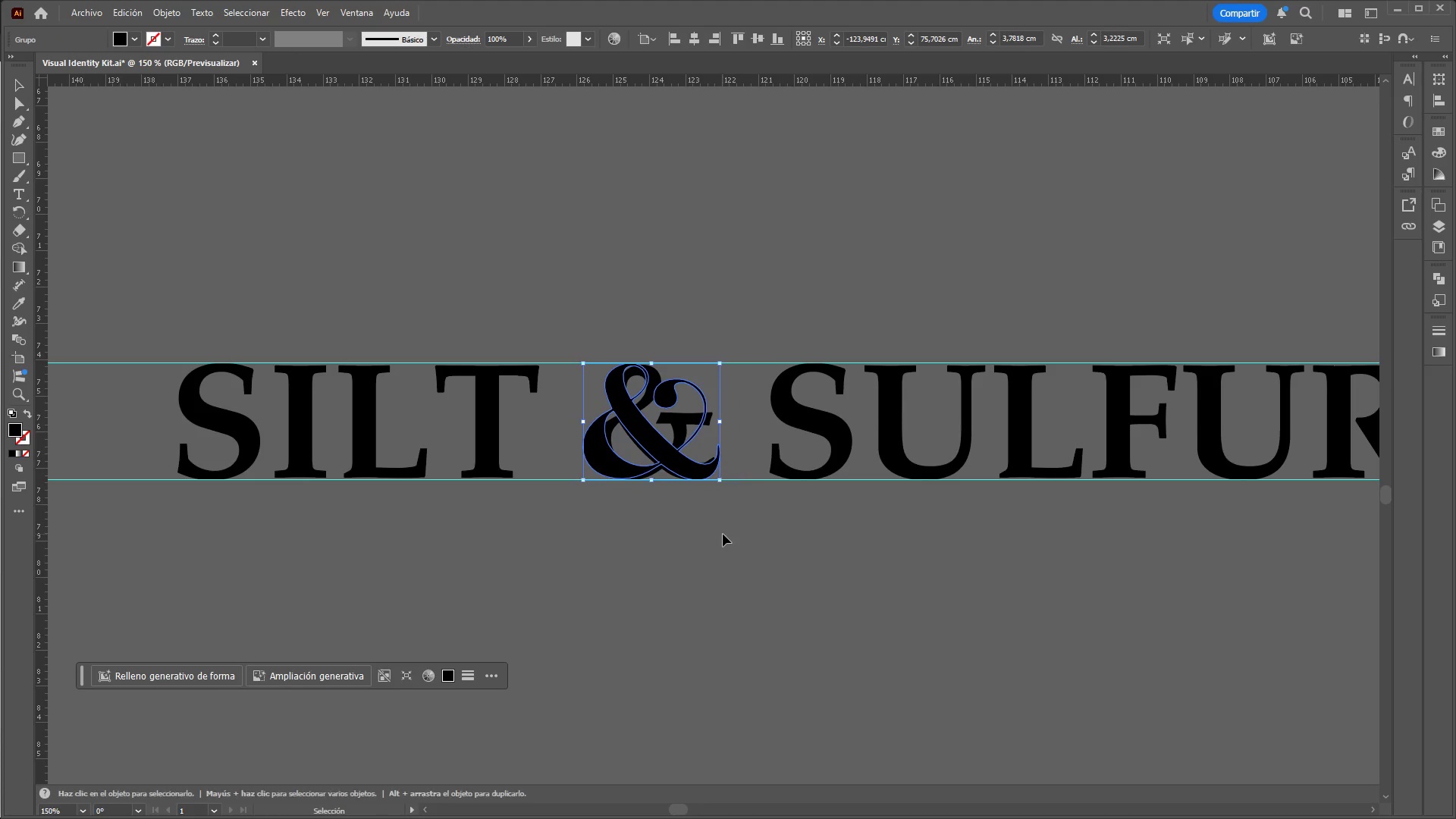 
left_click([723, 534])
 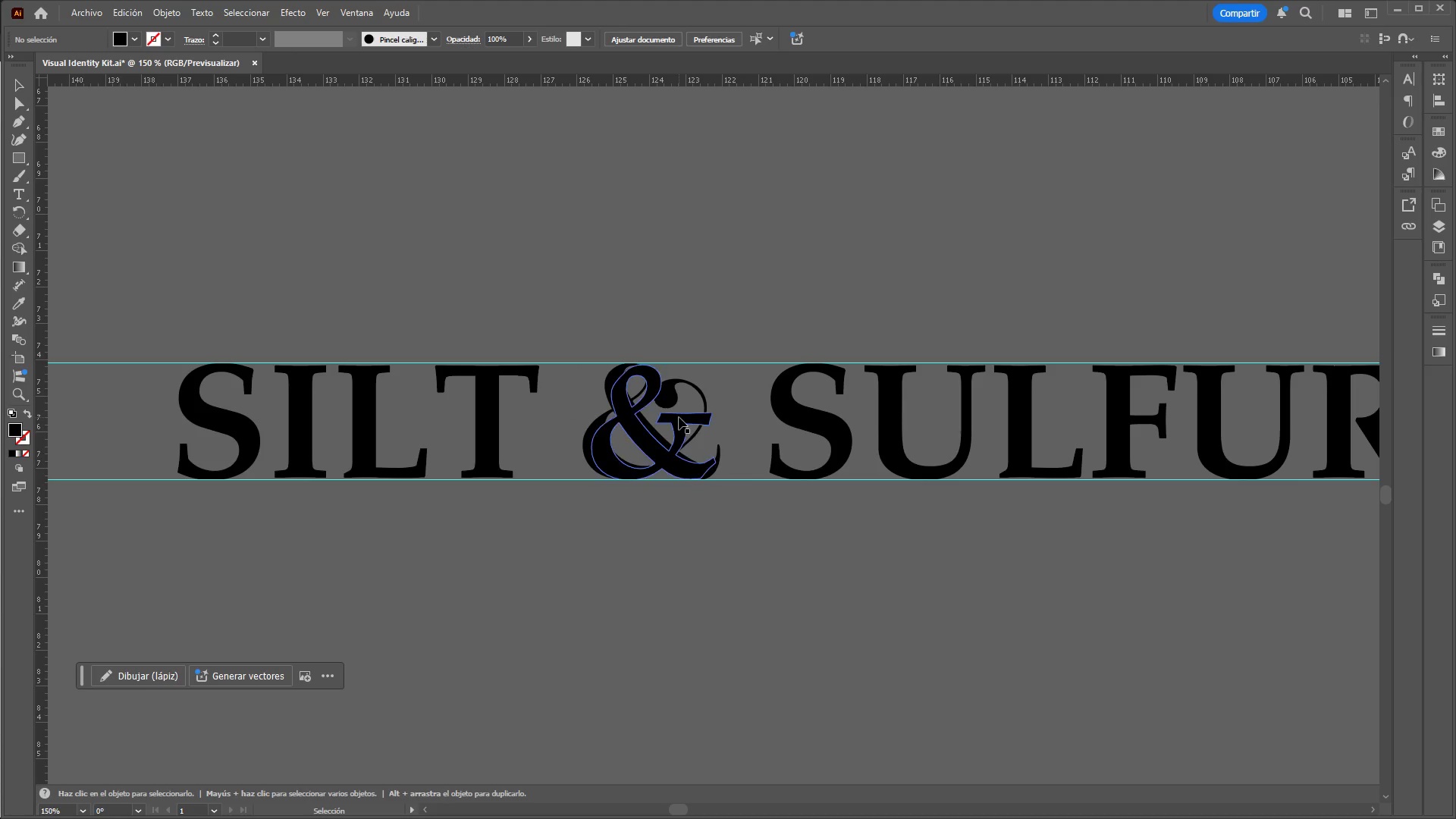 
left_click_drag(start_coordinate=[679, 417], to_coordinate=[701, 618])
 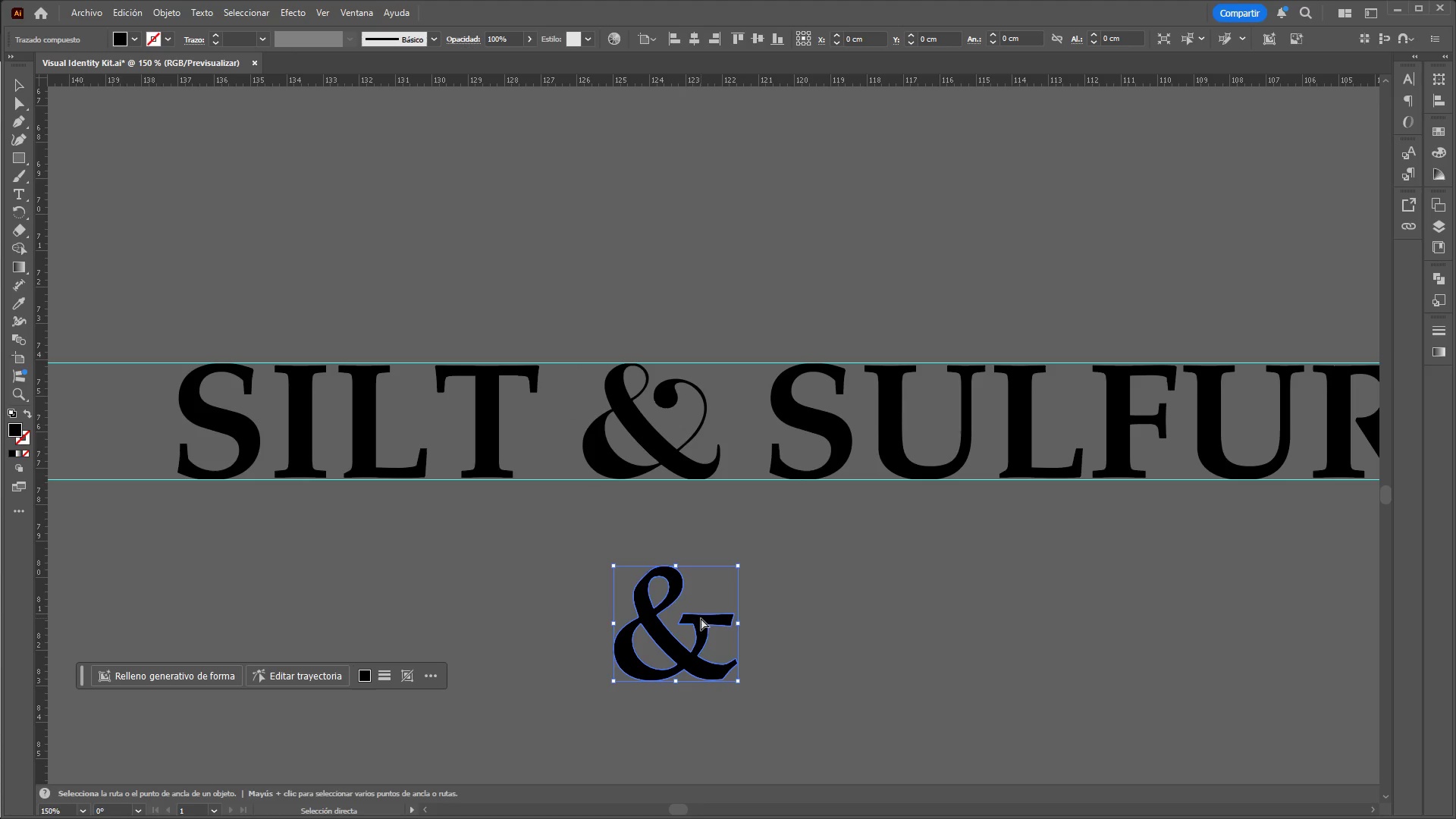 
key(Control+X)
 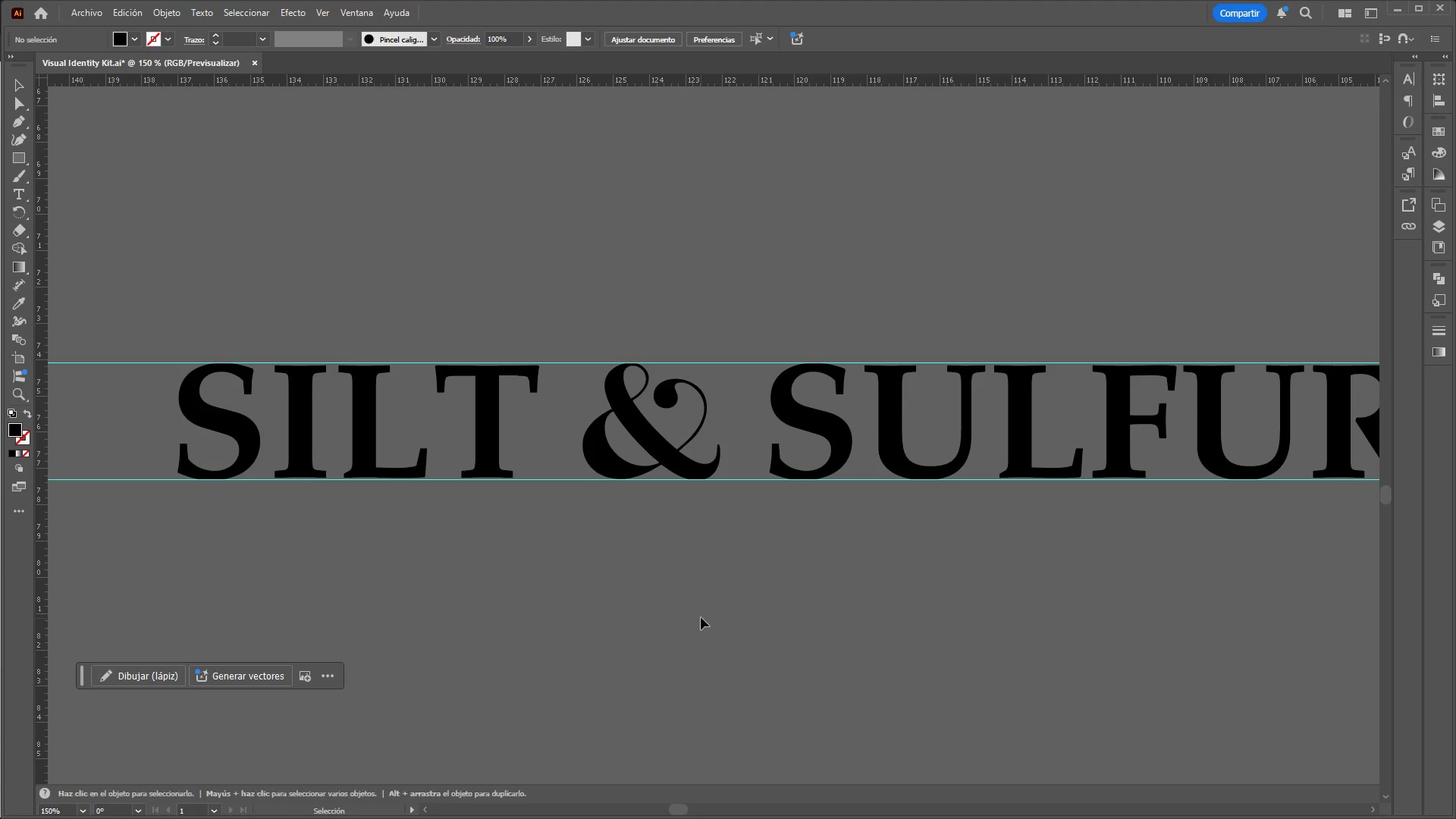 
hold_key(key=ControlLeft, duration=0.55)
 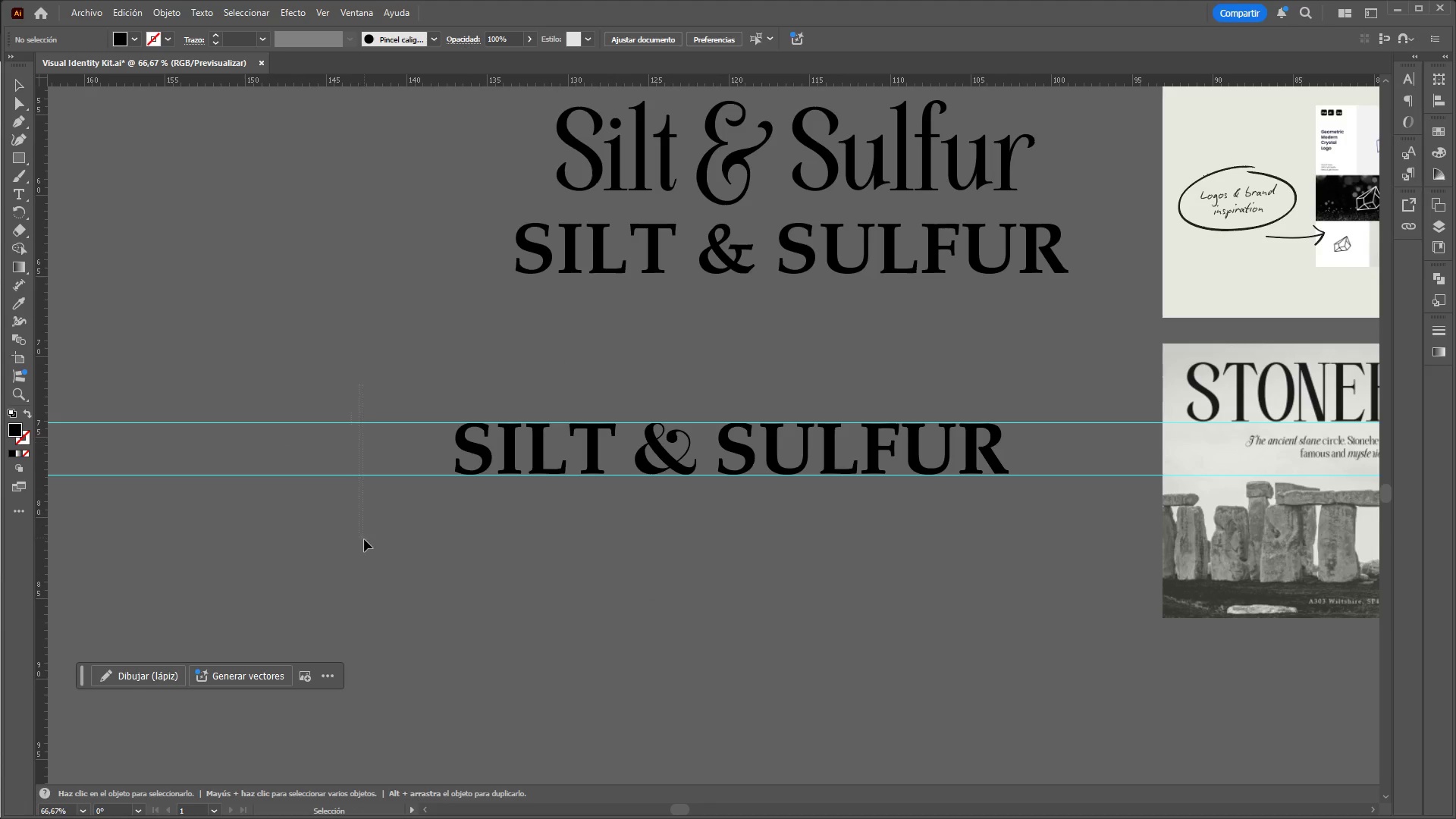 
hold_key(key=AltLeft, duration=0.52)
 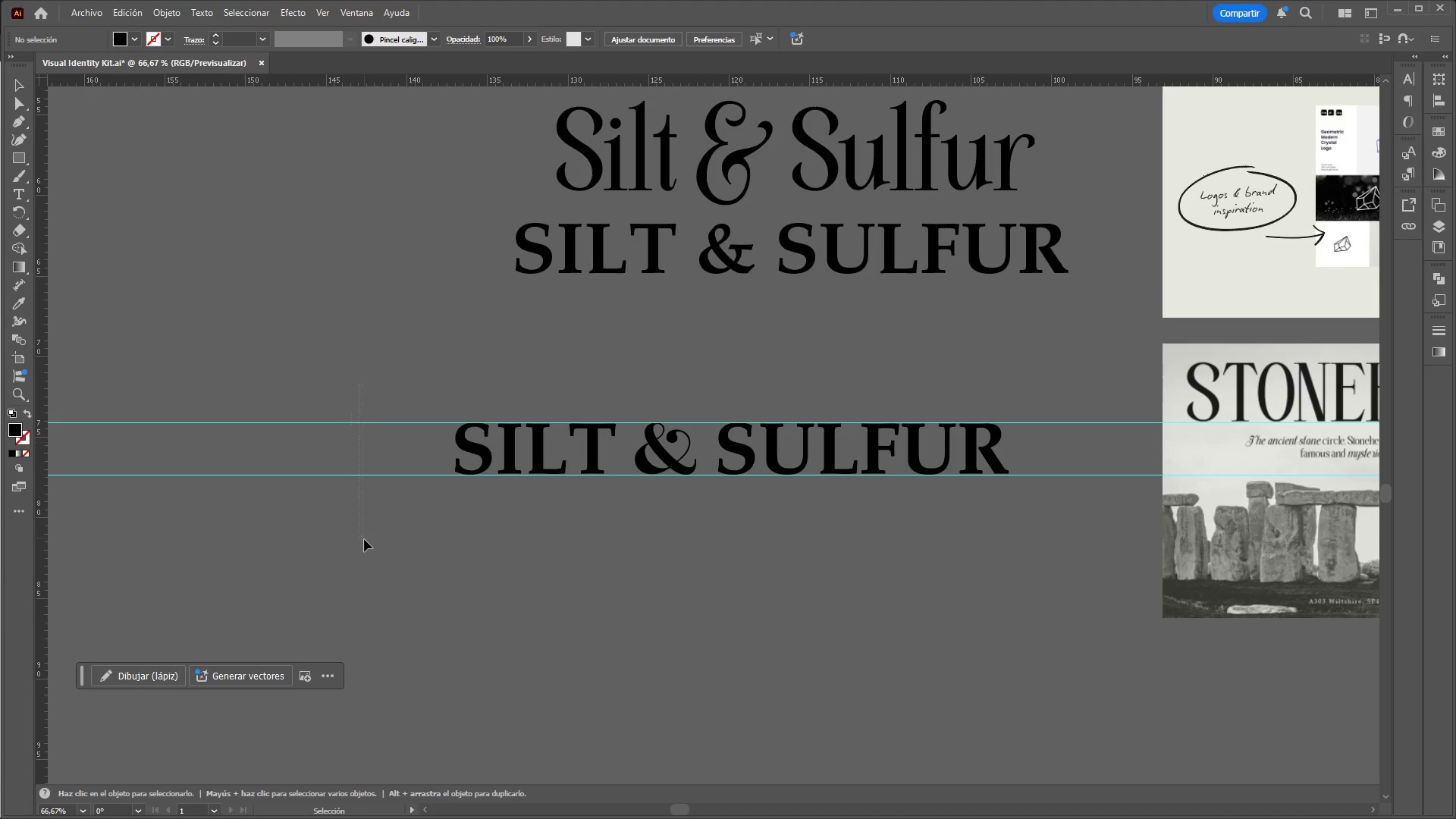 
hold_key(key=AltLeft, duration=1.75)
 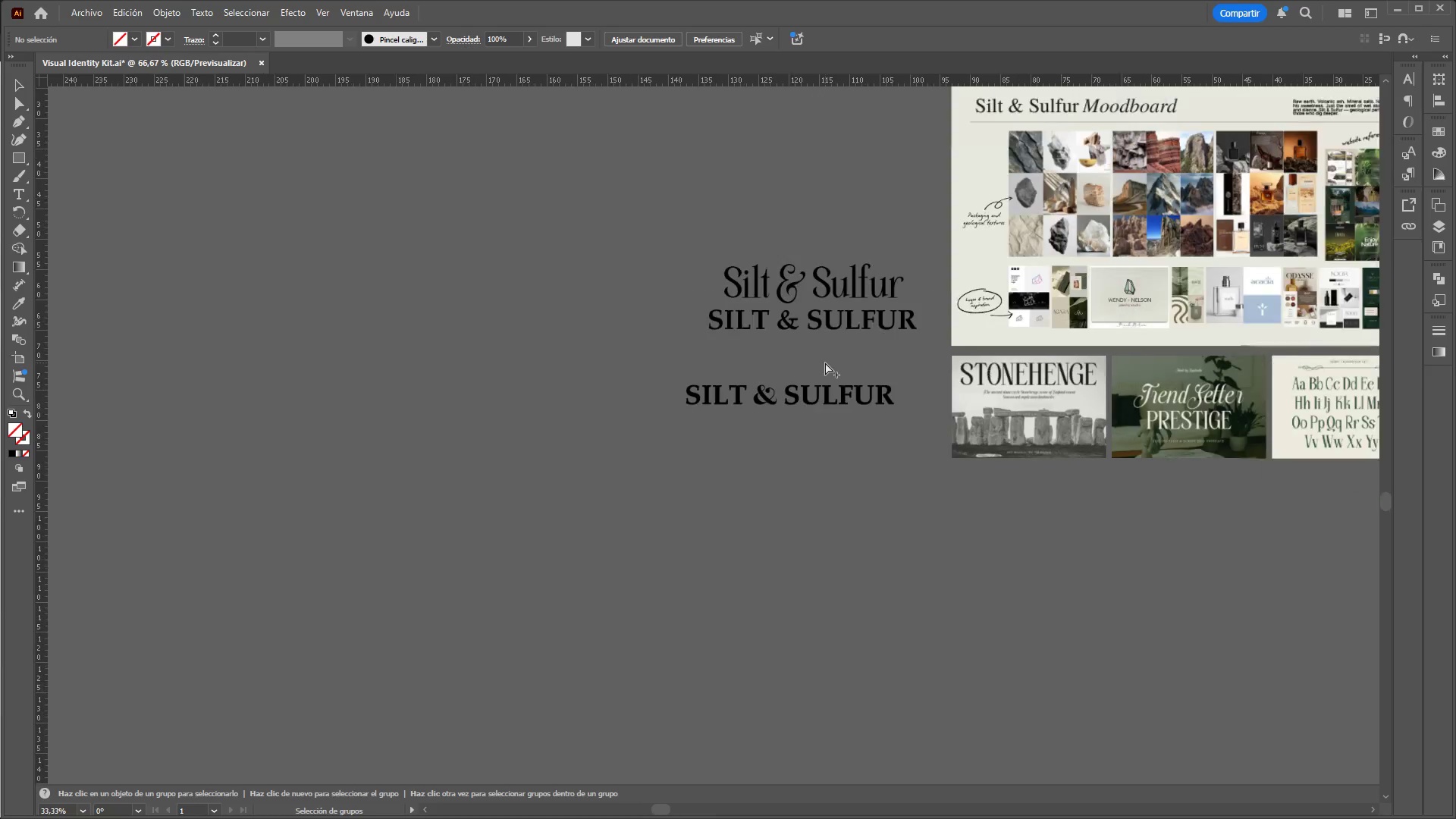 
scroll: coordinate [677, 469], scroll_direction: down, amount: 2.0
 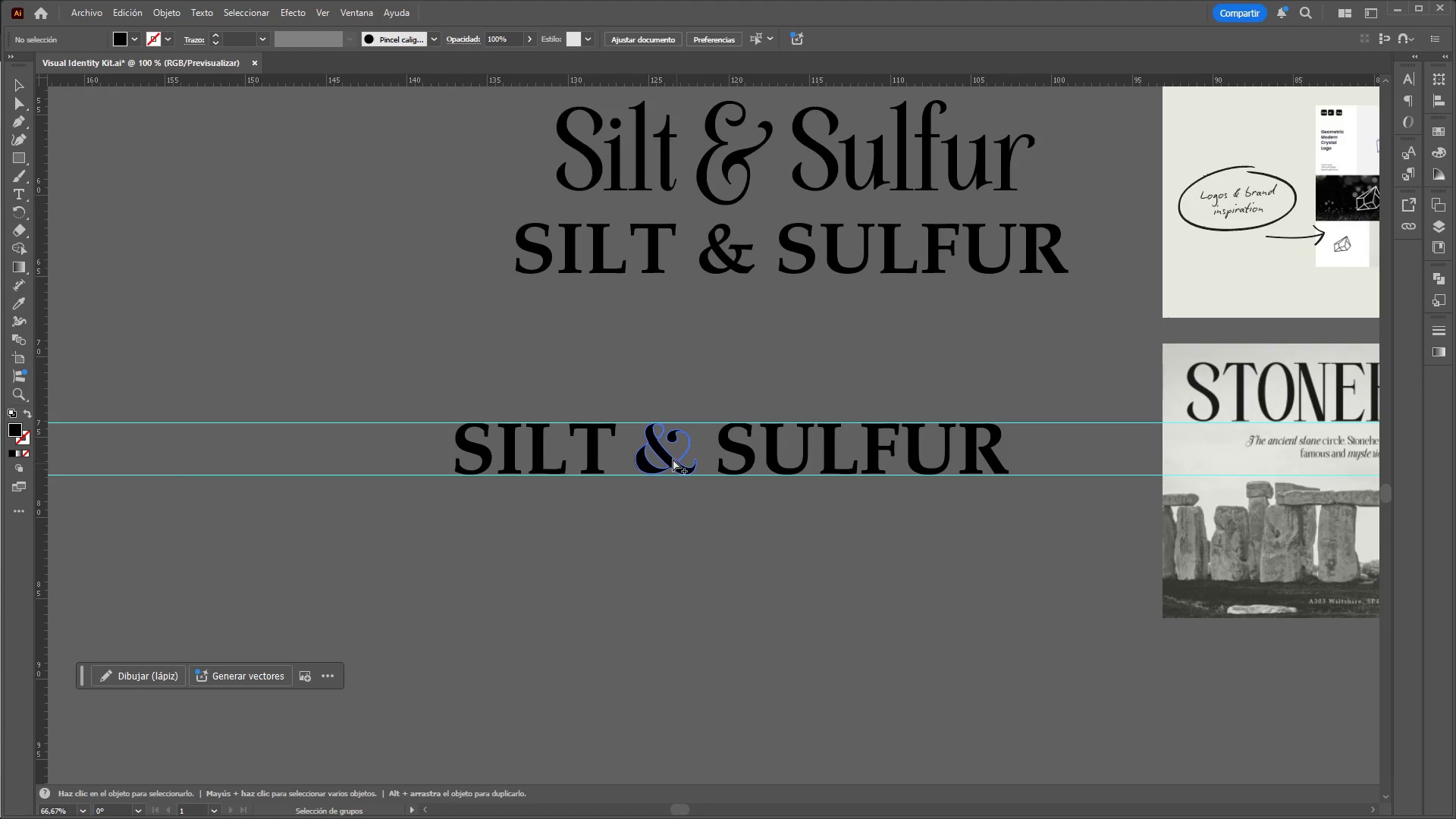 
left_click_drag(start_coordinate=[360, 385], to_coordinate=[364, 539])
 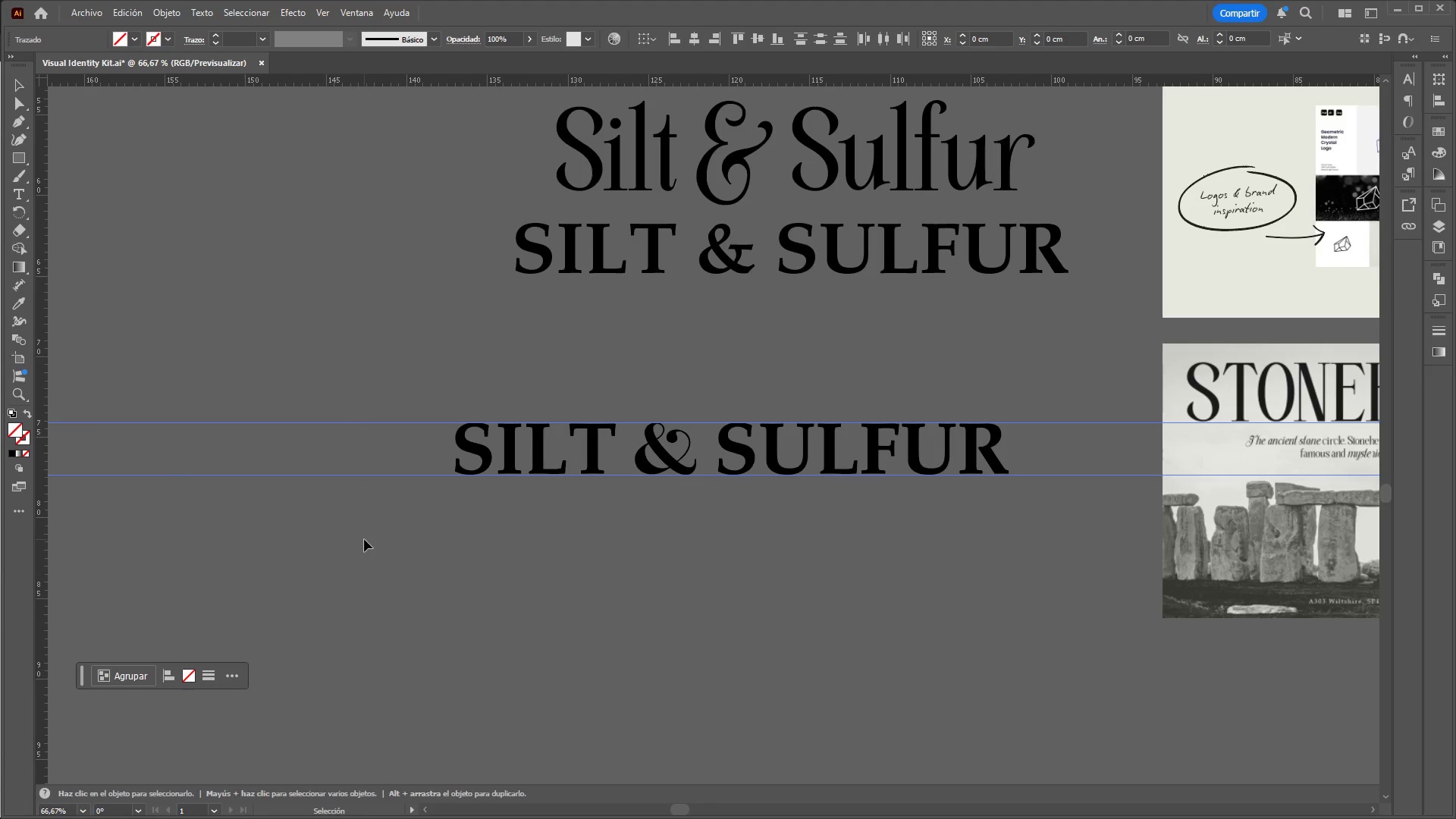 
key(Control+X)
 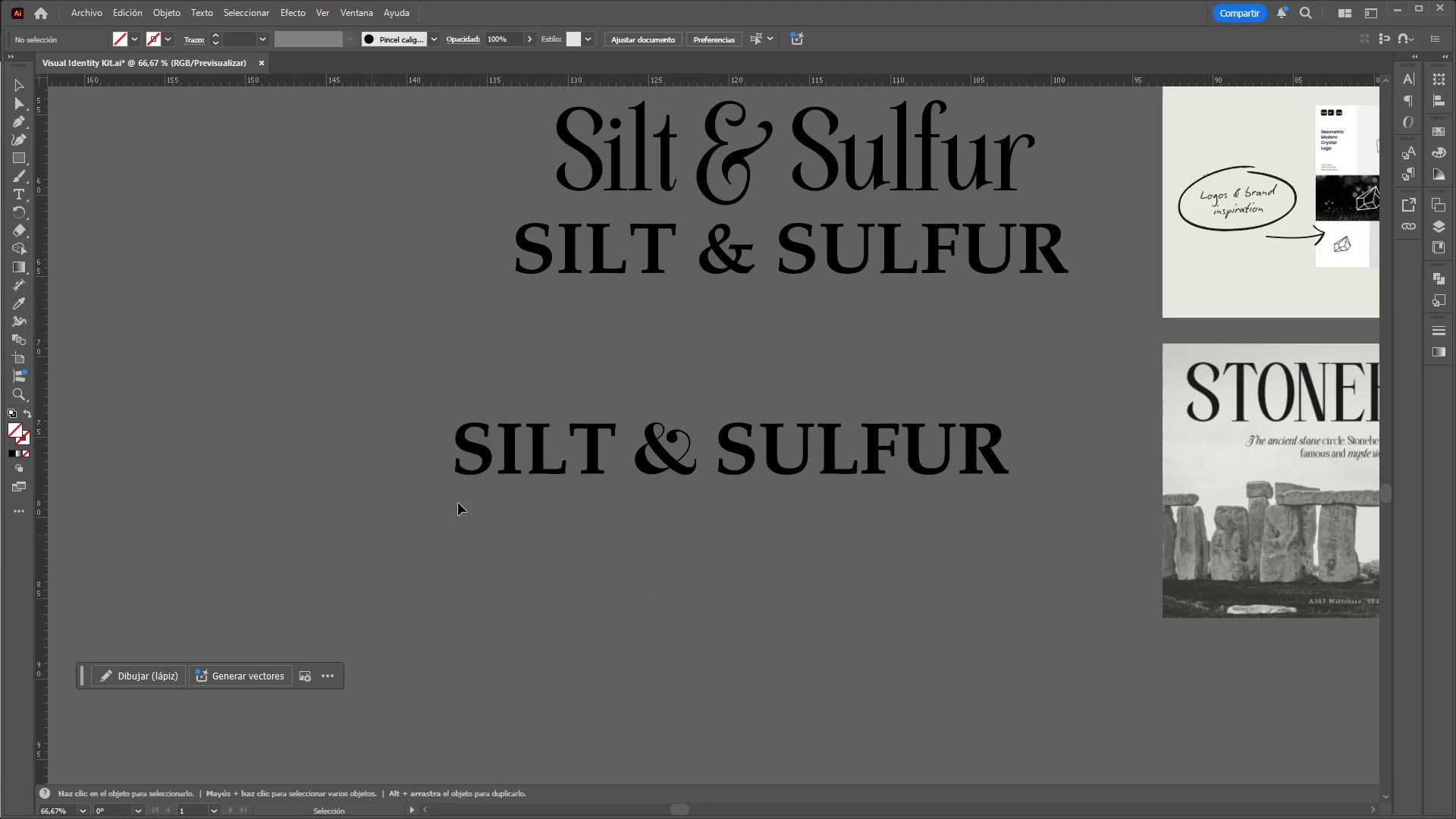 
hold_key(key=ControlLeft, duration=11.03)
hold_key(key=AltLeft, duration=1.5)
scroll: coordinate [825, 362], scroll_direction: down, amount: 3.0
 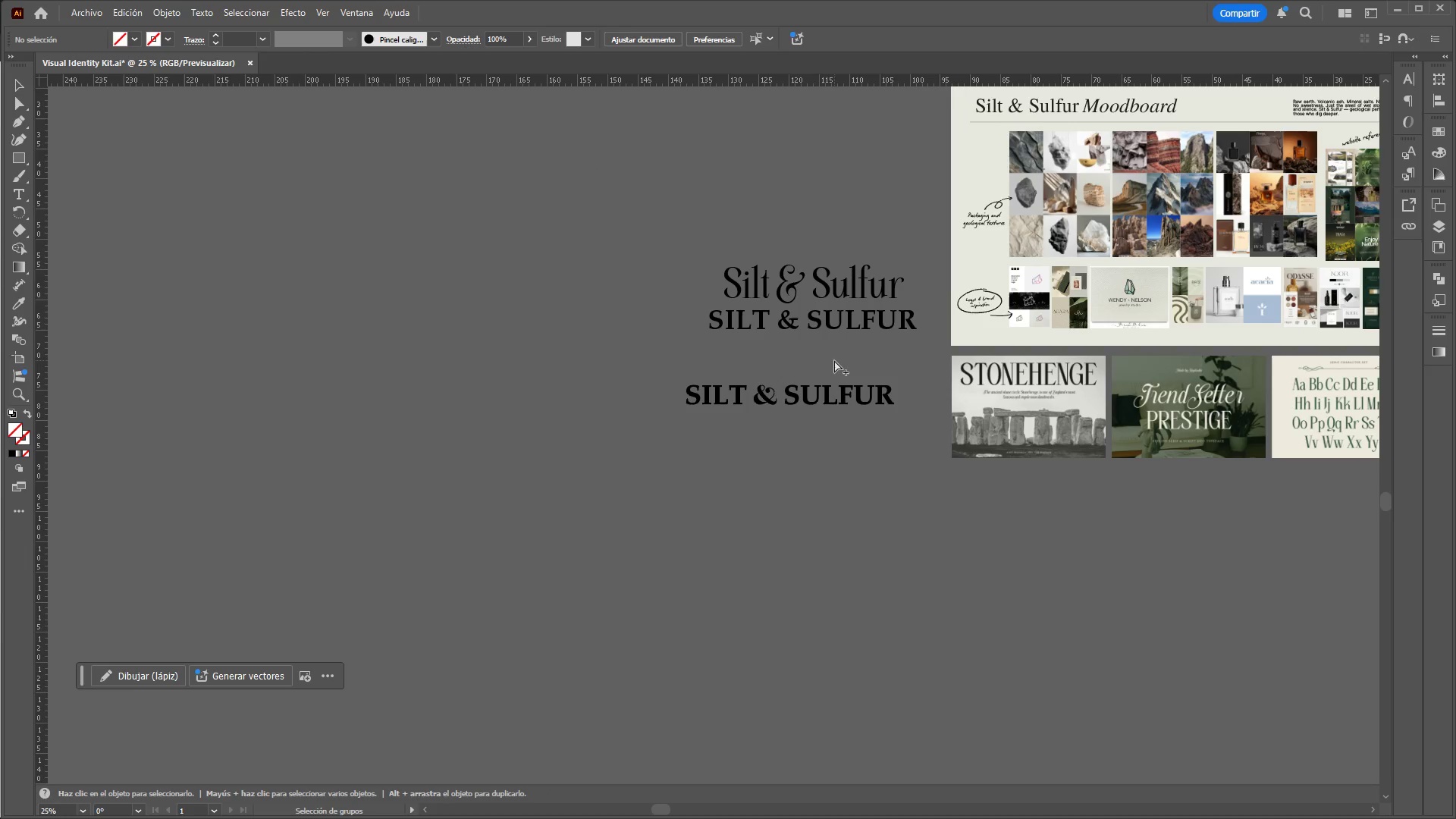 
hold_key(key=AltLeft, duration=1.52)
scroll: coordinate [834, 360], scroll_direction: up, amount: 2.0
 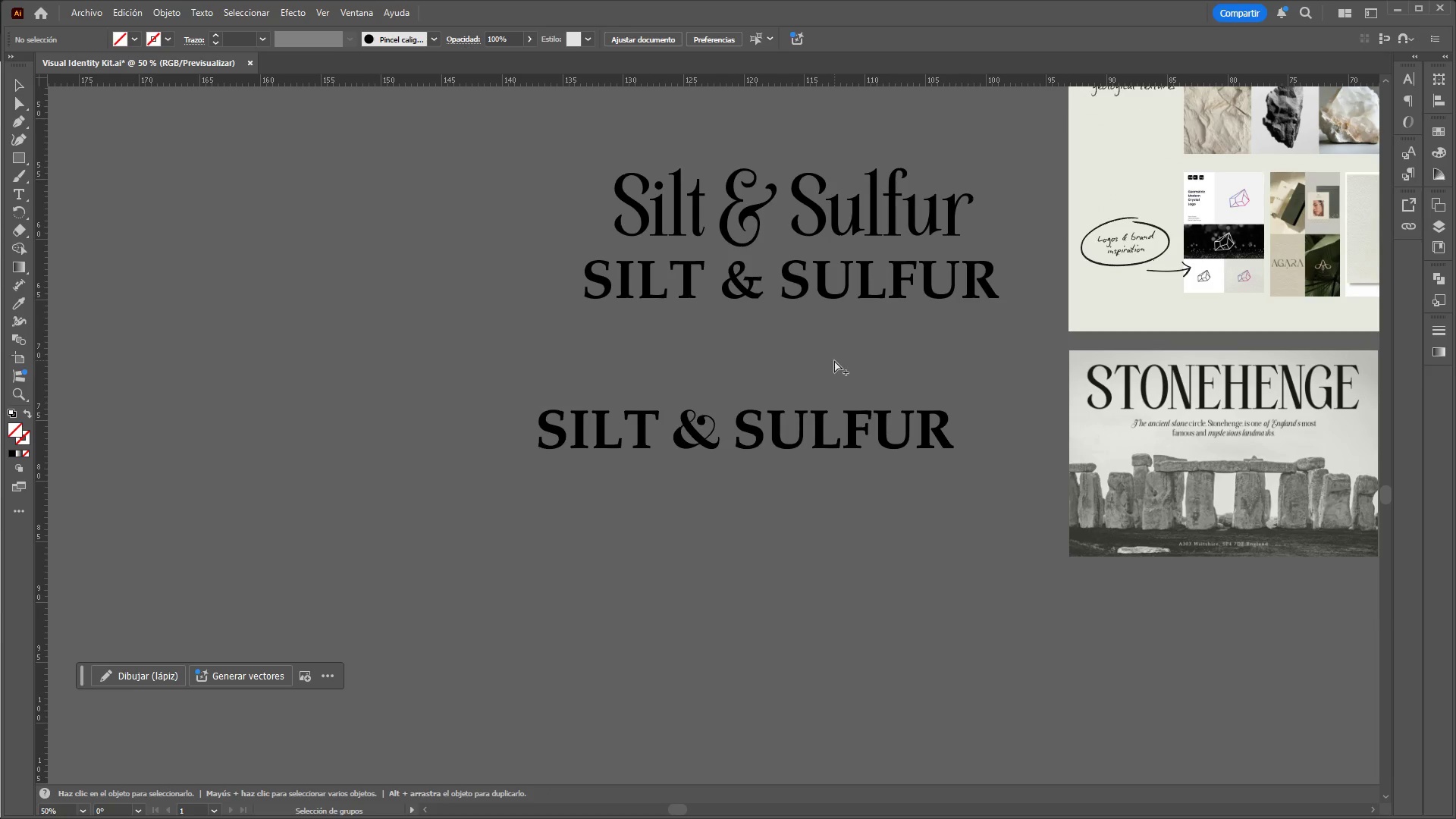 
hold_key(key=AltLeft, duration=1.51)
scroll: coordinate [800, 595], scroll_direction: down, amount: 2.0
 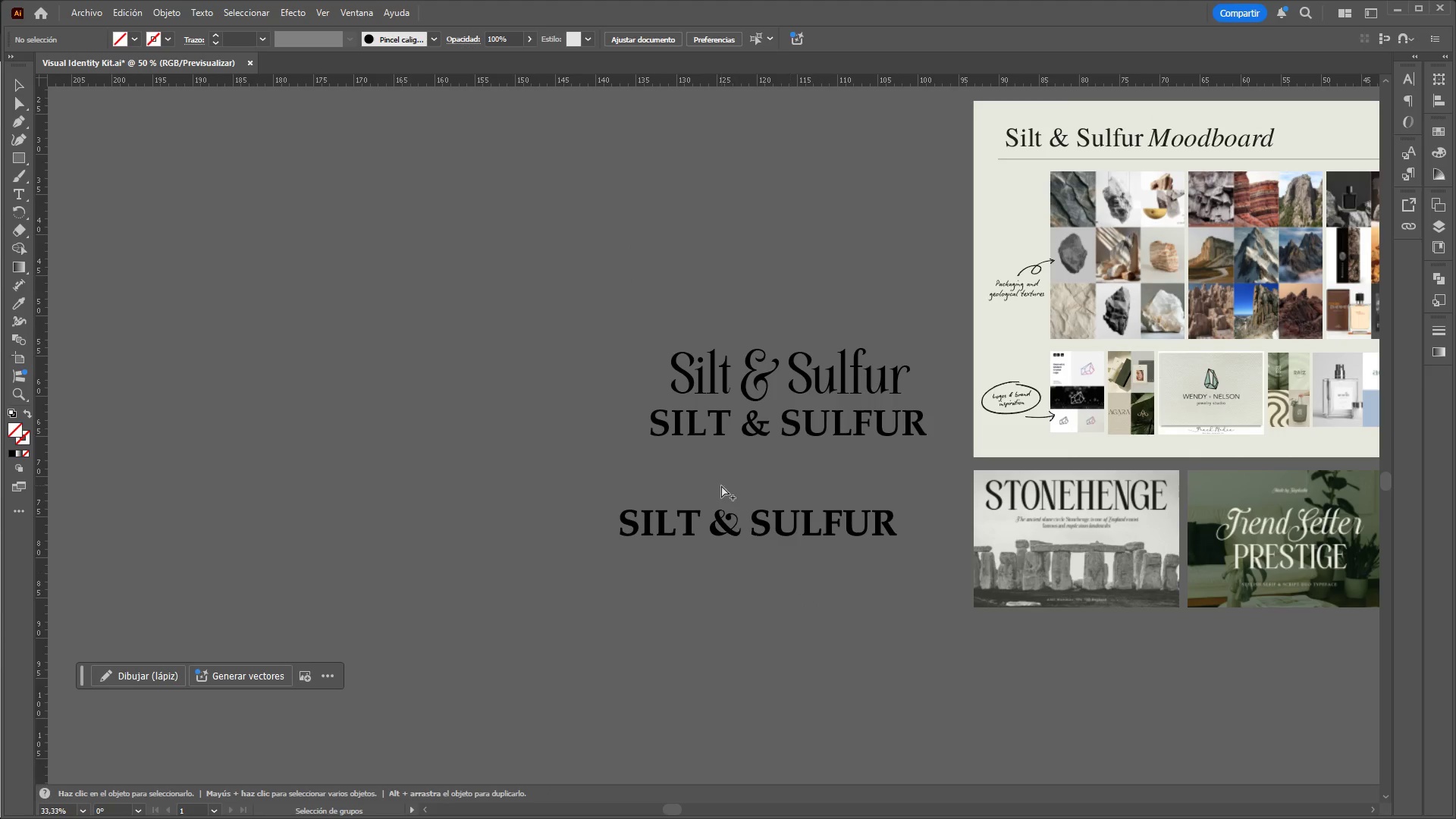 
hold_key(key=AltLeft, duration=1.5)
 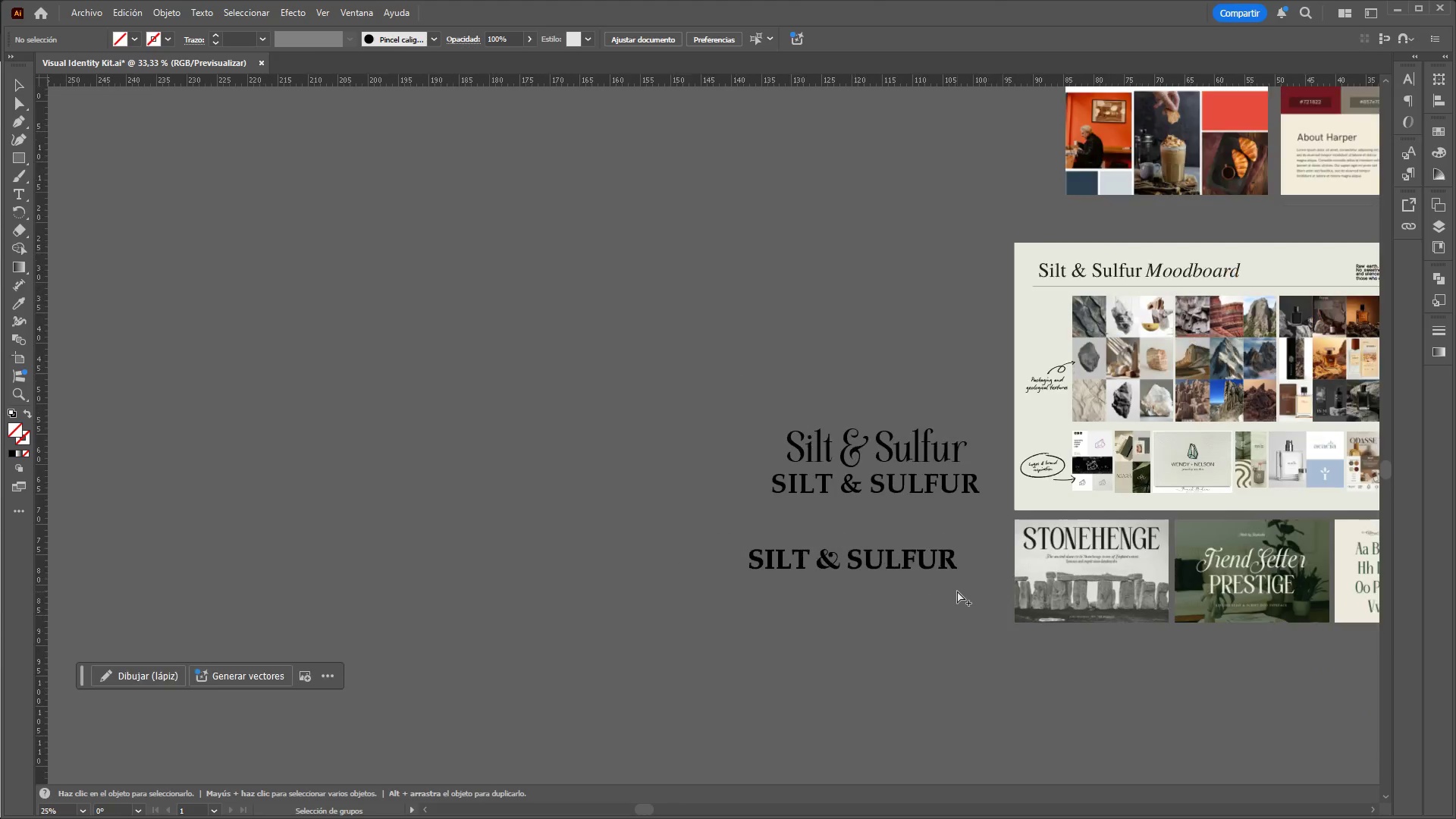 
scroll: coordinate [559, 514], scroll_direction: up, amount: 4.0
 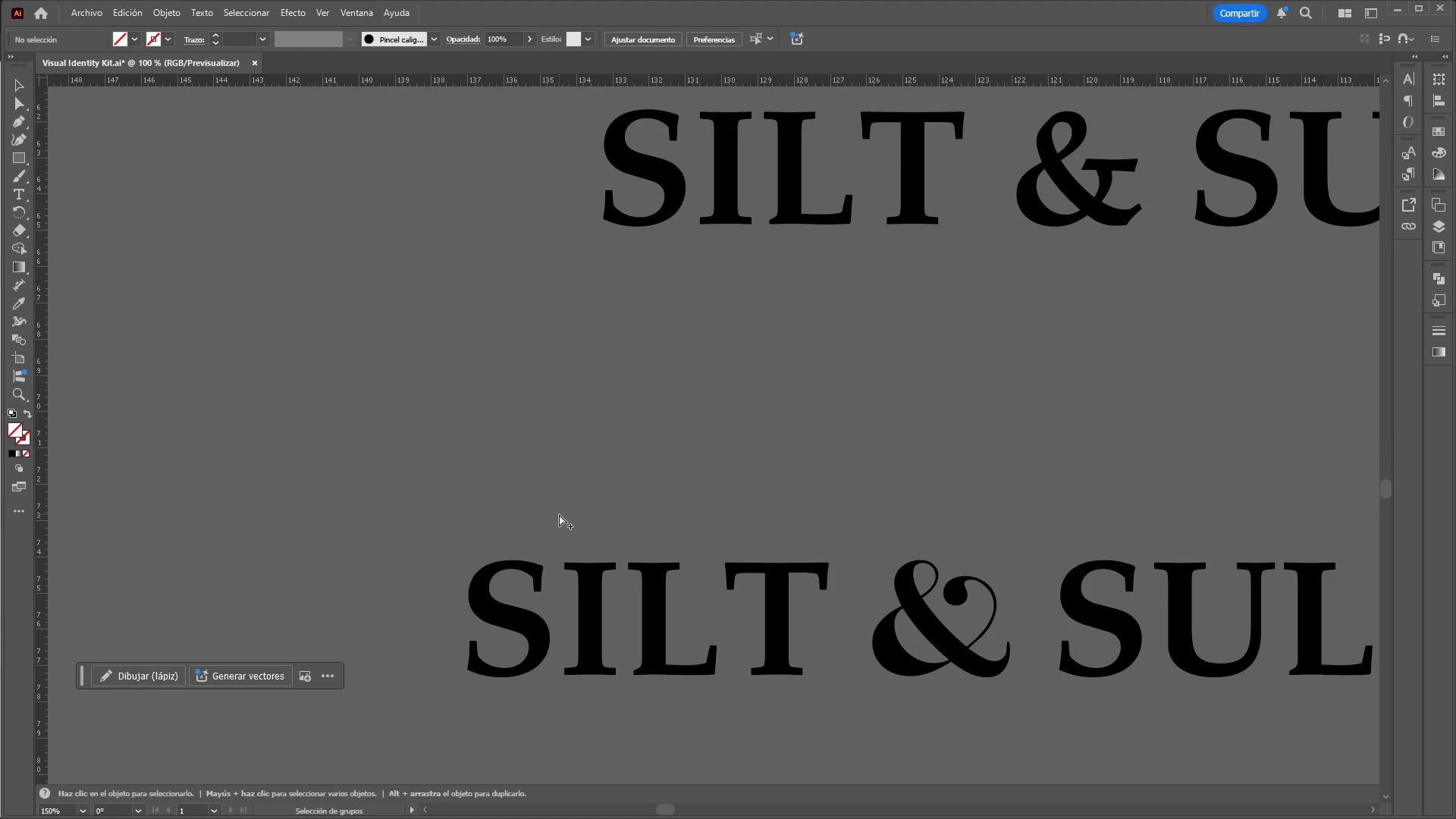 
hold_key(key=AltLeft, duration=1.5)
 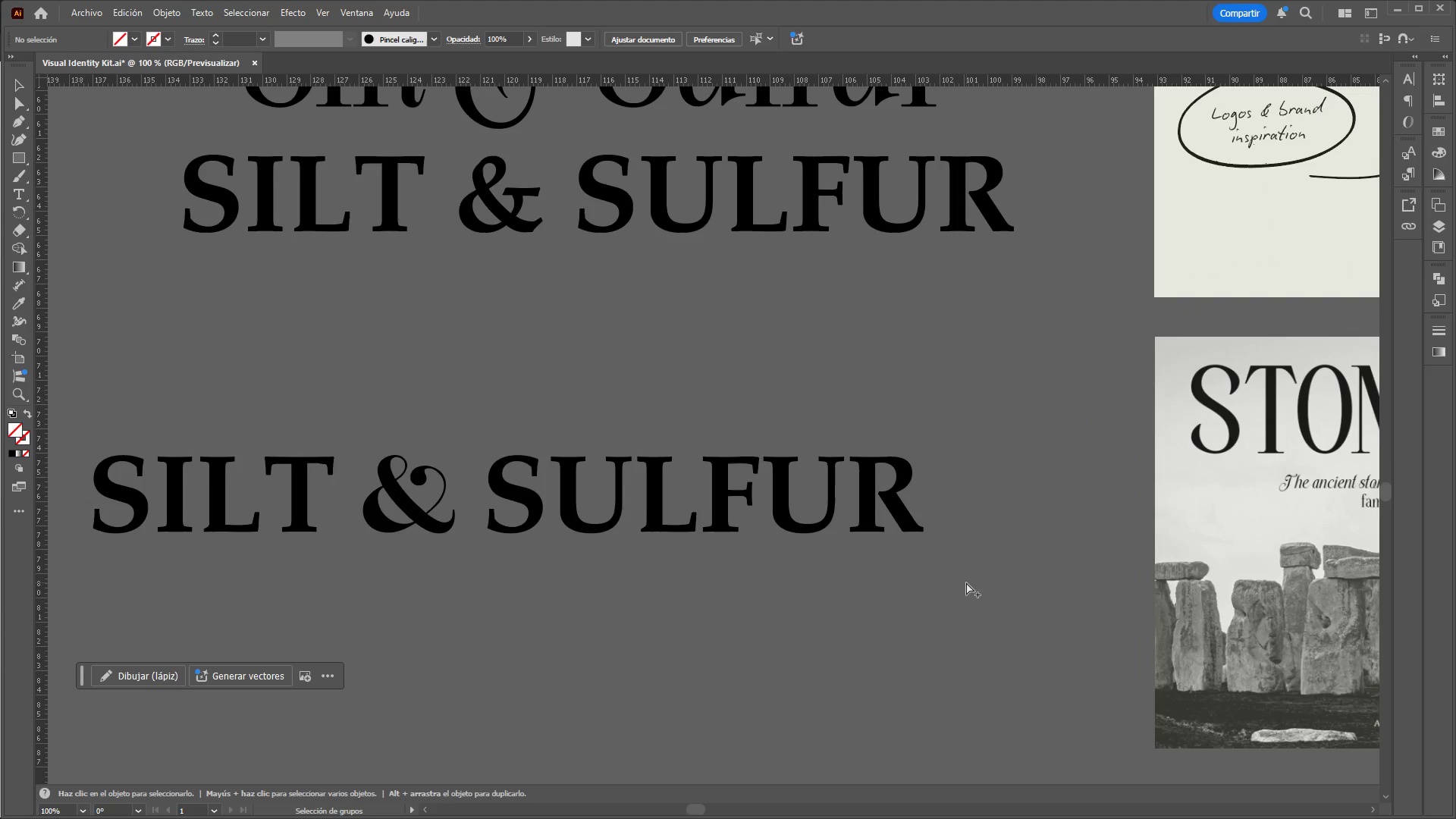 
scroll: coordinate [957, 592], scroll_direction: down, amount: 5.0
 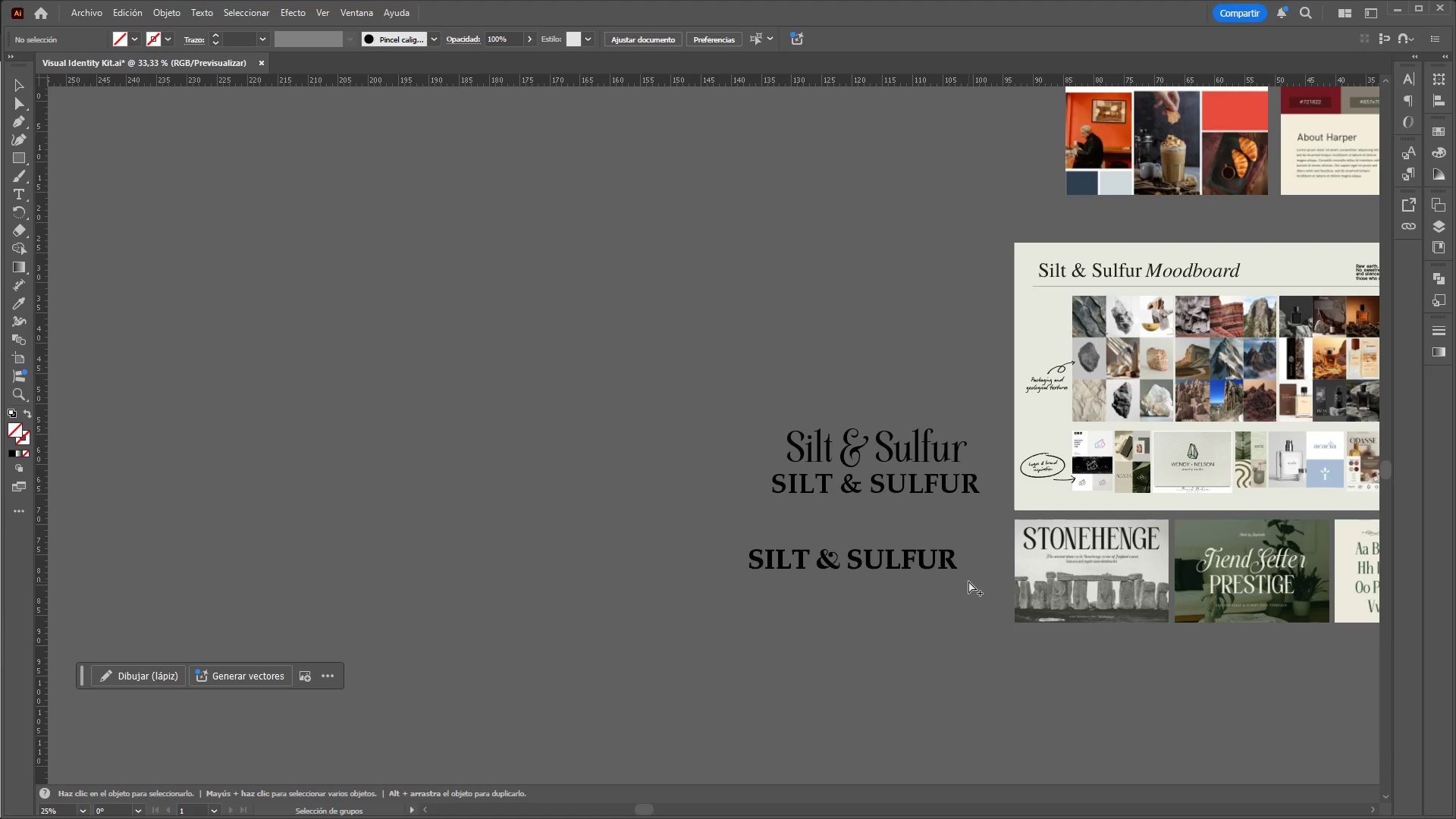 
hold_key(key=AltLeft, duration=1.5)
 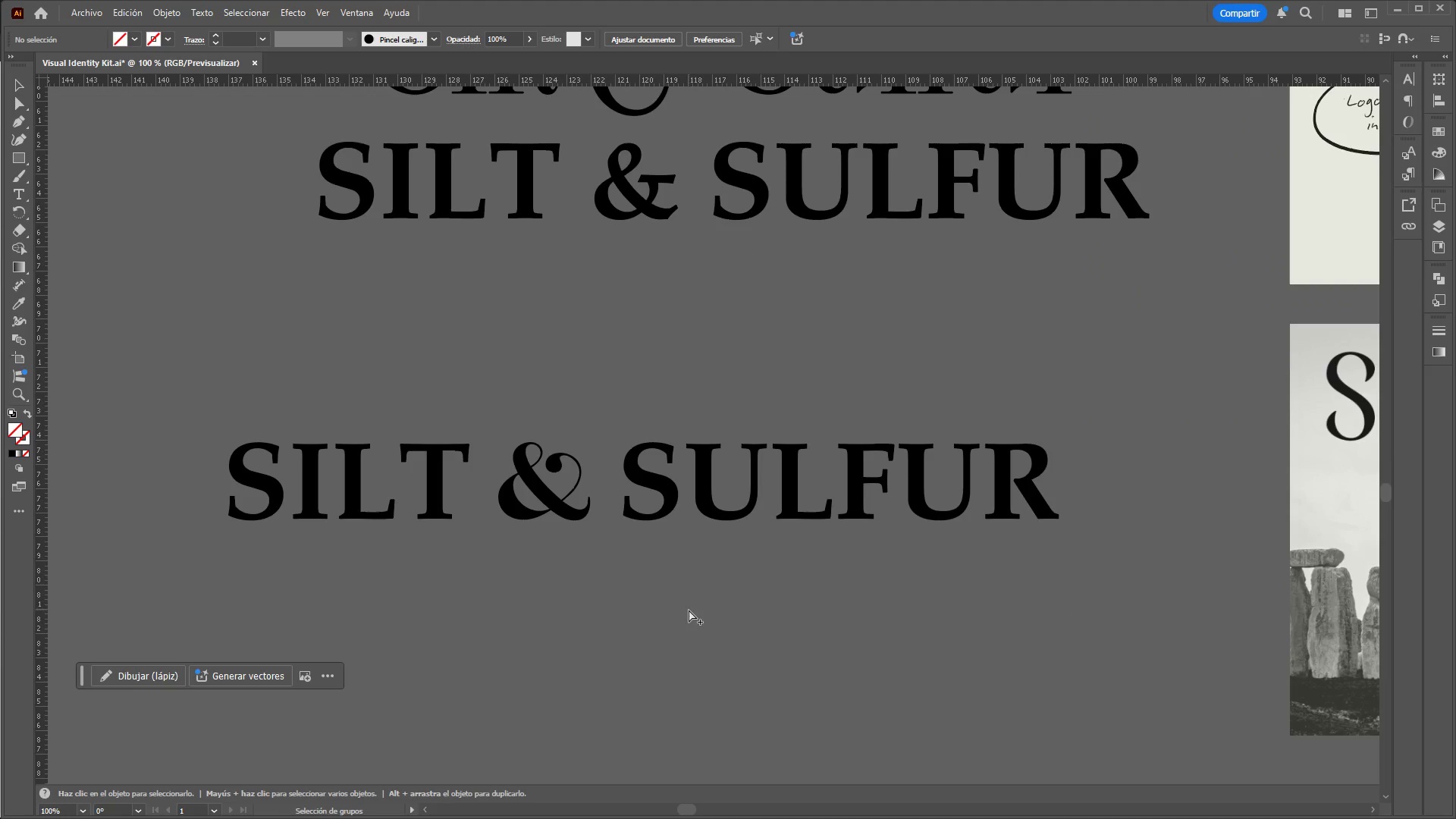 
scroll: coordinate [966, 582], scroll_direction: up, amount: 4.0
 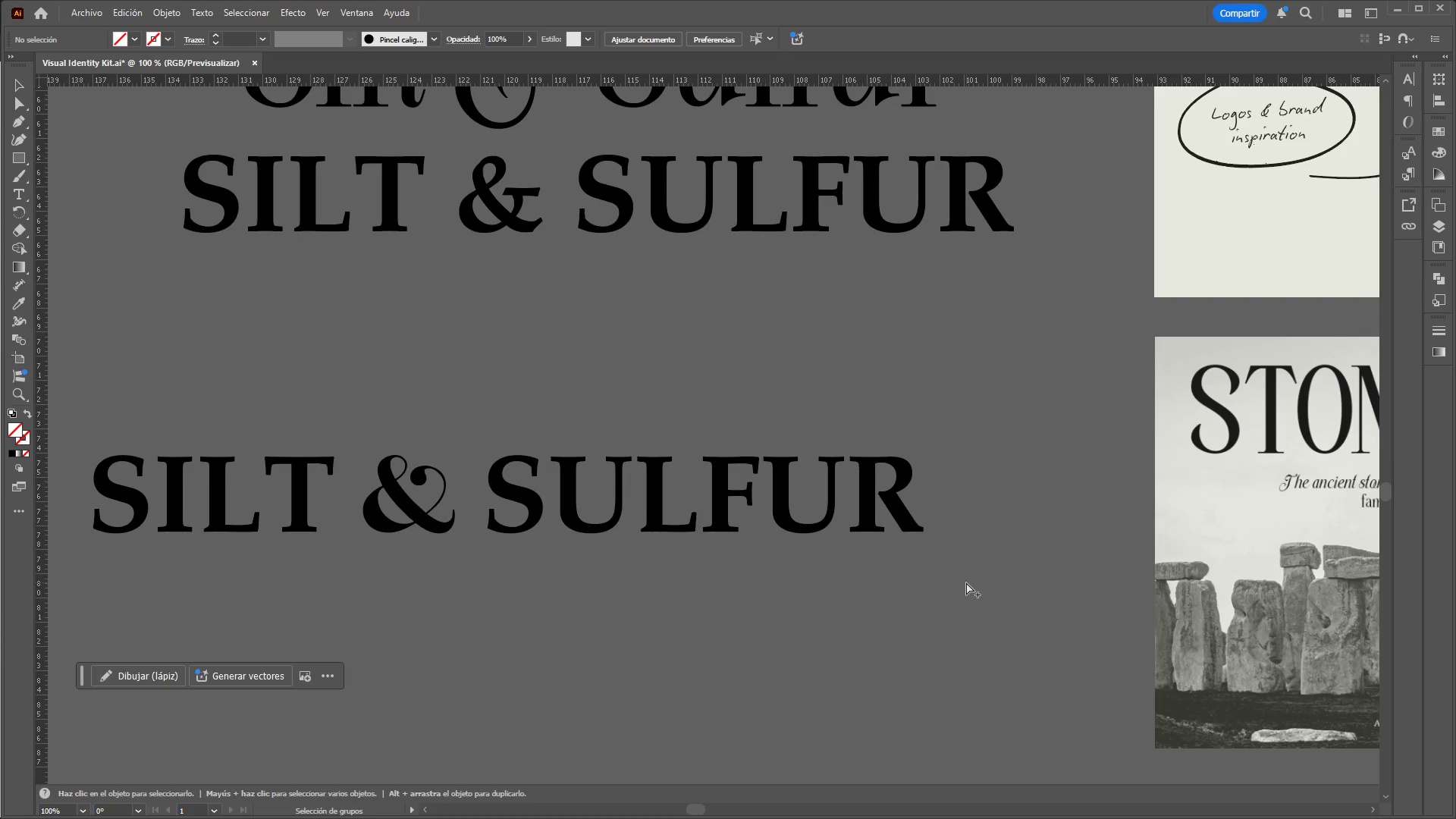 
hold_key(key=AltLeft, duration=0.62)
 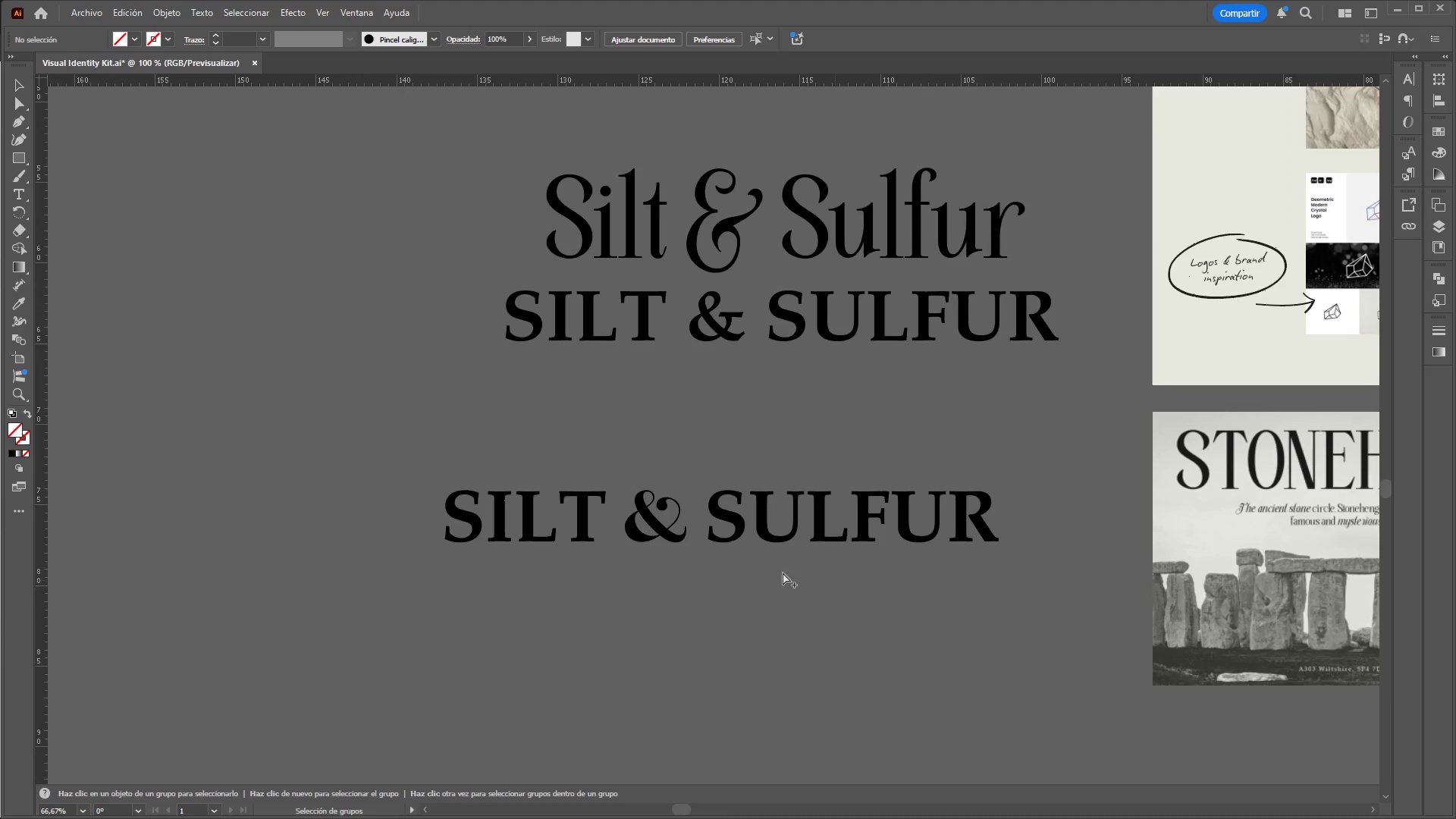 
hold_key(key=AltLeft, duration=1.34)
 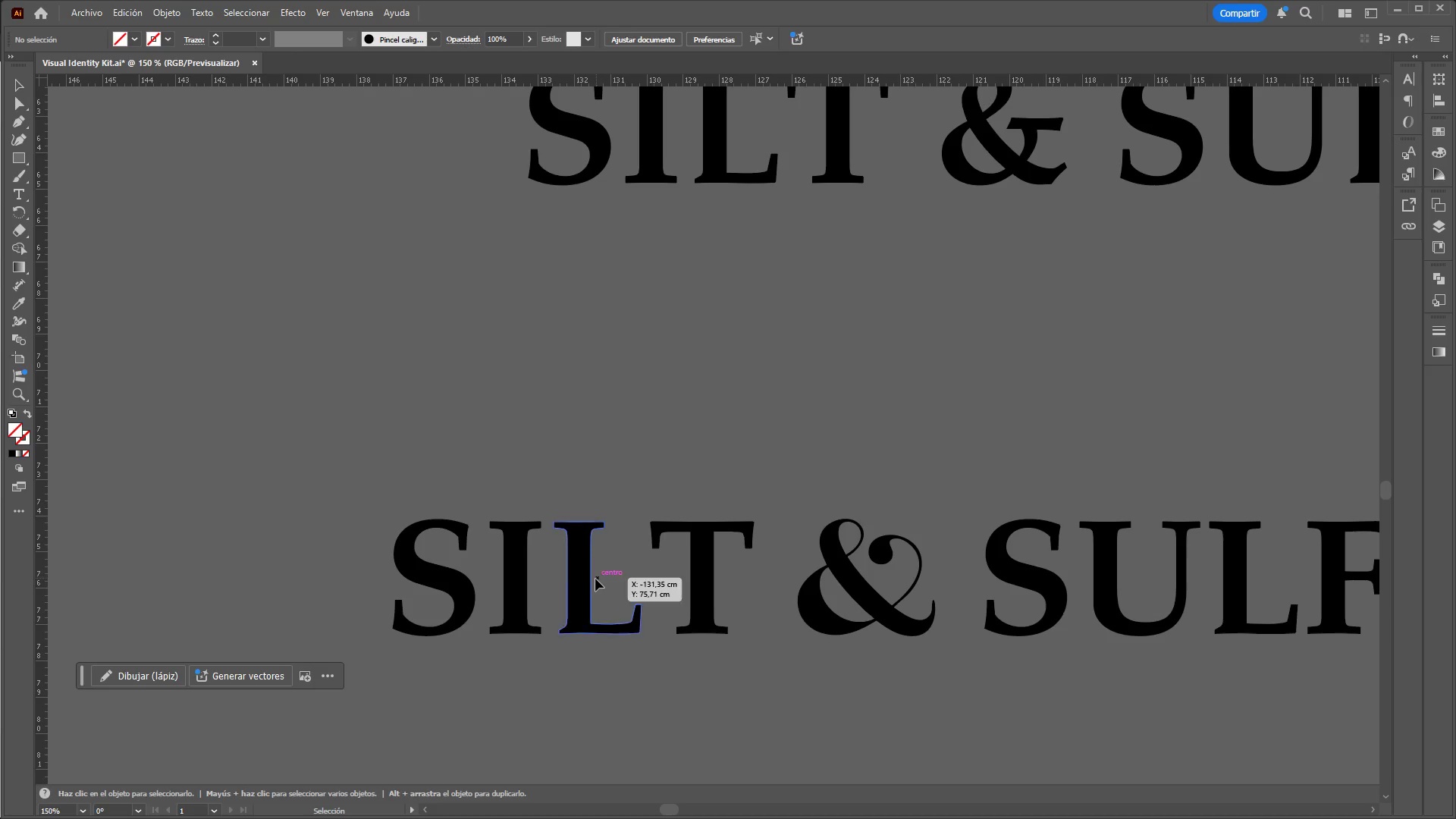 
scroll: coordinate [695, 608], scroll_direction: none, amount: 0.0
 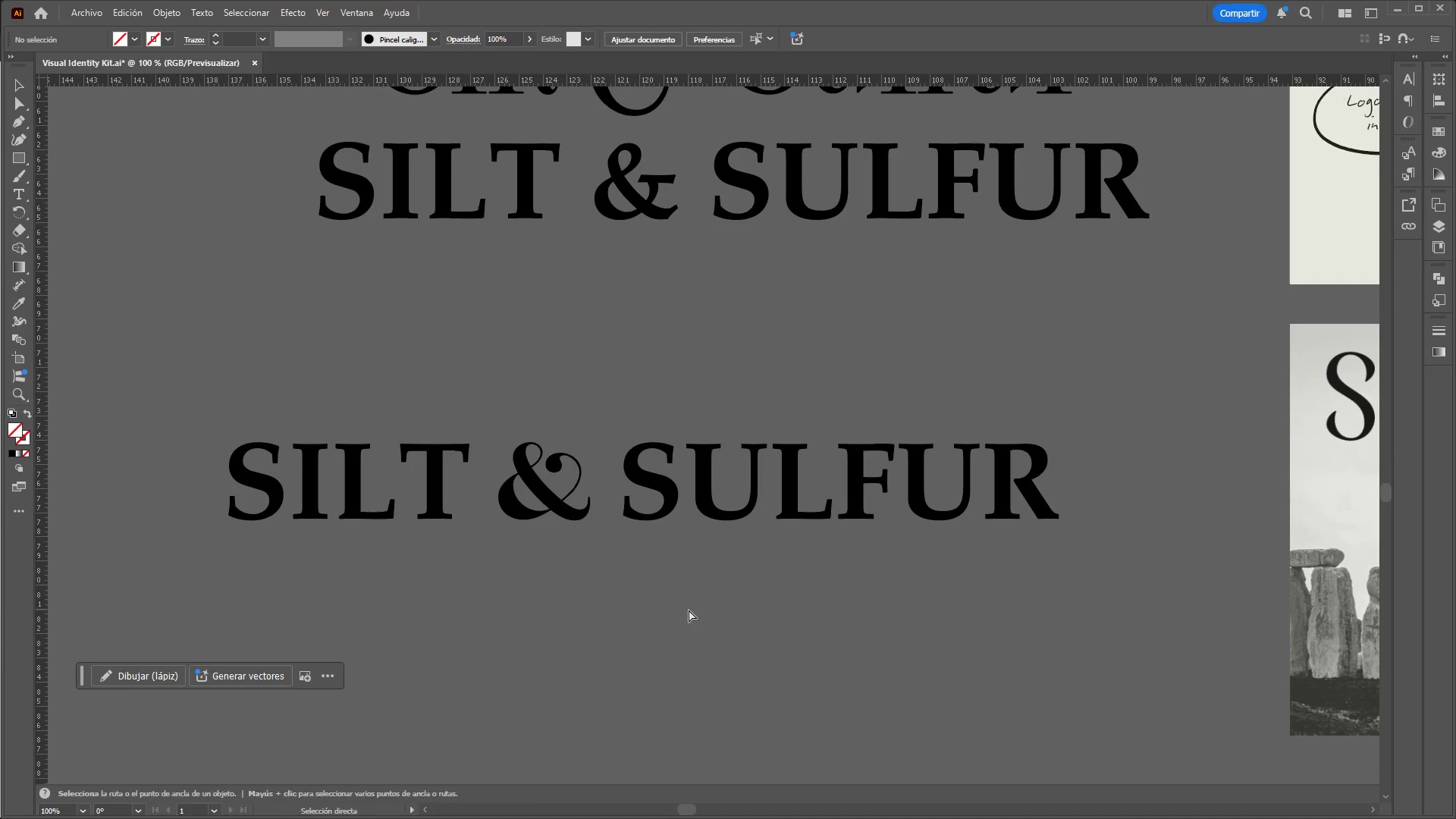 
hold_key(key=AltLeft, duration=1.98)
 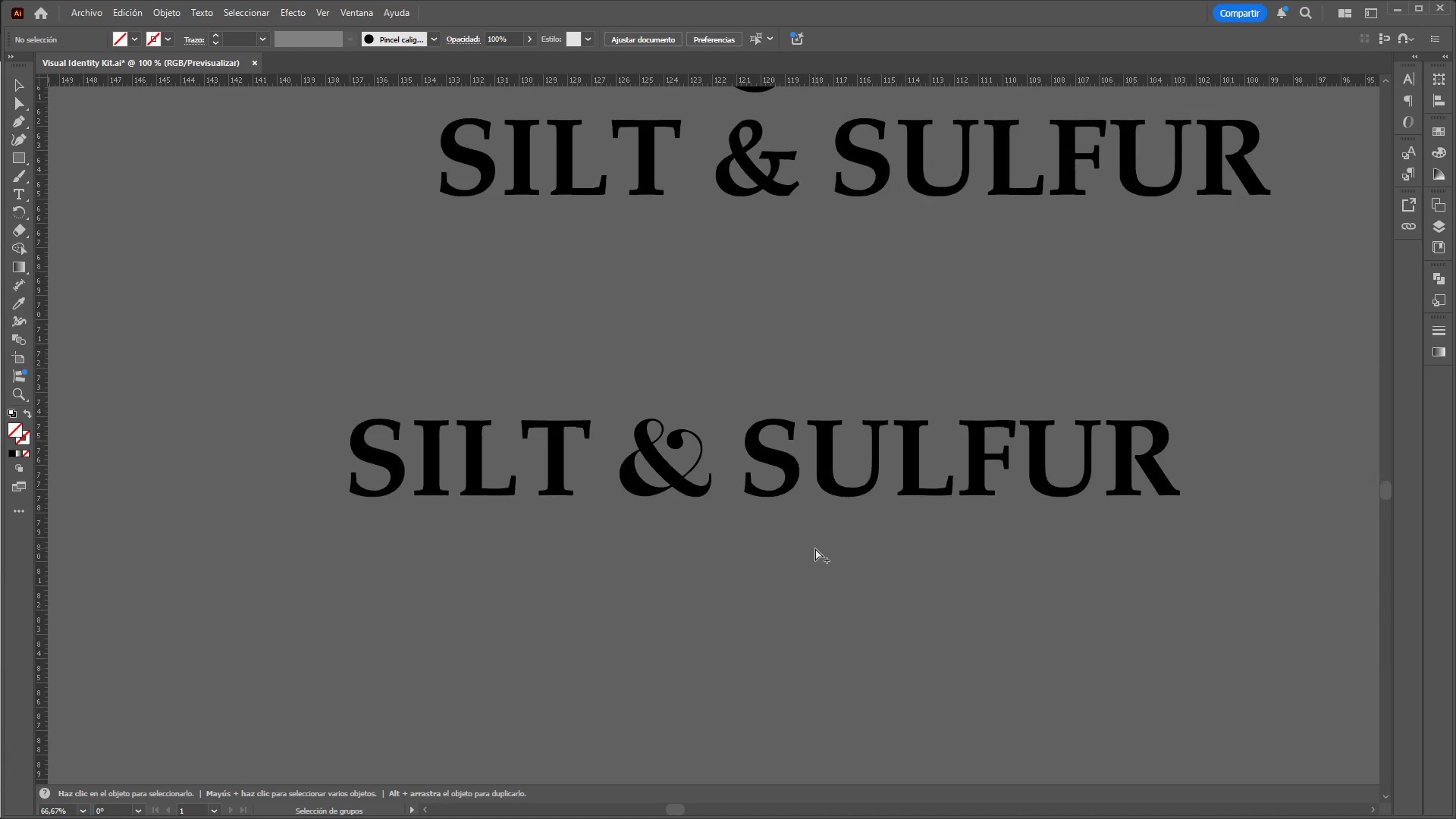 
scroll: coordinate [487, 460], scroll_direction: up, amount: 1.0
 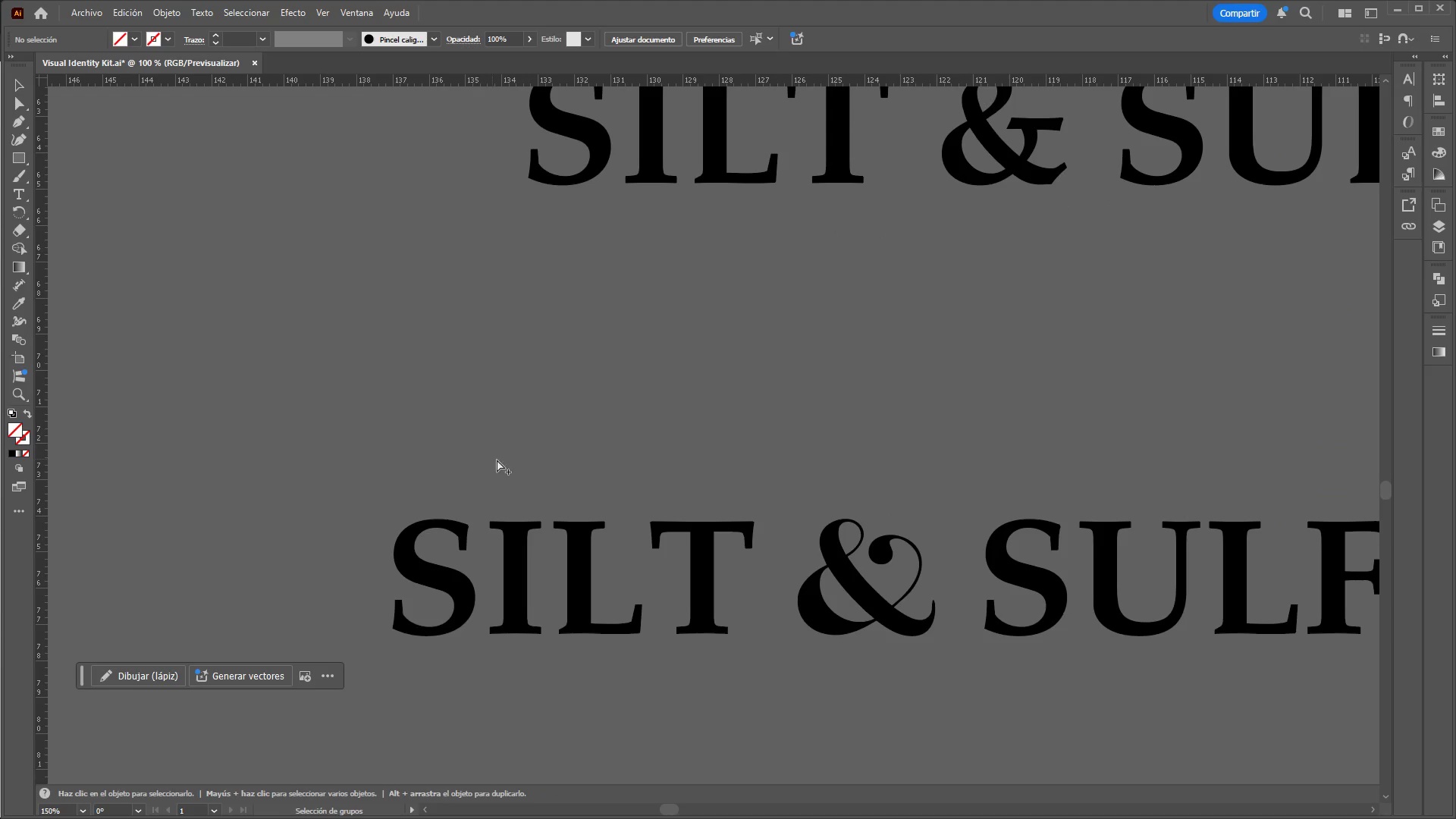 
hold_key(key=ControlLeft, duration=1.38)
 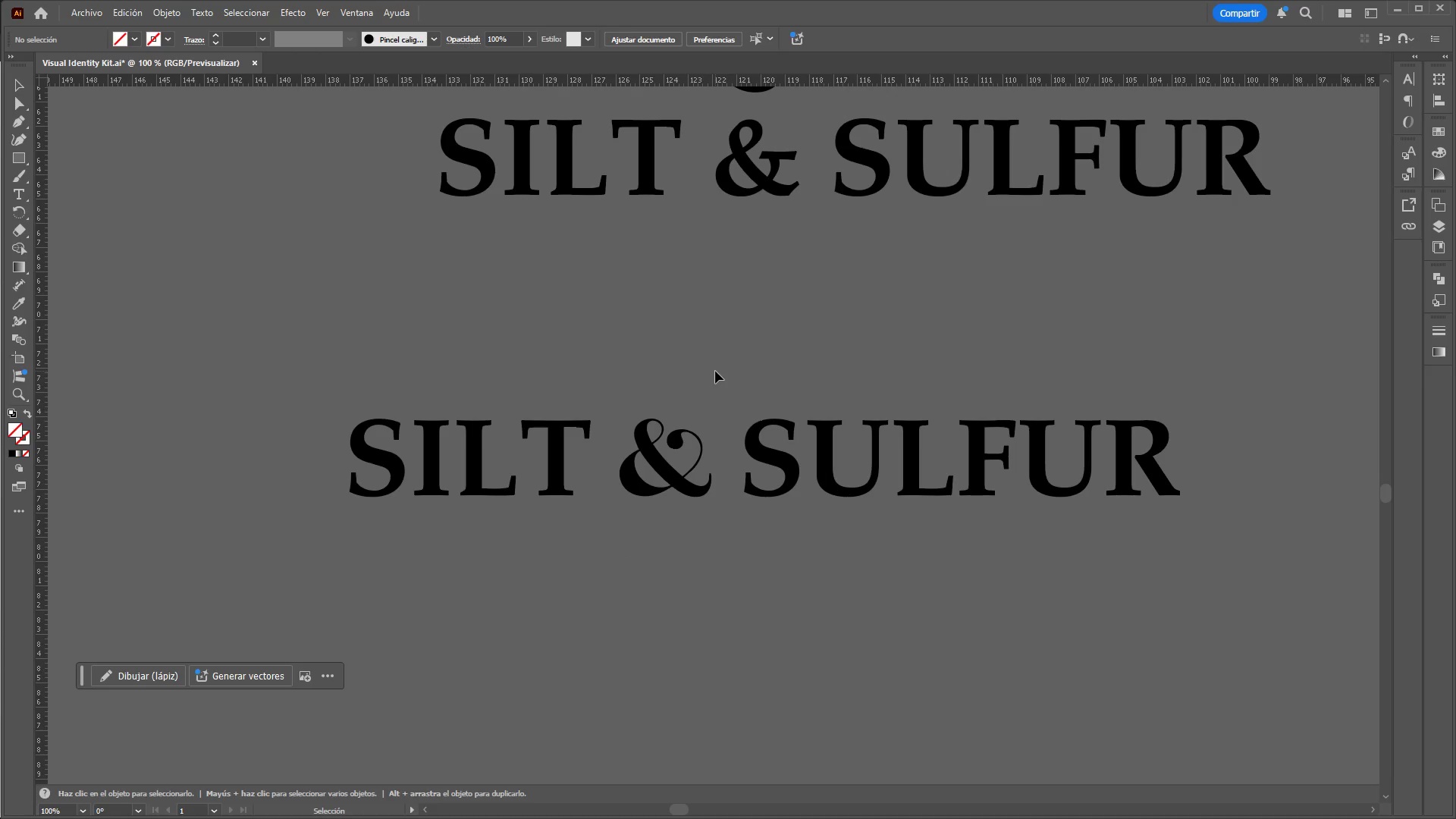 
hold_key(key=AltLeft, duration=0.83)
 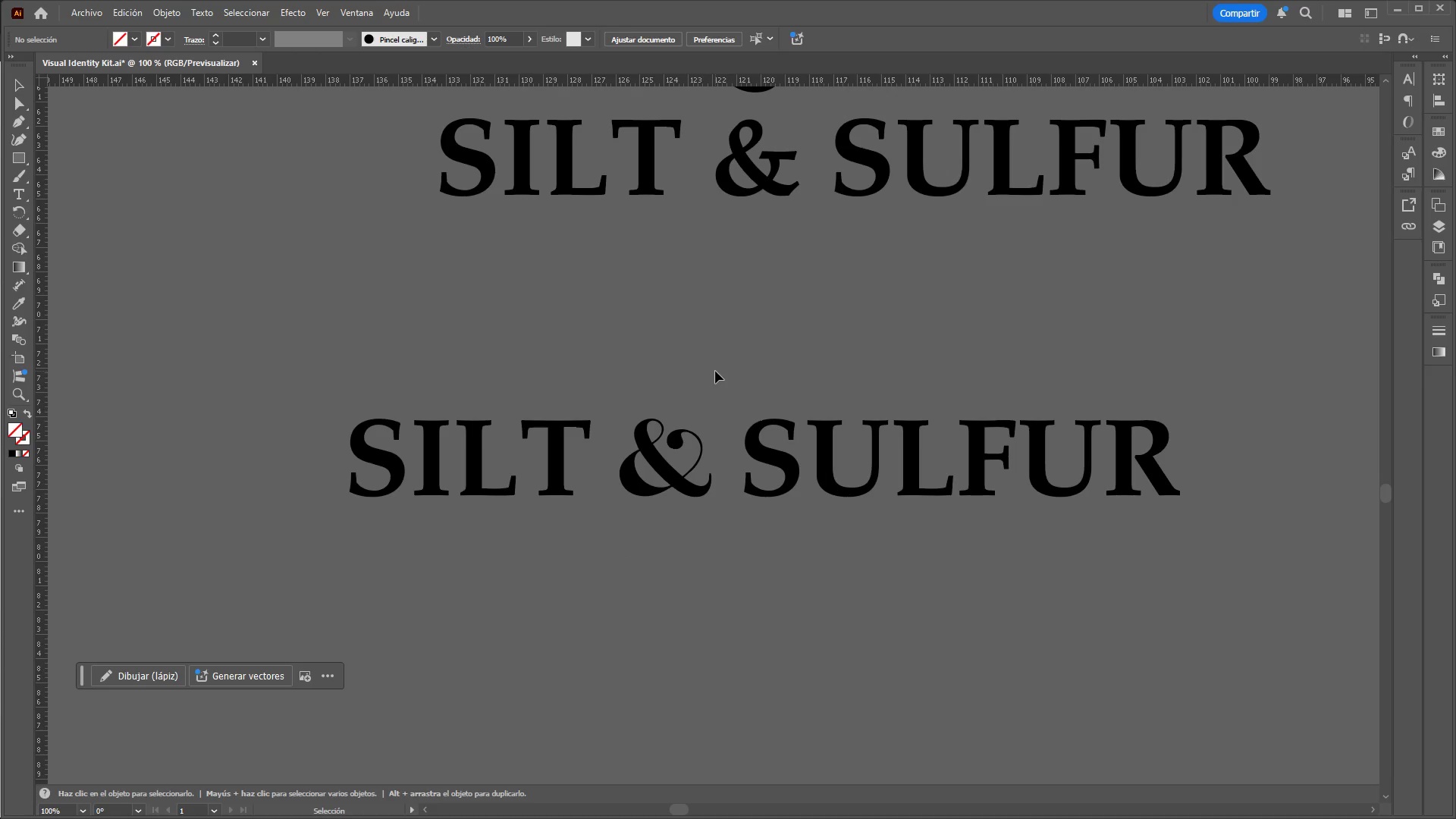 
hold_key(key=AltLeft, duration=1.5)
 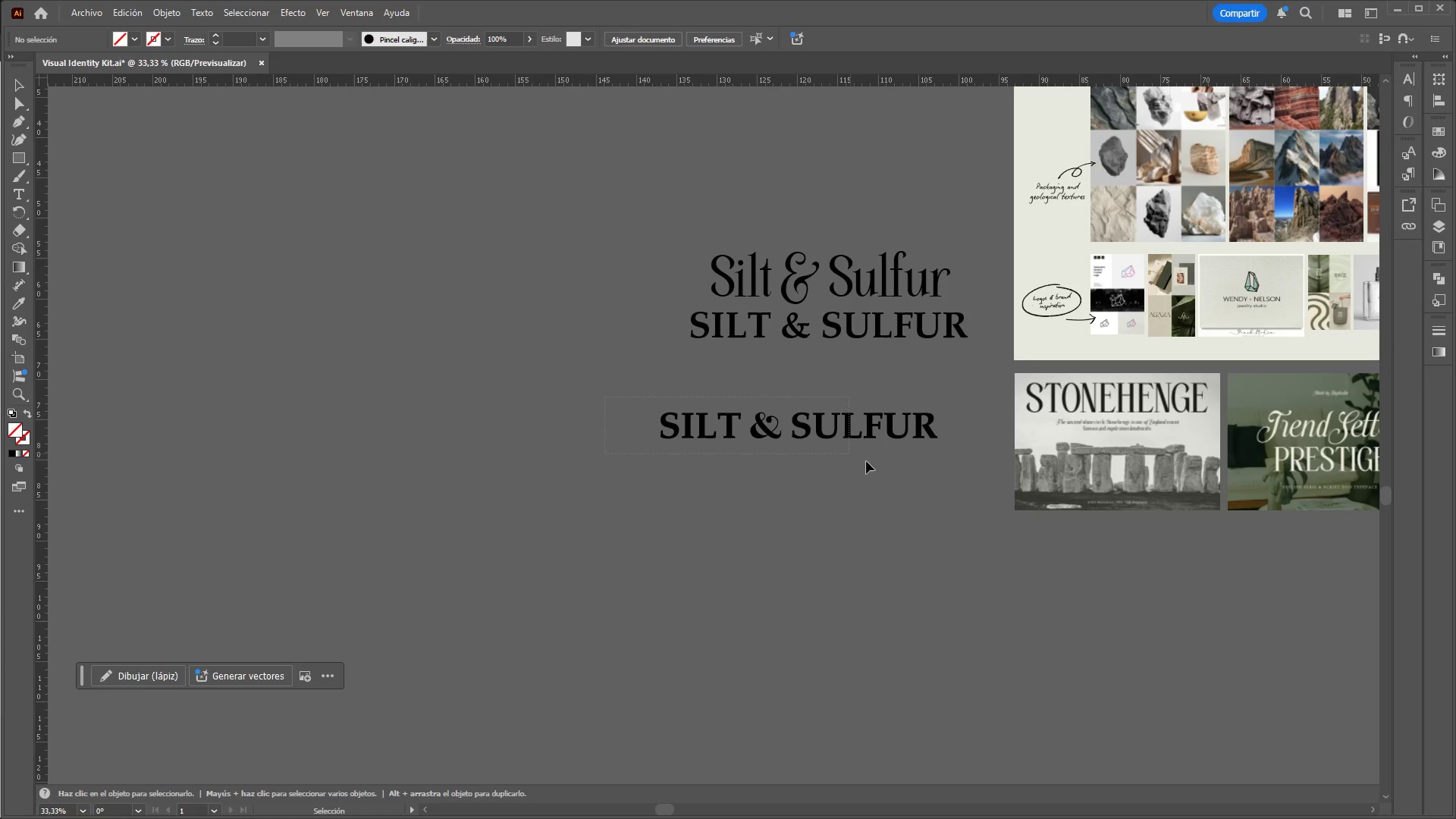 
scroll: coordinate [815, 546], scroll_direction: down, amount: 1.0
 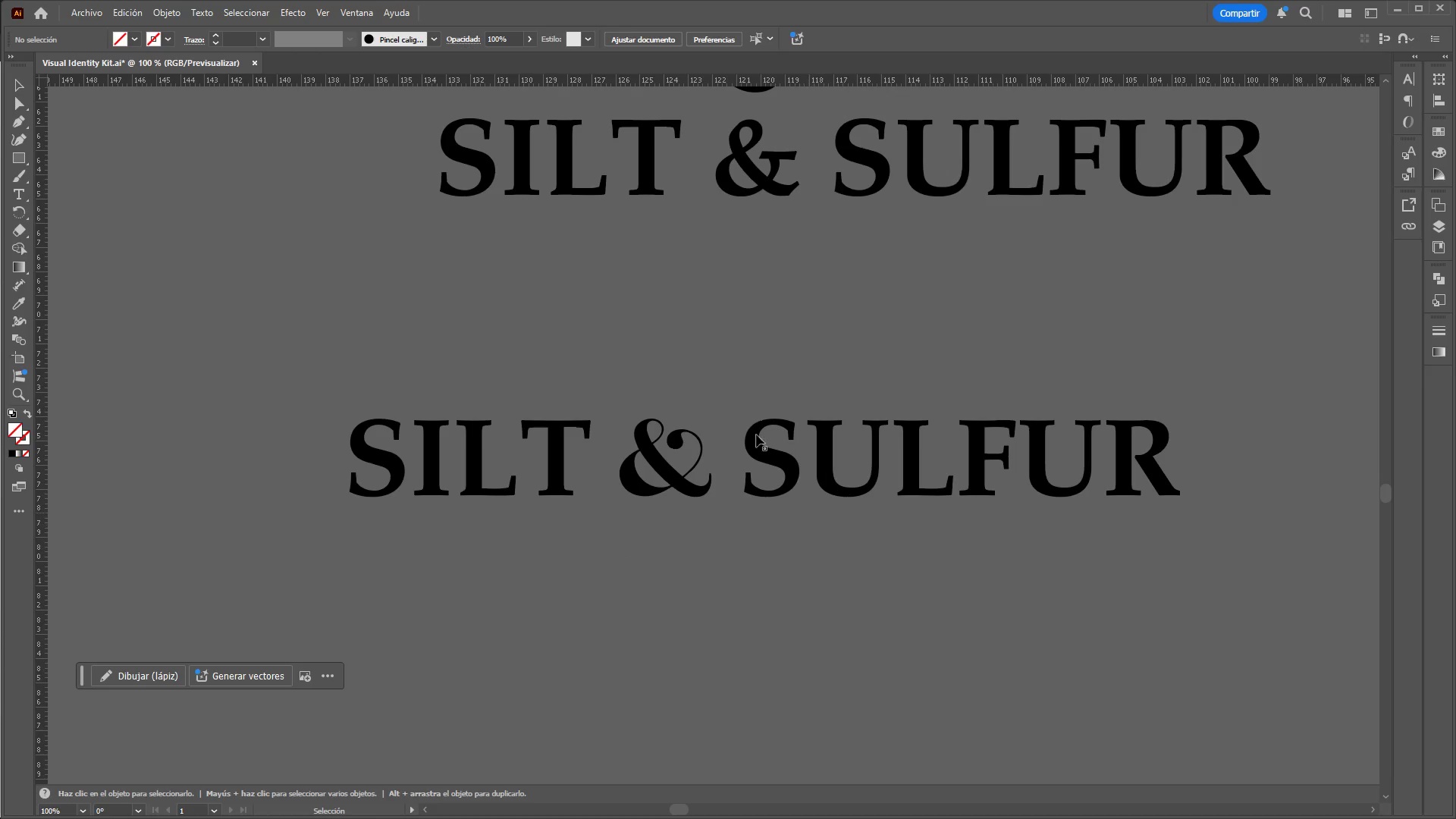 
hold_key(key=ControlLeft, duration=0.88)
 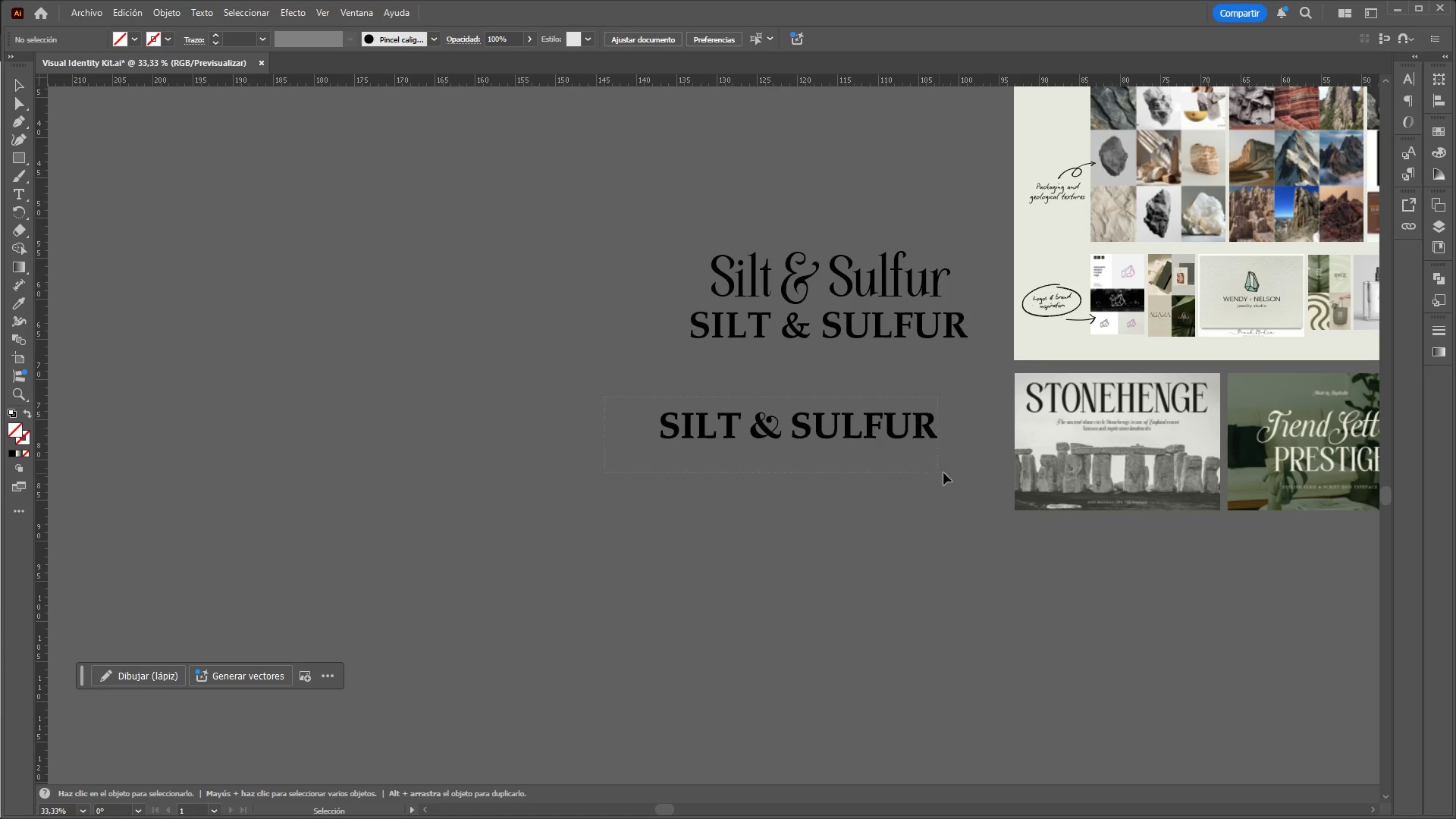 
key(Alt+Control+AltLeft)
 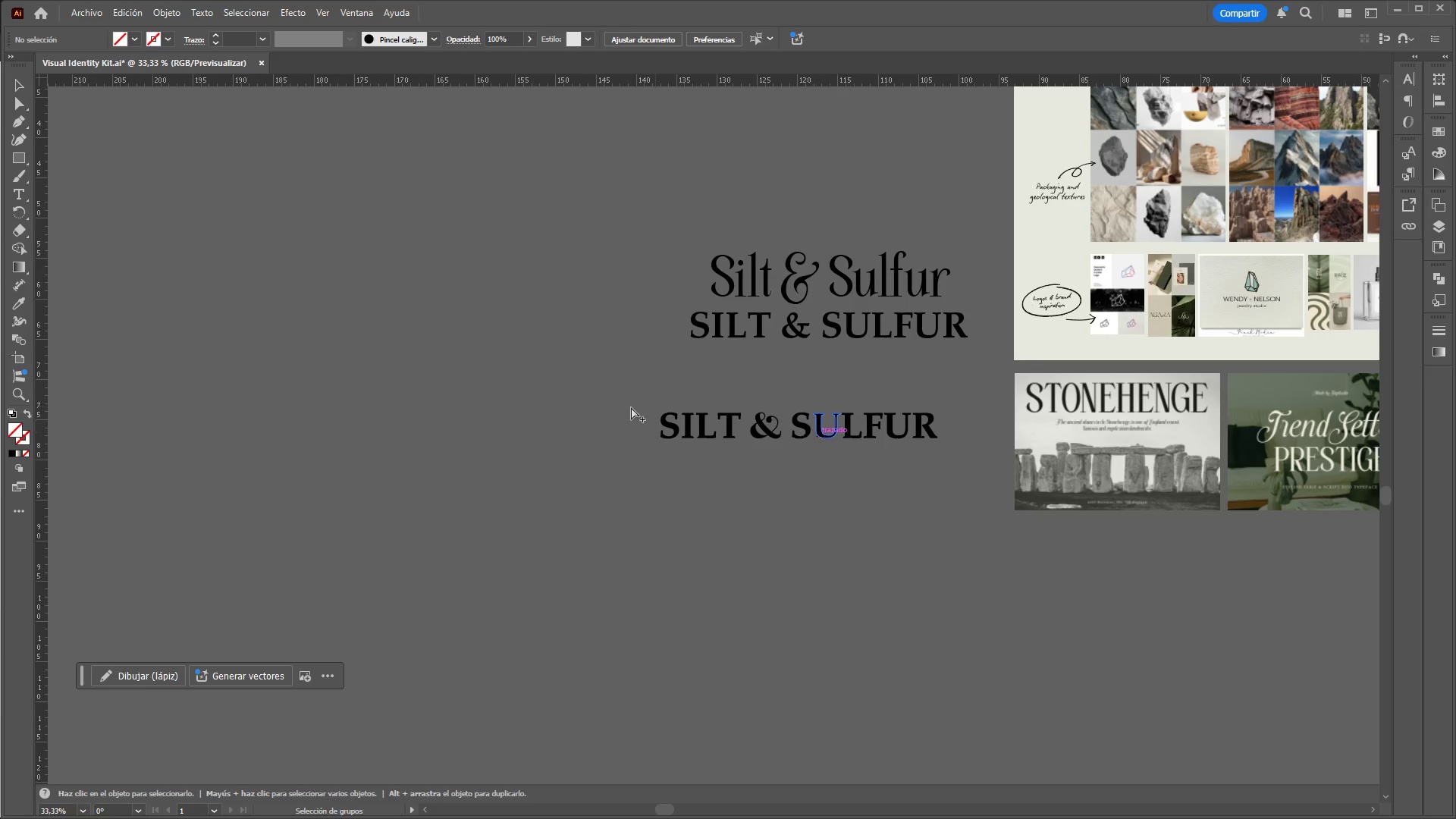 
key(Alt+Control+AltLeft)
 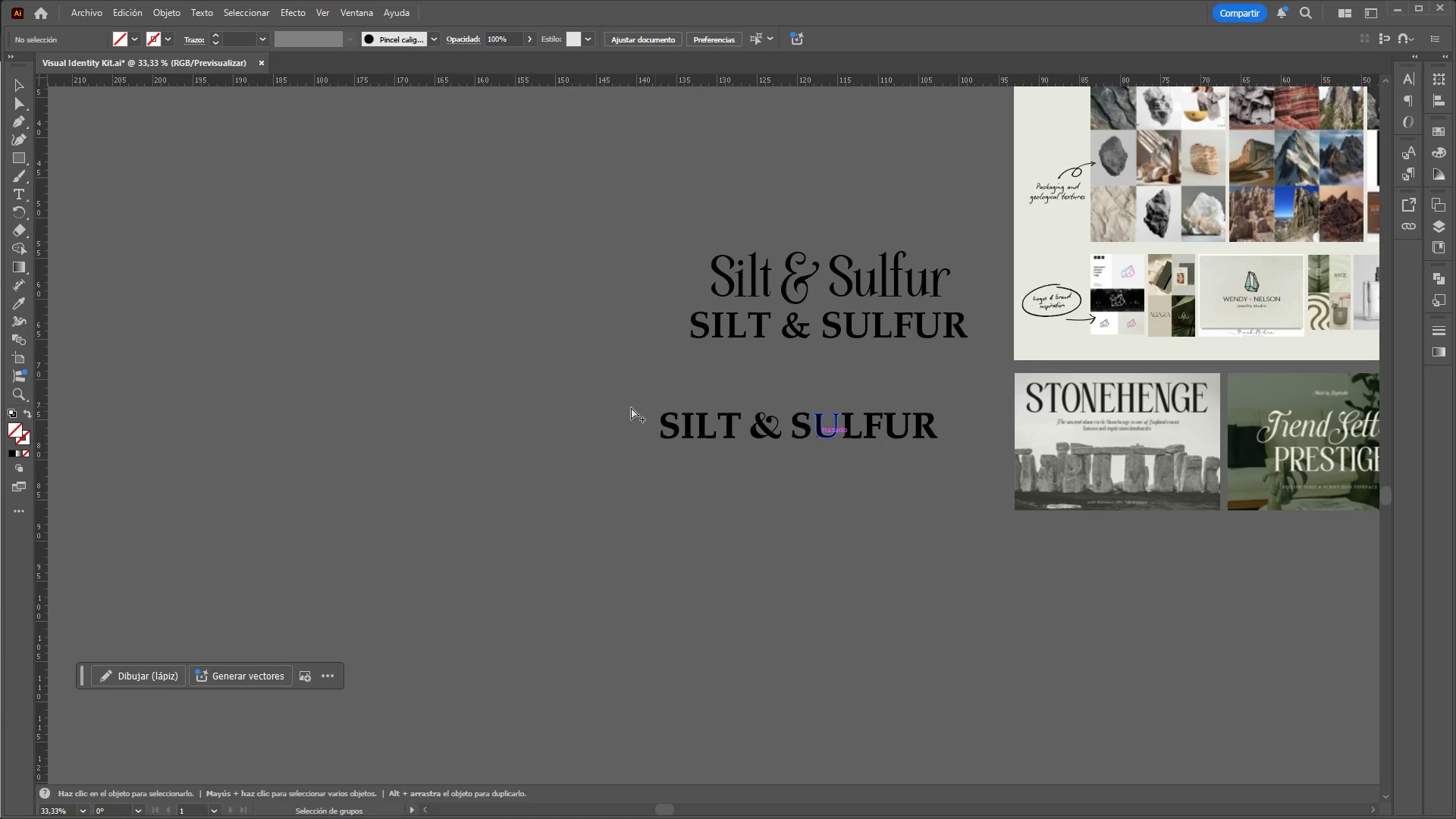 
key(Alt+Control+AltLeft)
 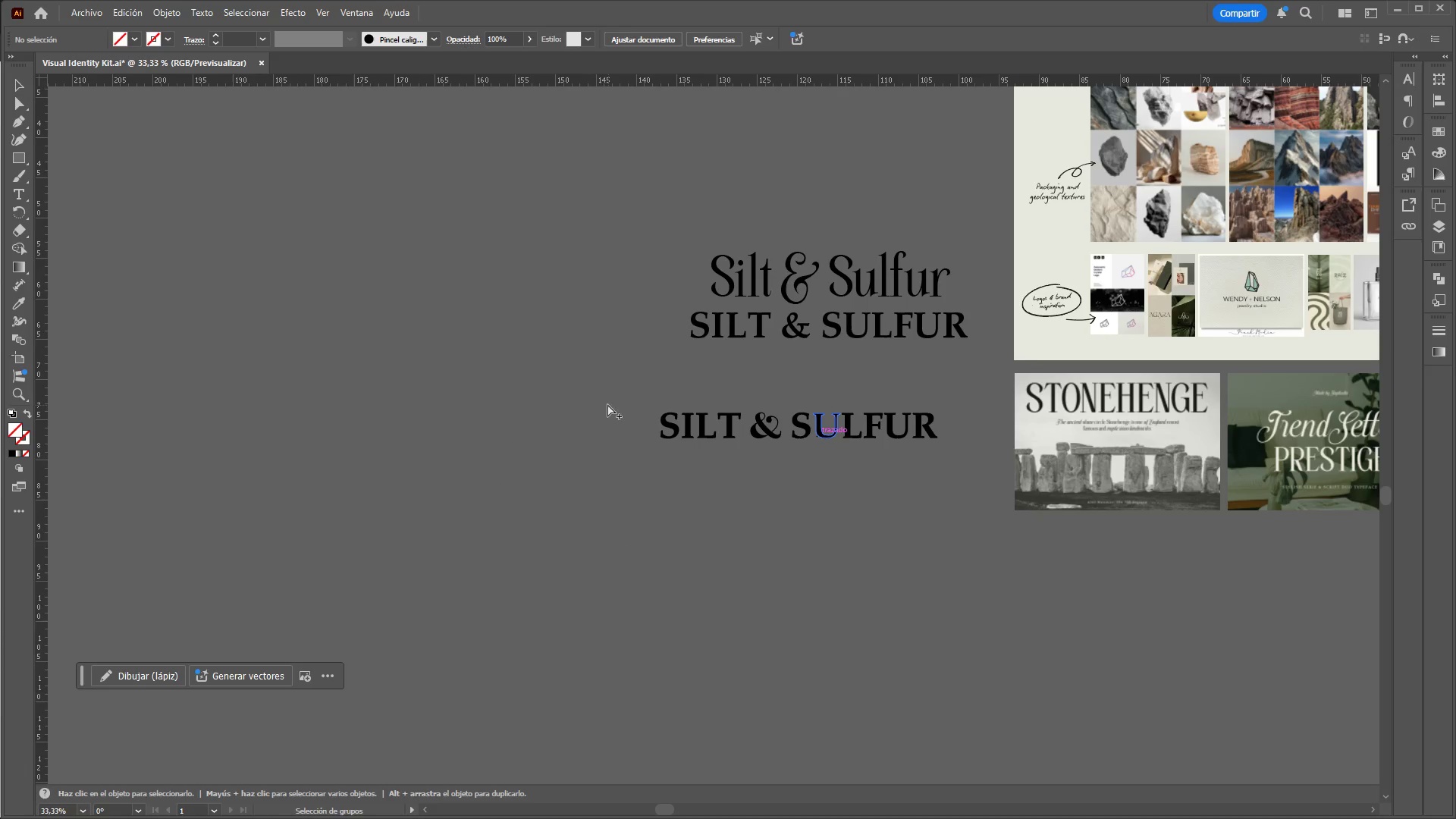 
scroll: coordinate [817, 413], scroll_direction: down, amount: 3.0
 